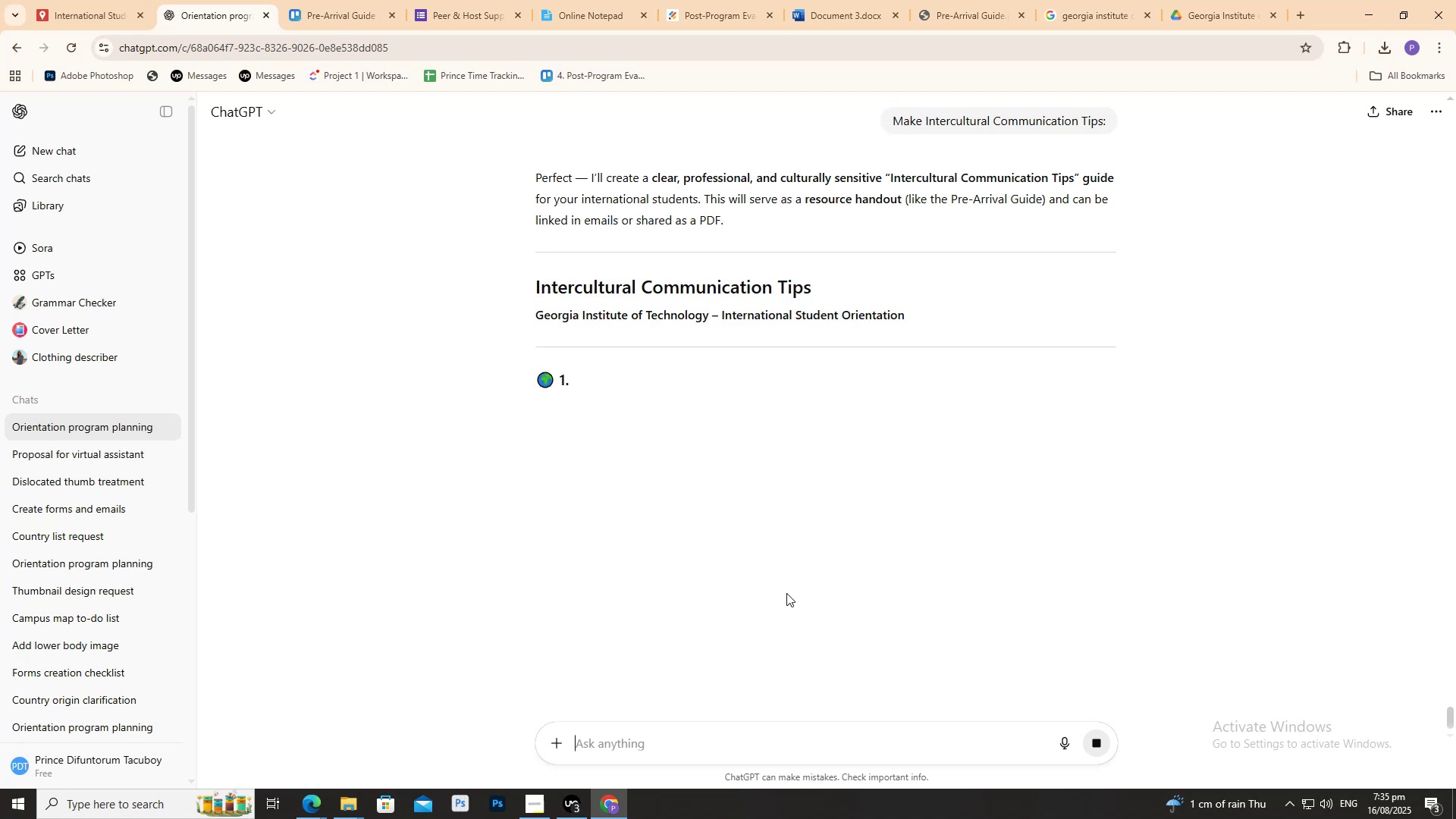 
wait(8.85)
 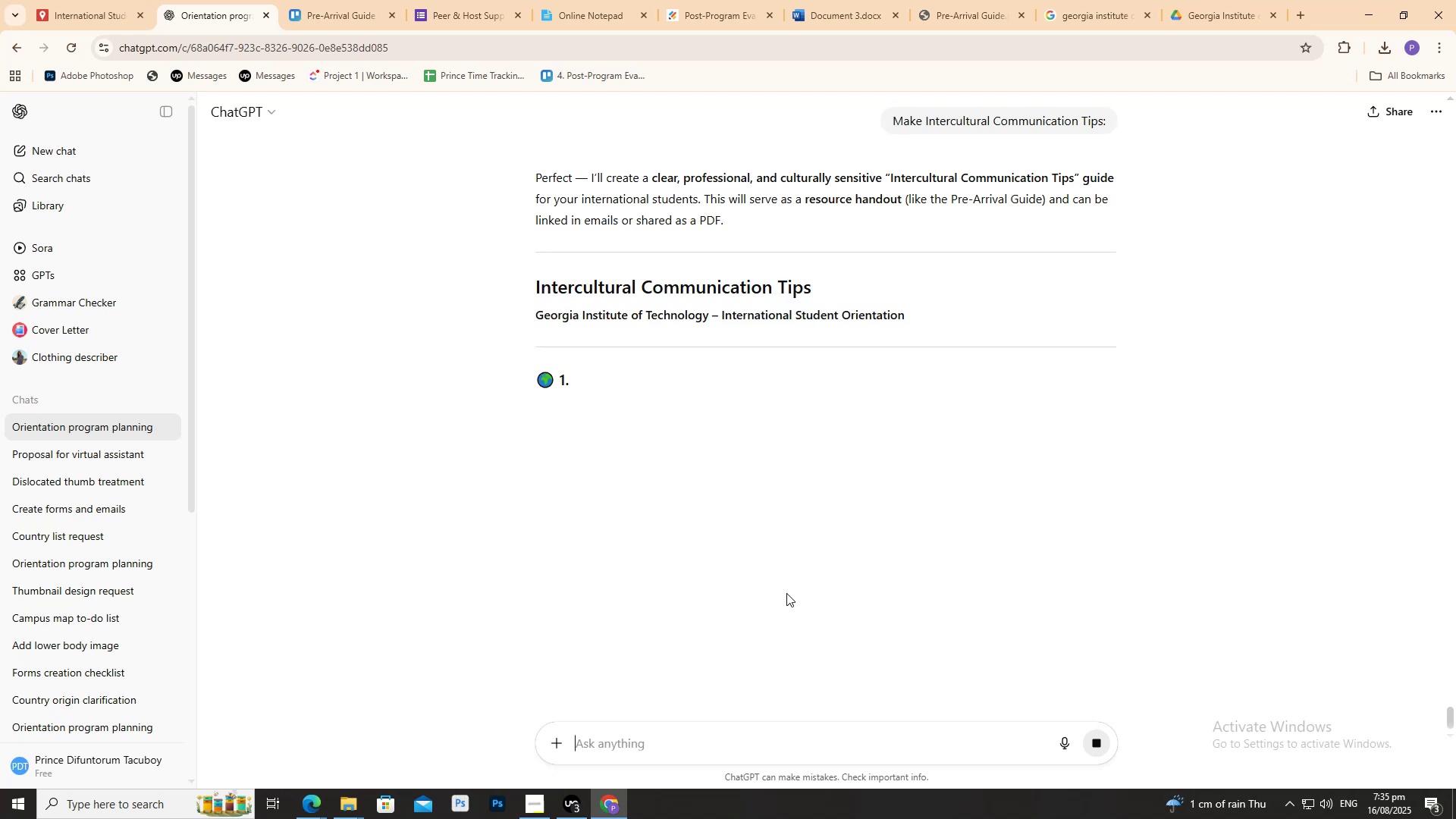 
scroll: coordinate [733, 452], scroll_direction: down, amount: 17.0
 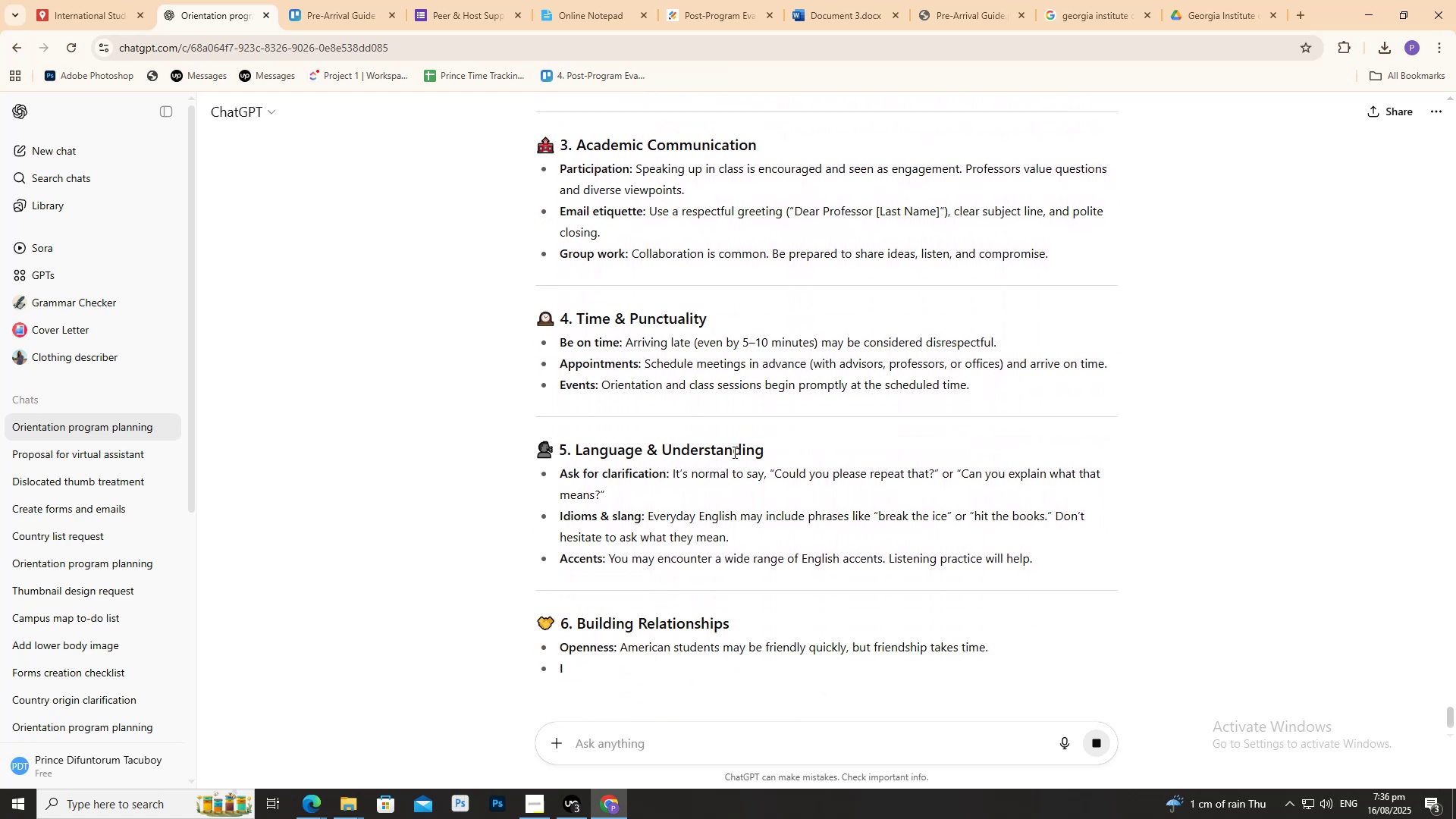 
scroll: coordinate [701, 442], scroll_direction: down, amount: 45.0
 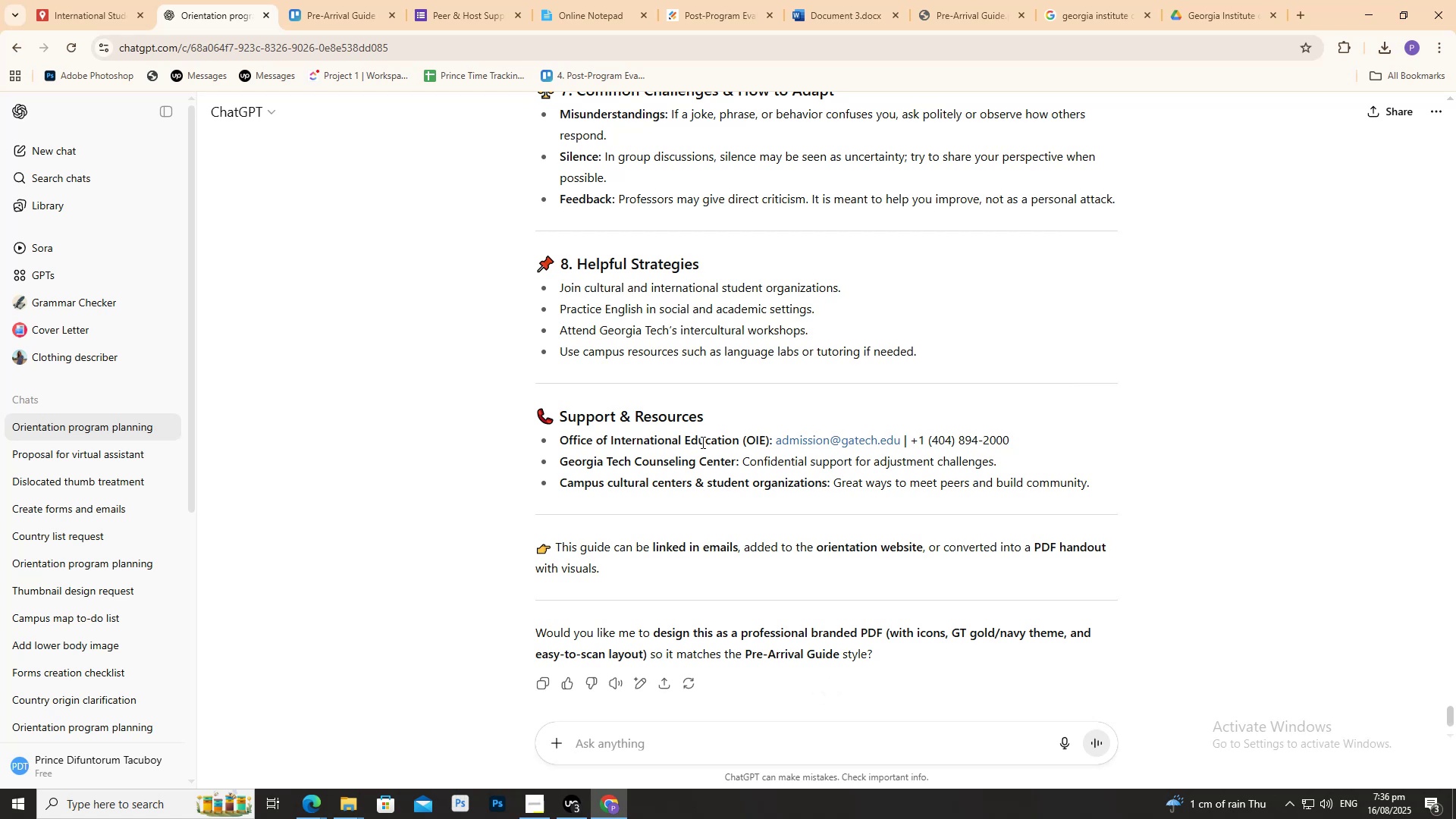 
wait(10.1)
 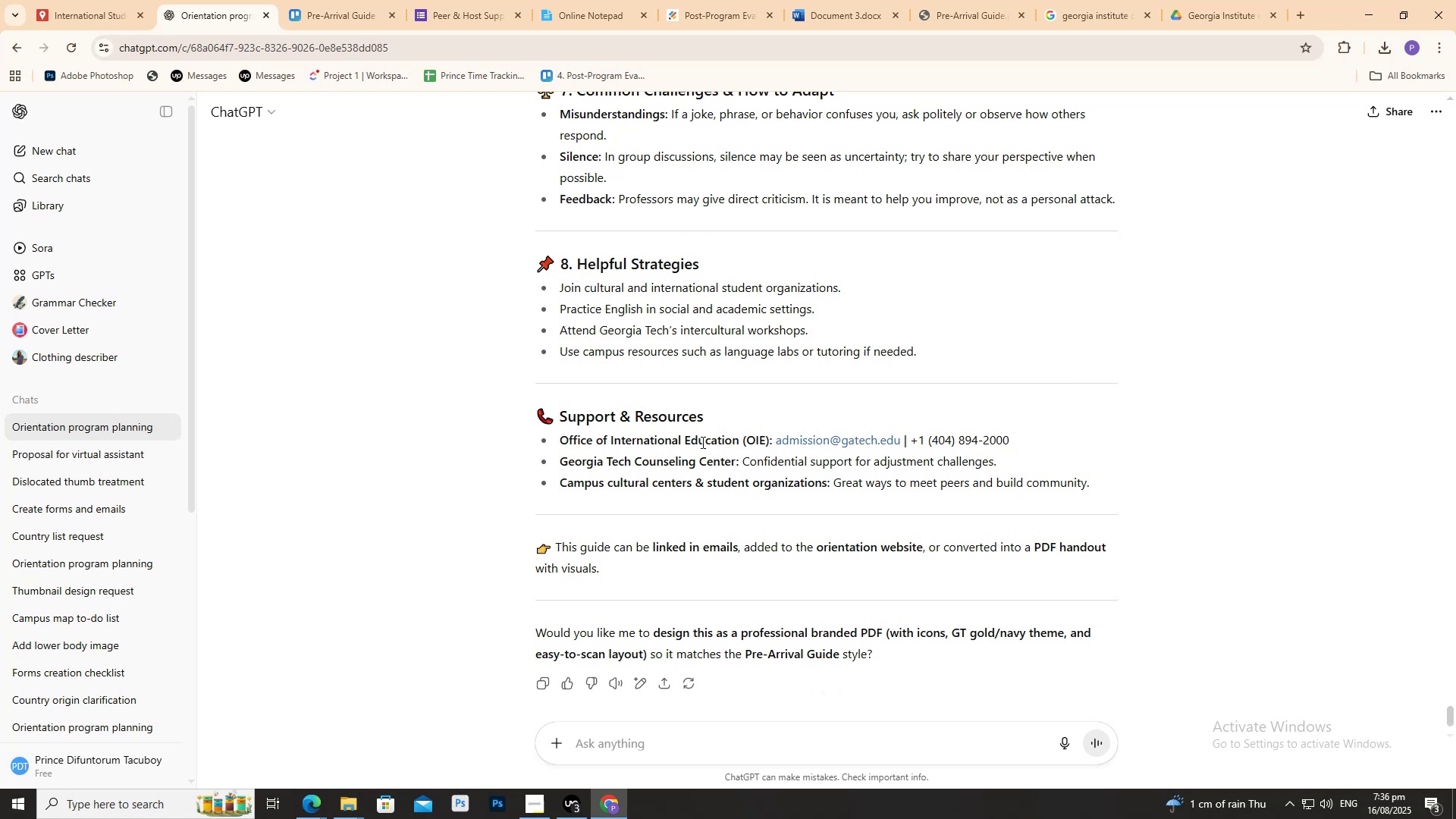 
scroll: coordinate [754, 486], scroll_direction: up, amount: 1.0
 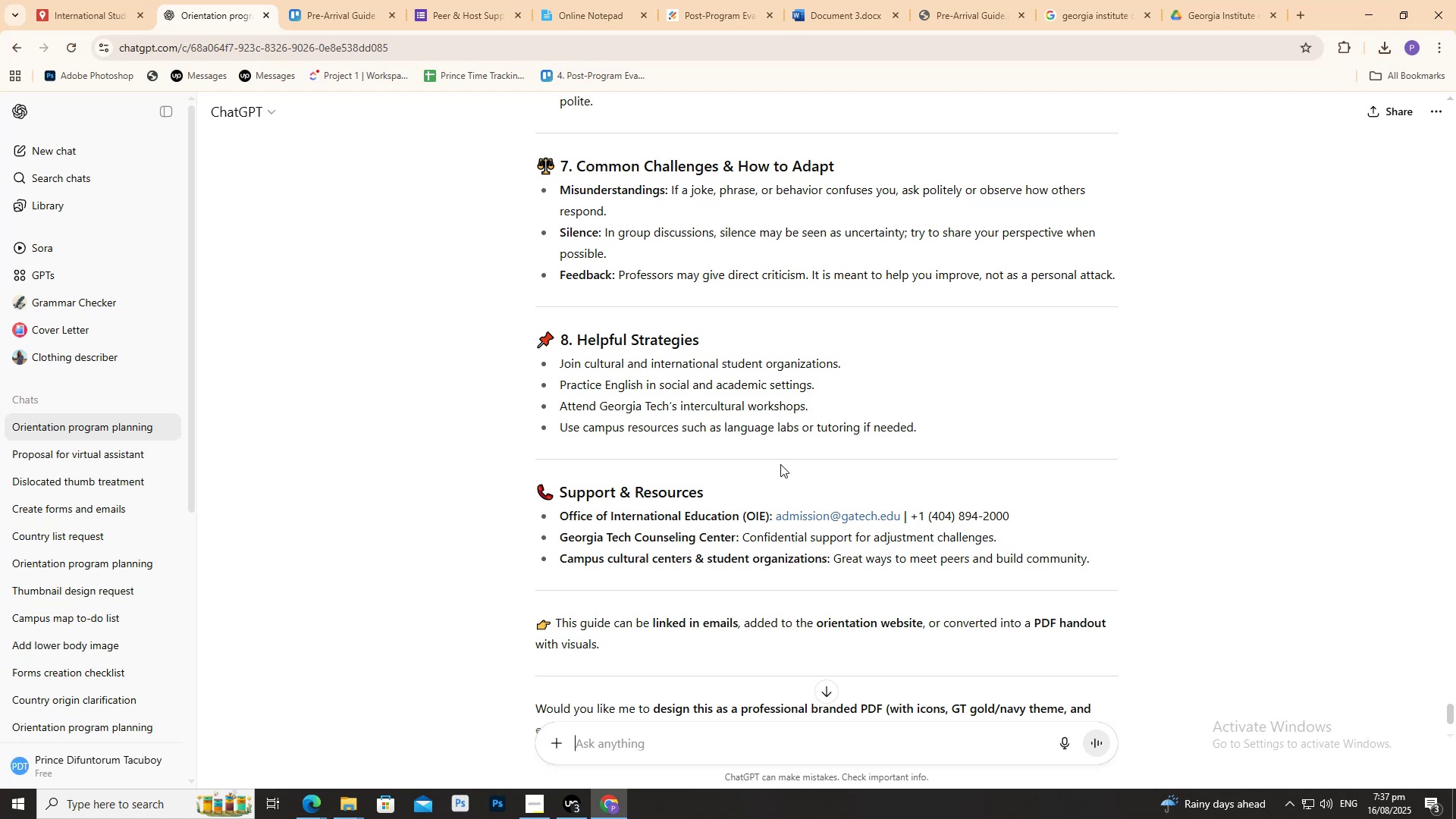 
wait(49.17)
 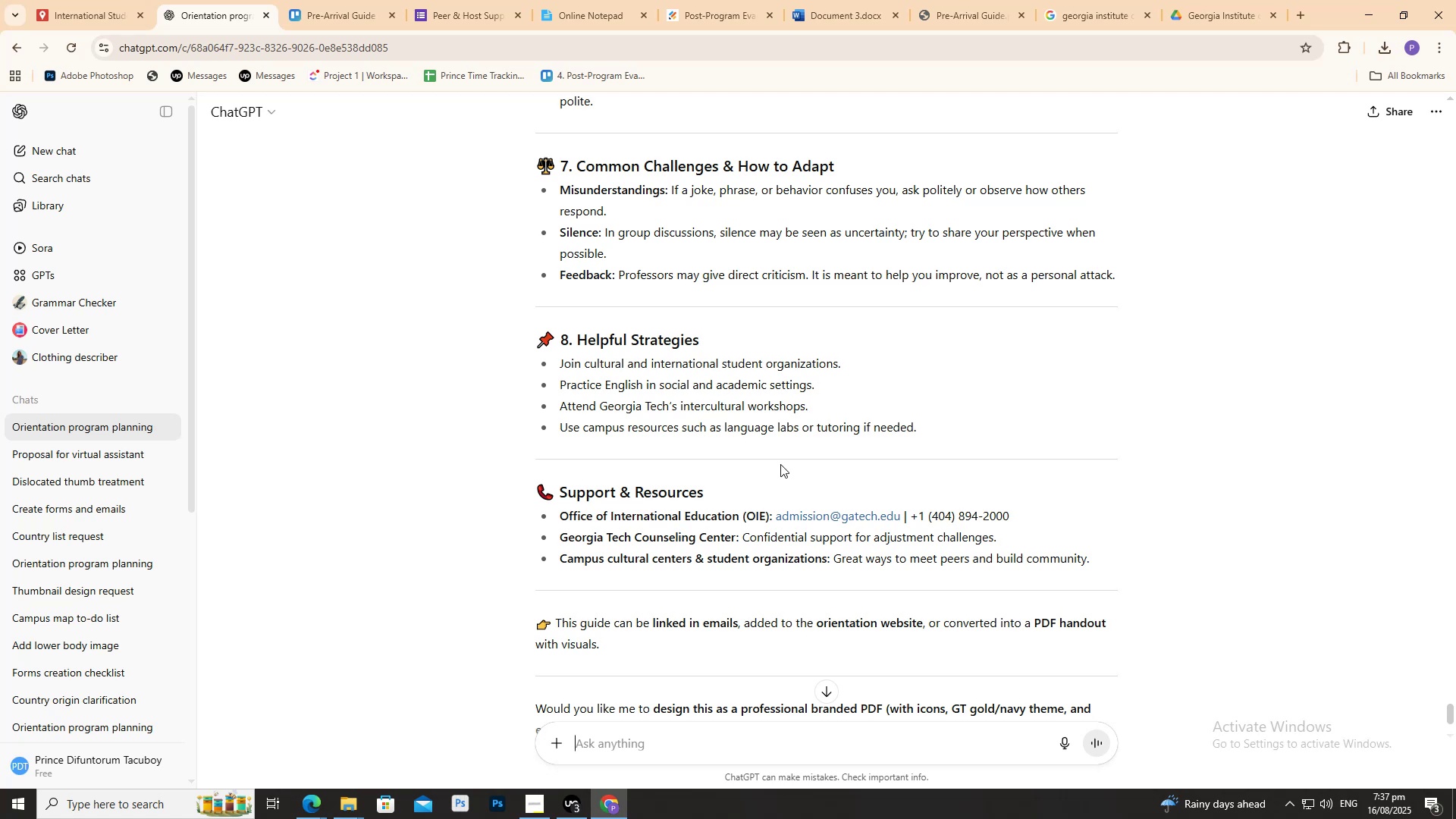 
scroll: coordinate [963, 489], scroll_direction: up, amount: 13.0
 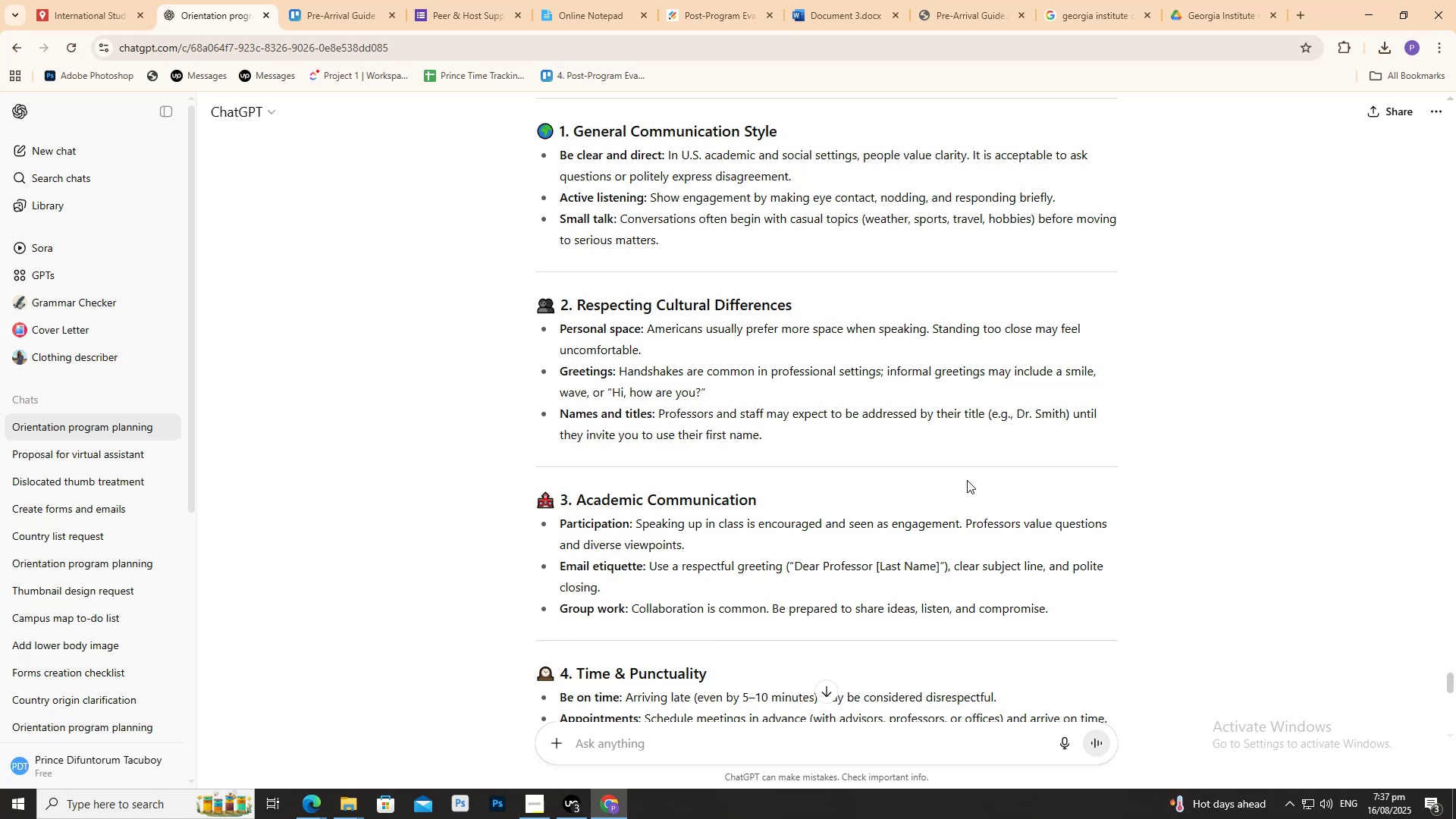 
wait(26.59)
 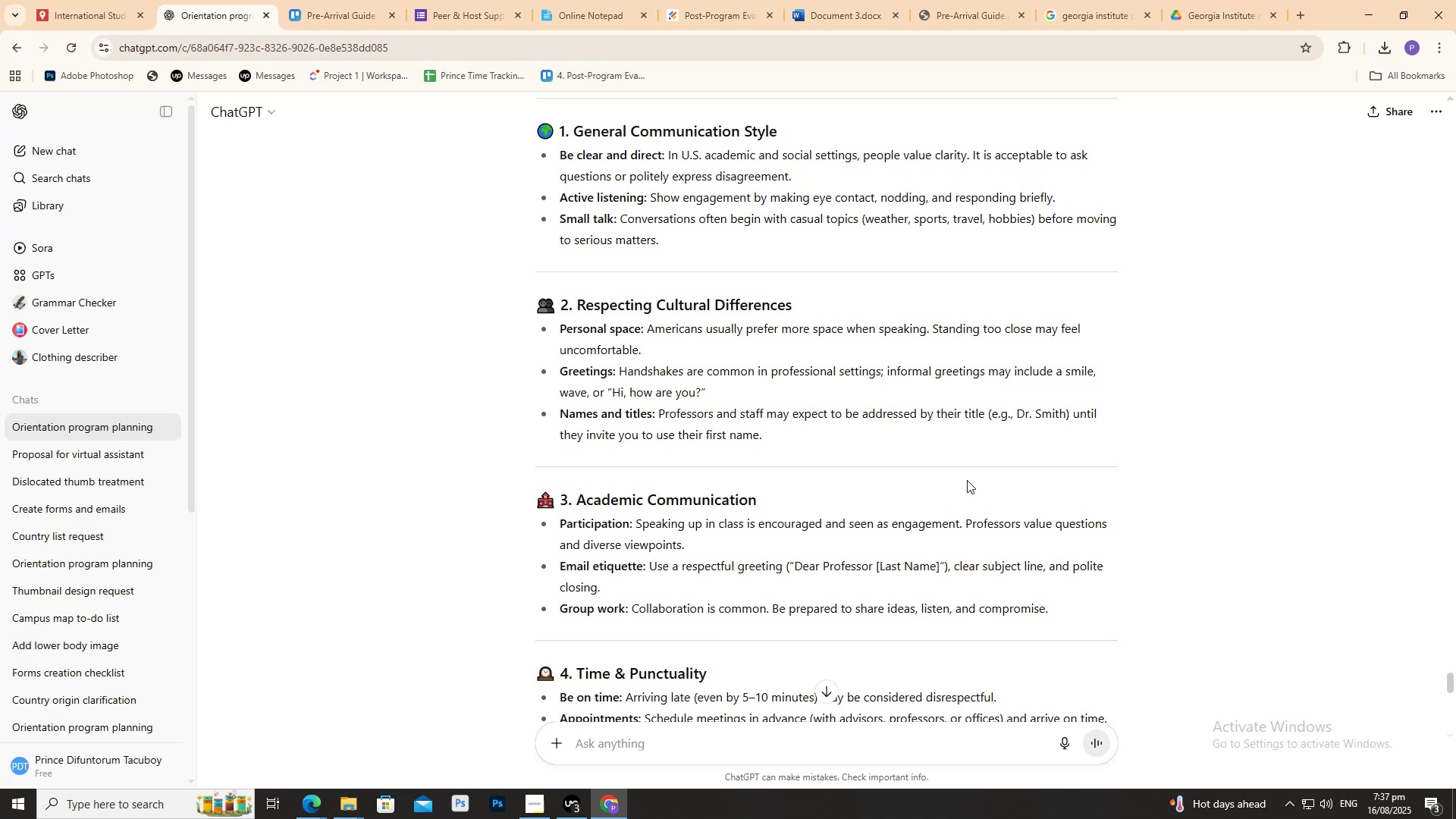 
scroll: coordinate [569, 449], scroll_direction: down, amount: 12.0
 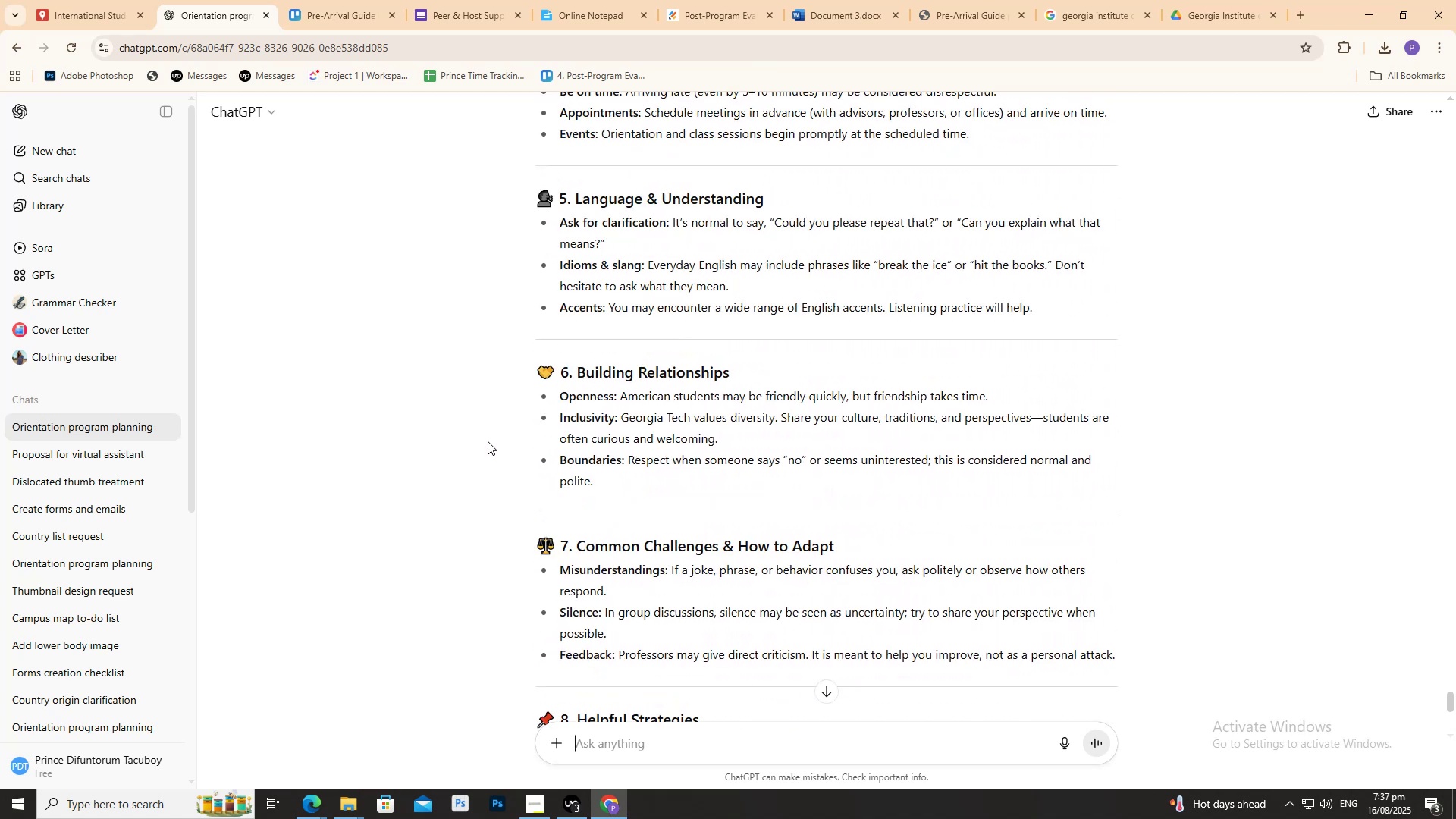 
scroll: coordinate [394, 391], scroll_direction: up, amount: 13.0
 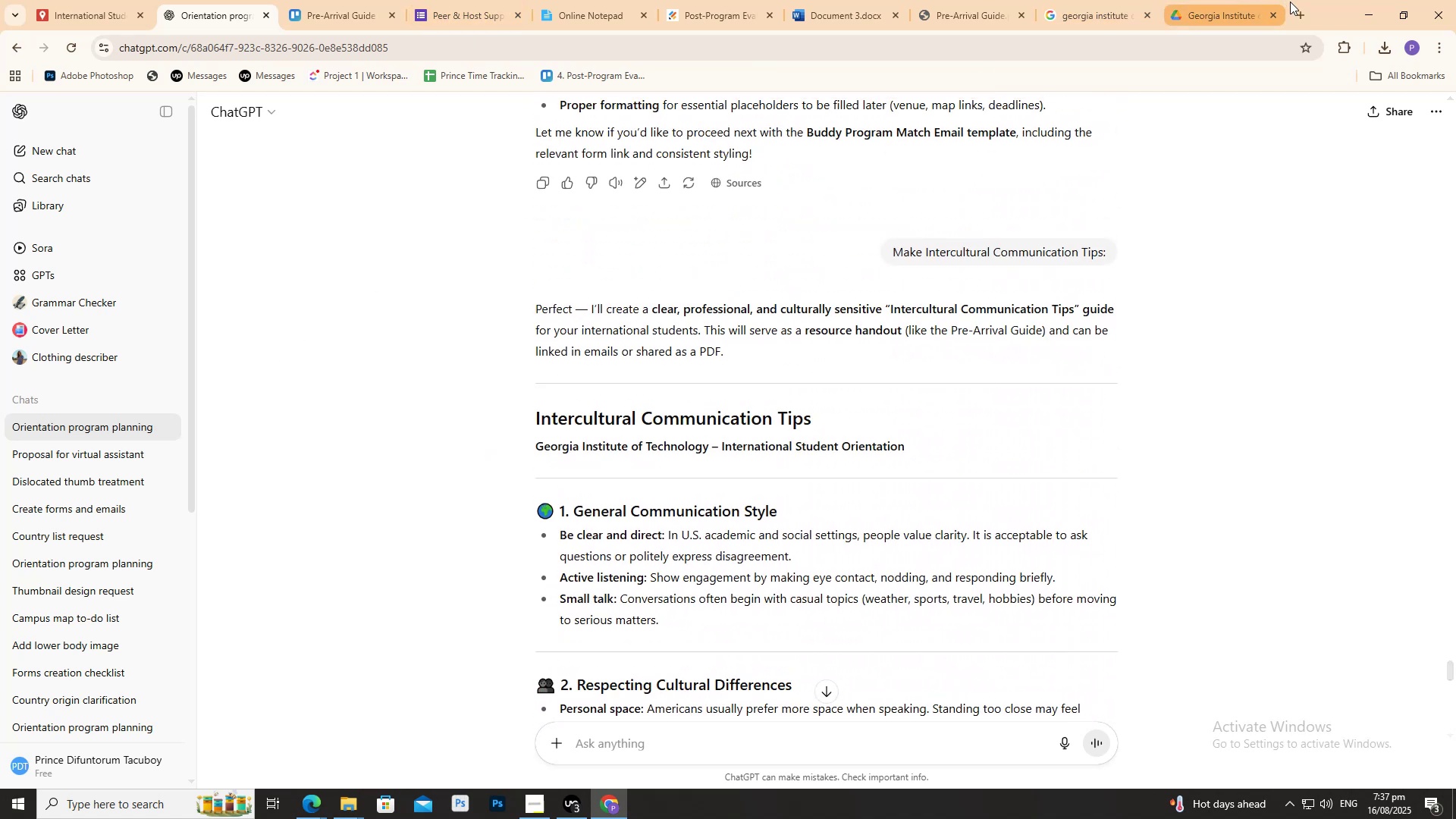 
left_click([1294, 0])
 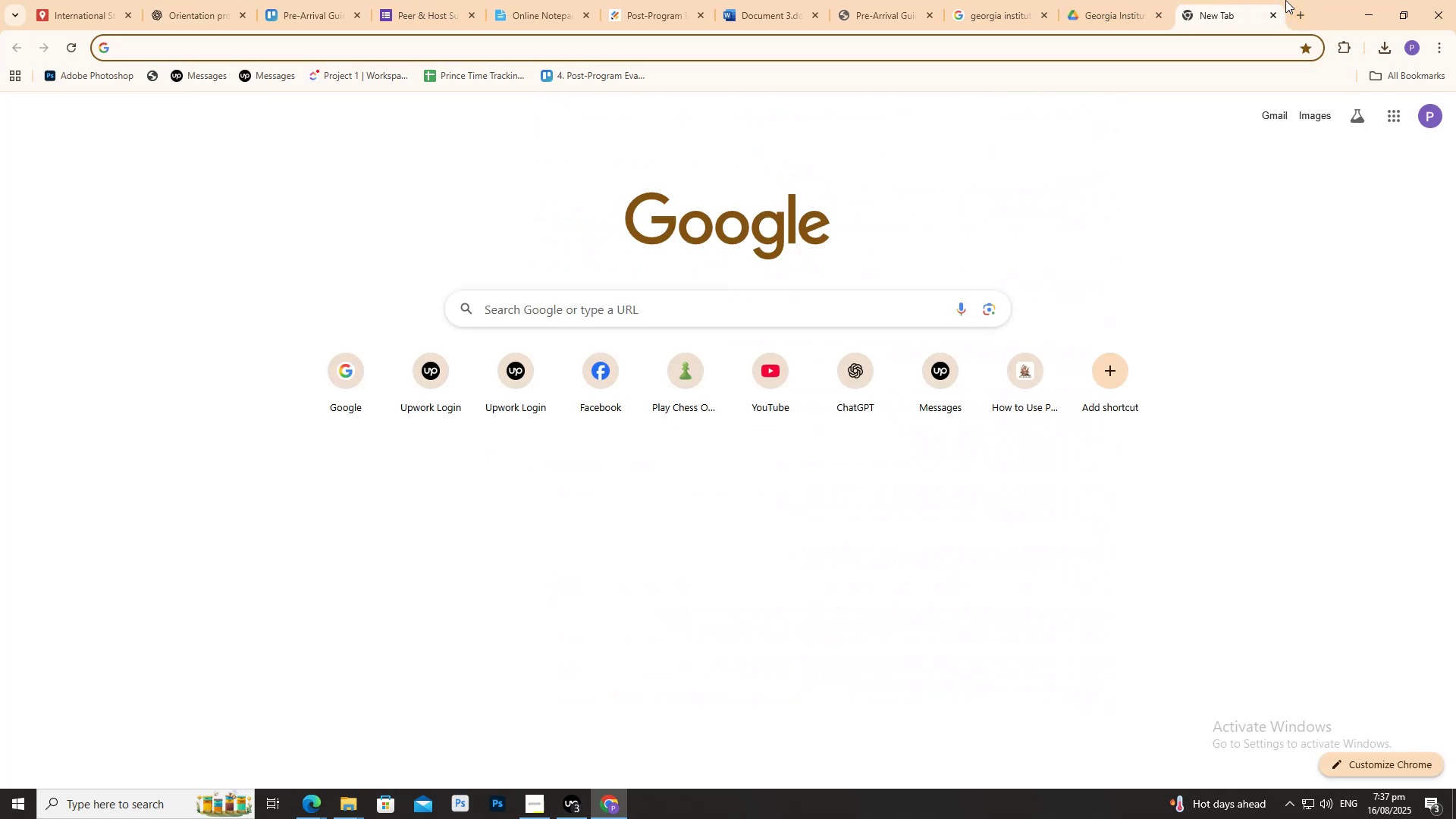 
key(G)
 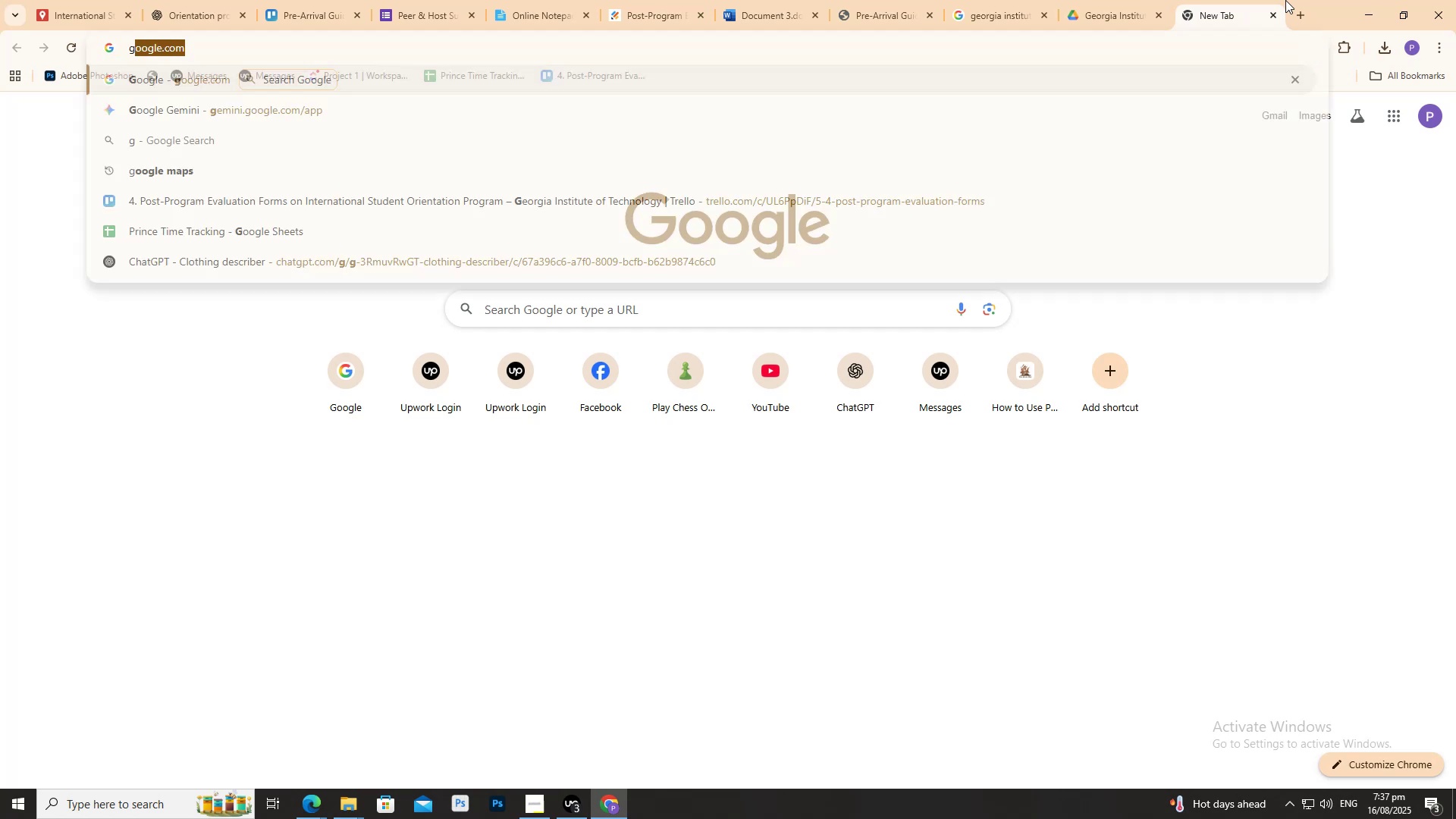 
key(Enter)
 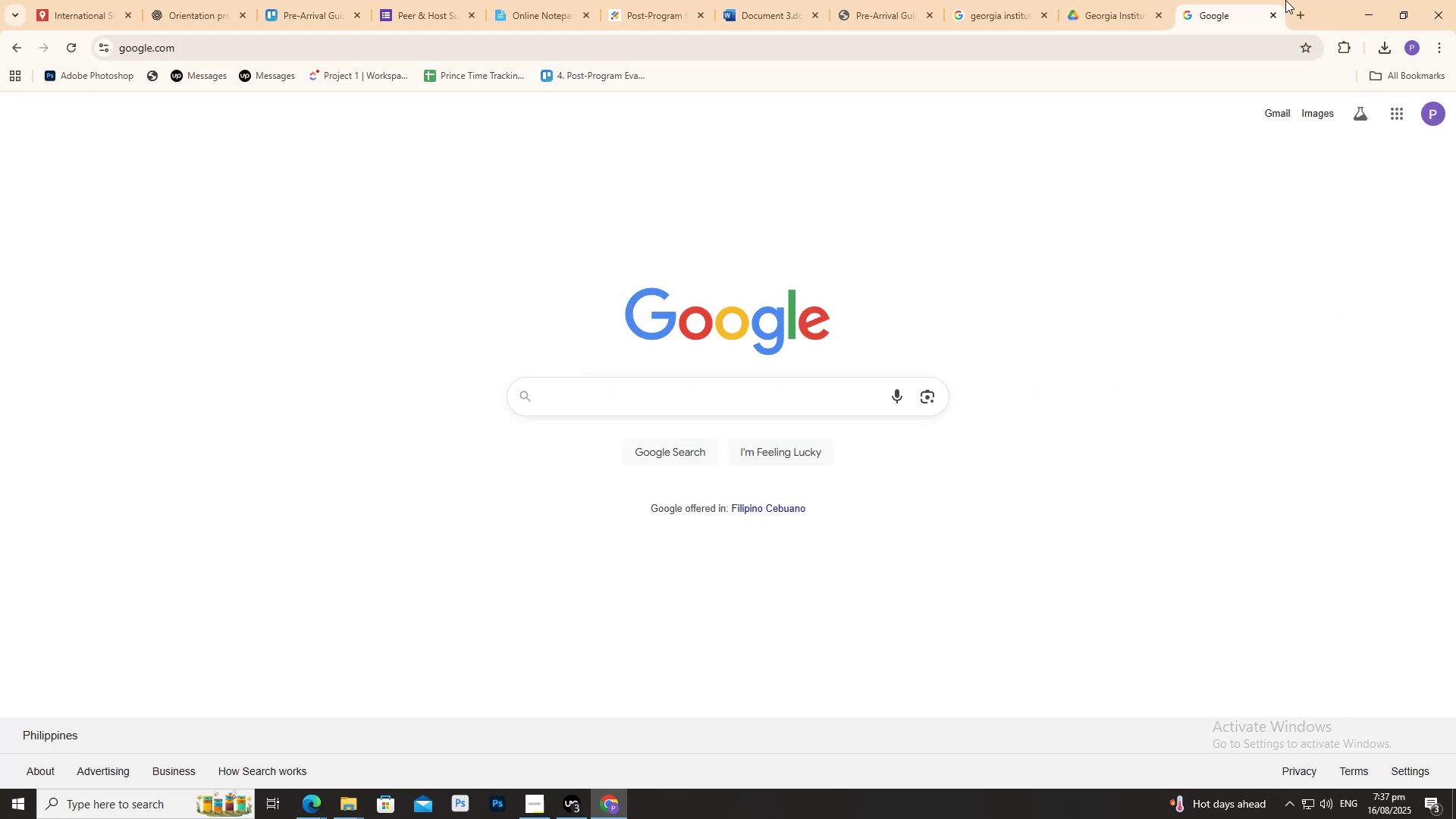 
type(word)
 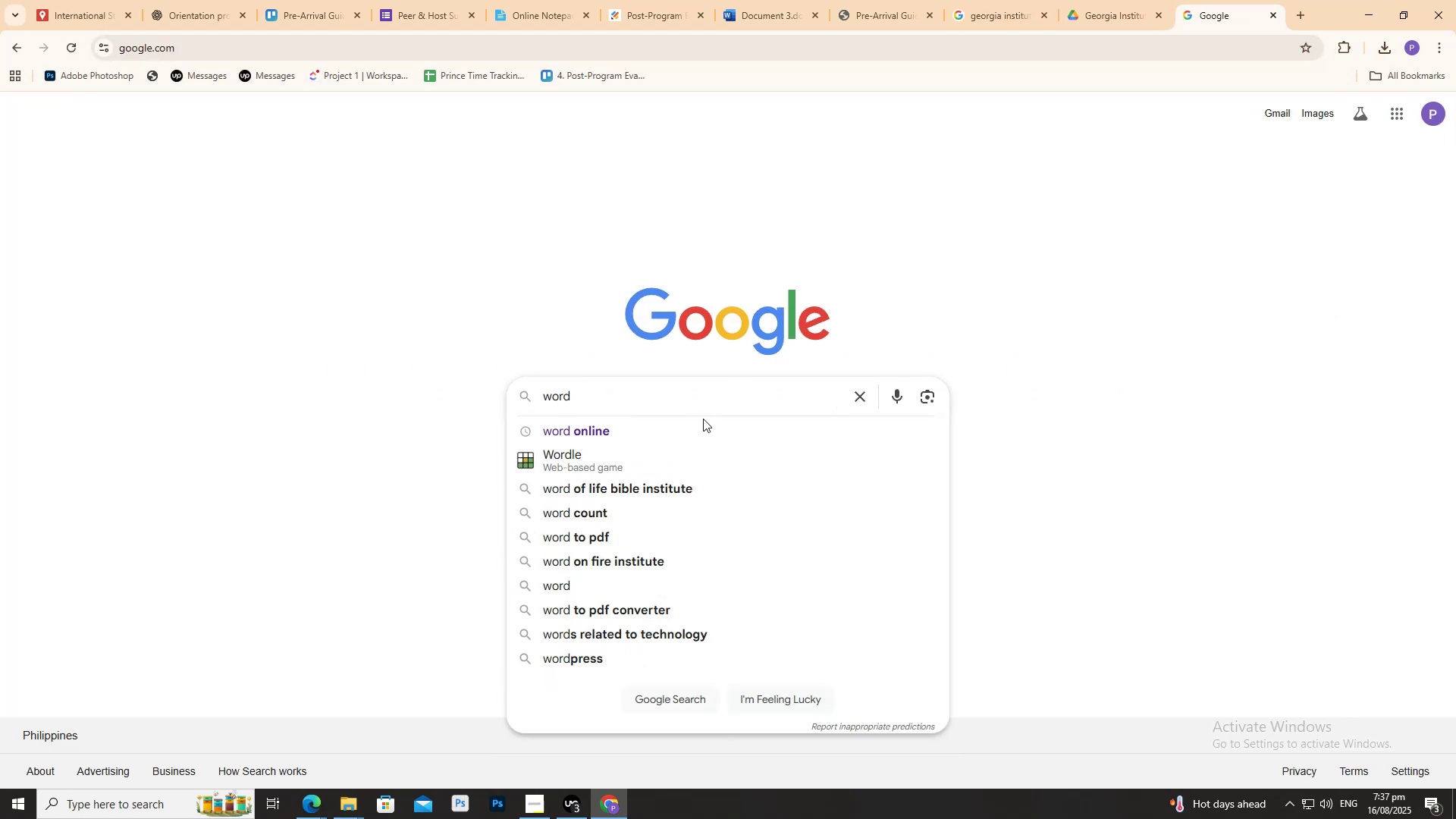 
left_click([688, 442])
 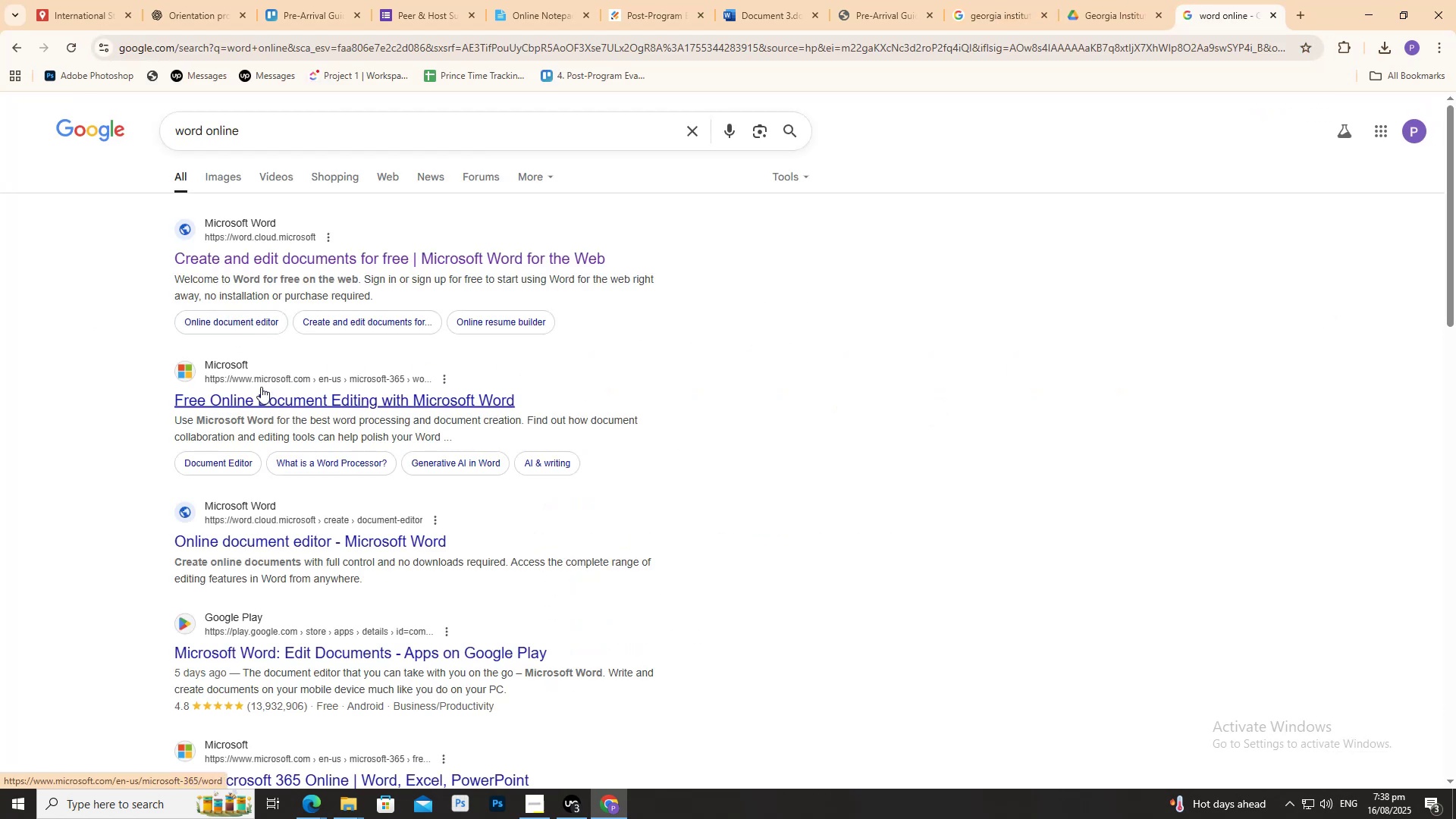 
left_click([230, 256])
 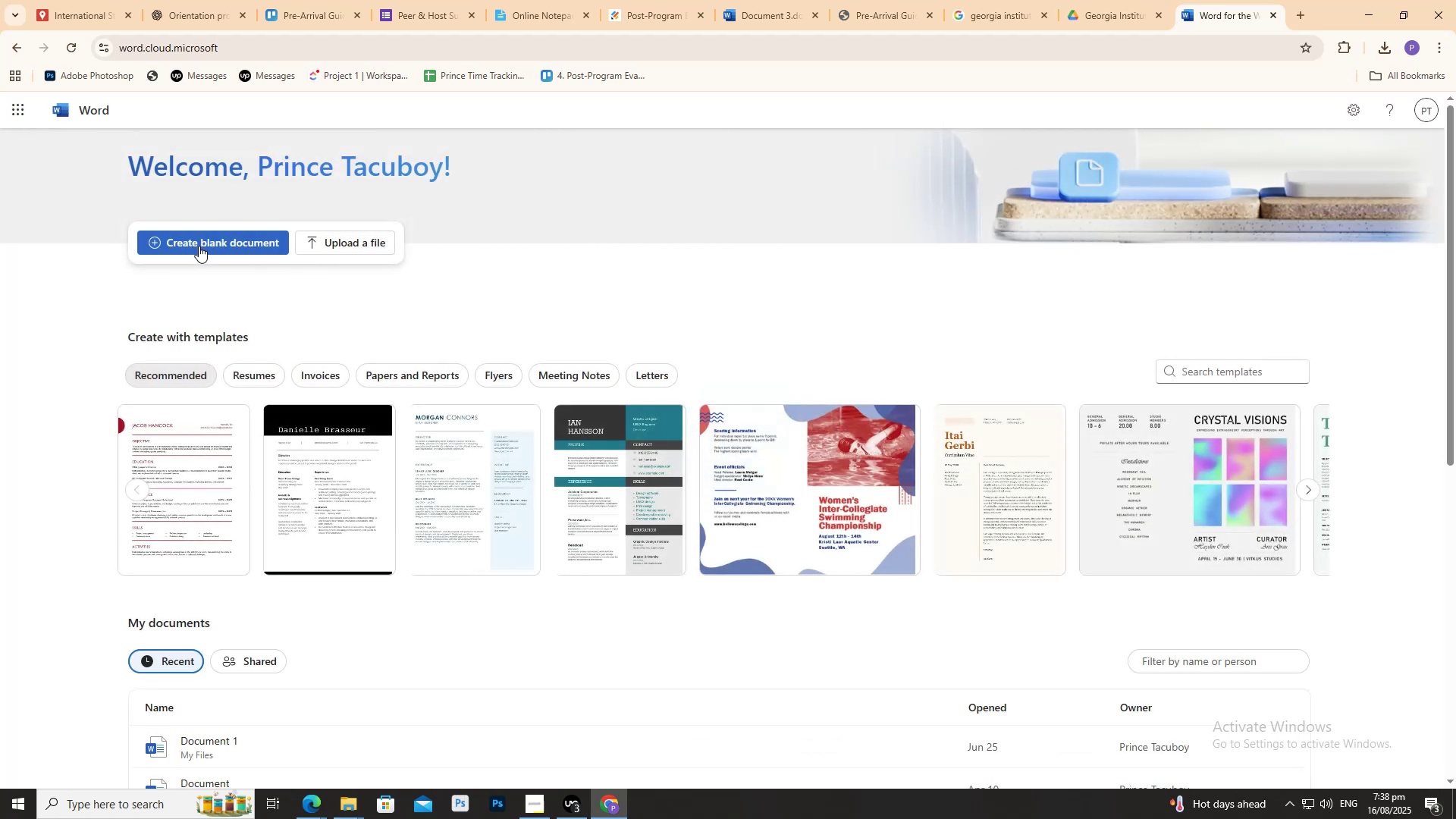 
wait(16.89)
 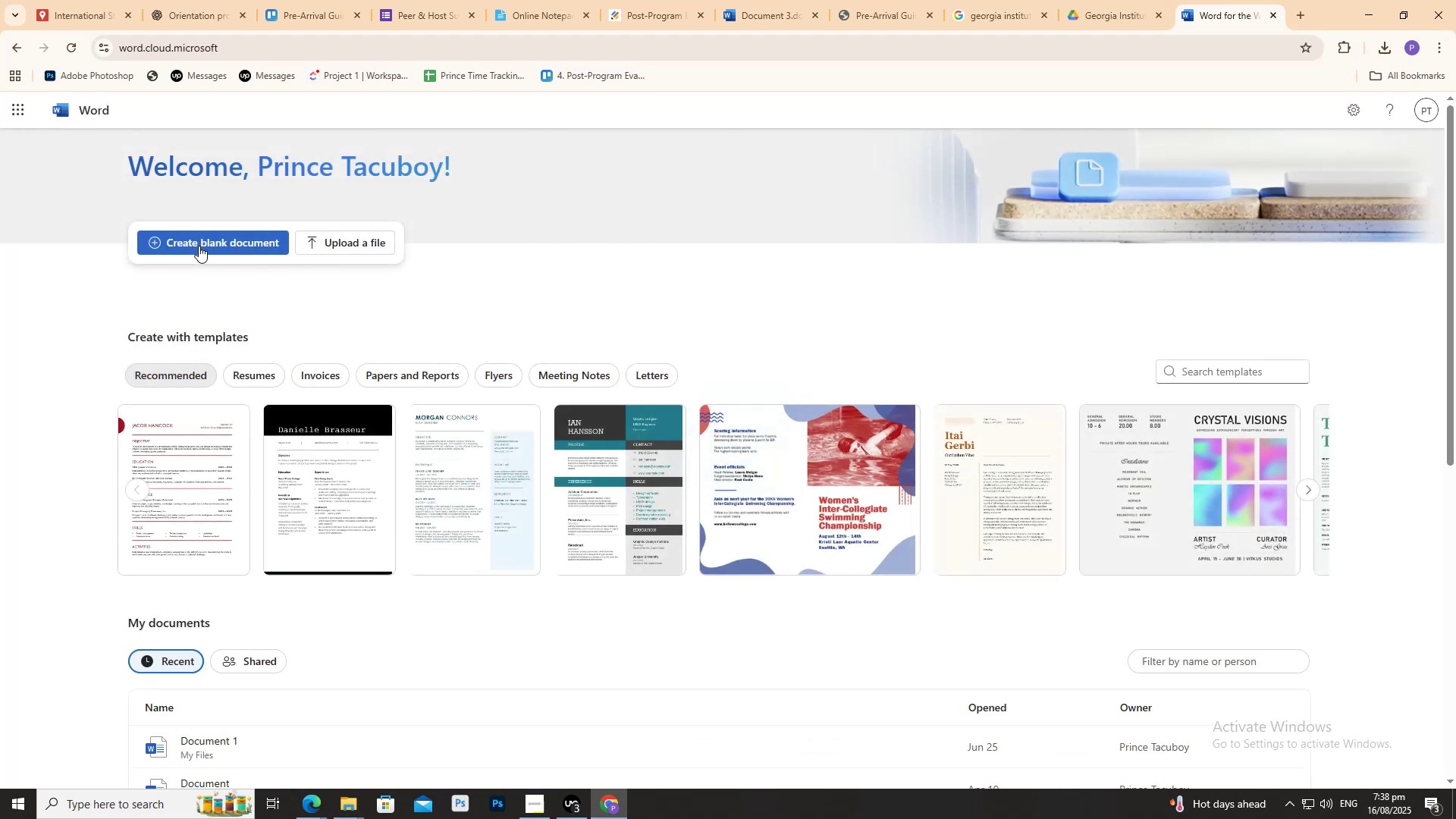 
left_click([186, 230])
 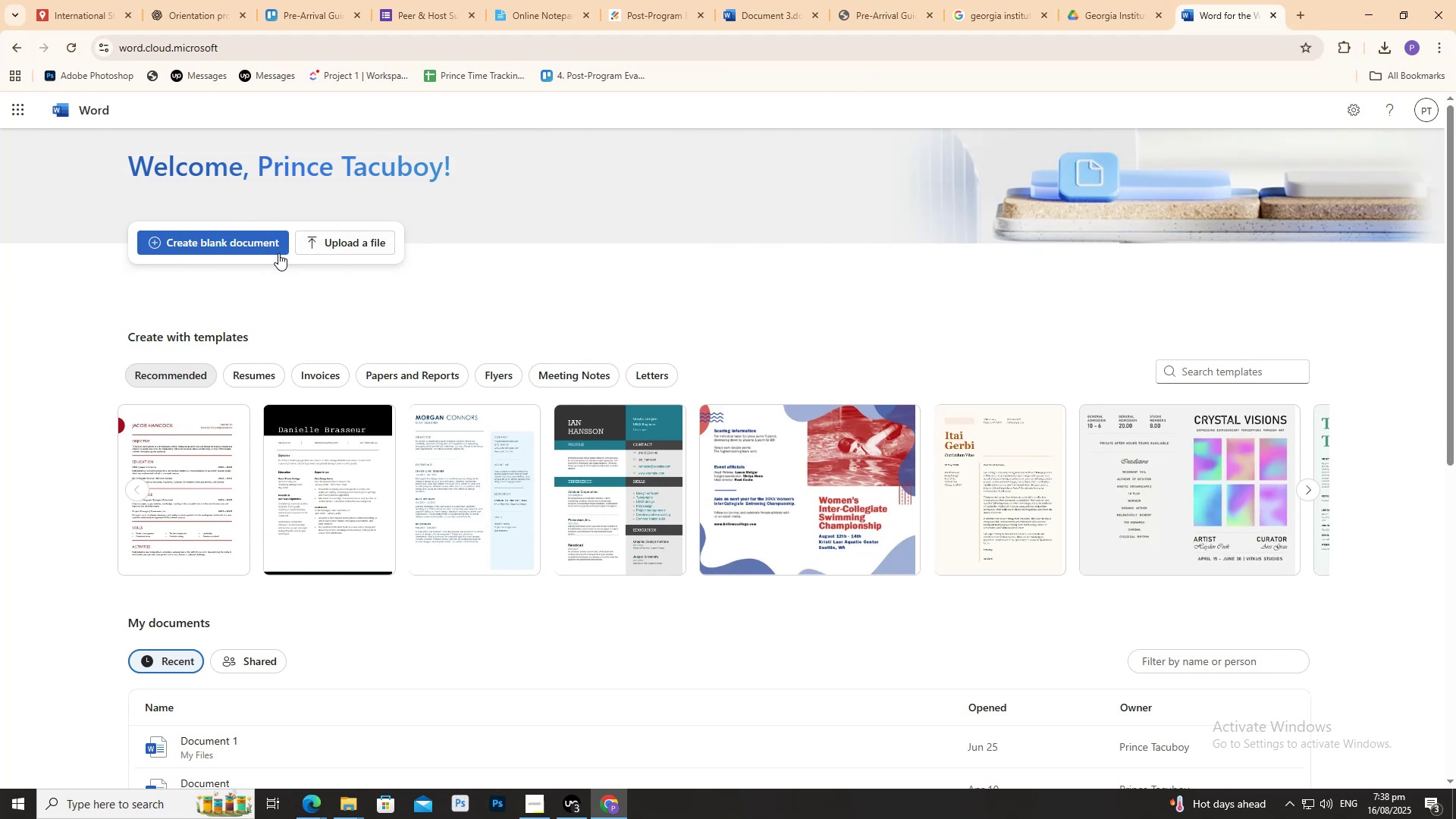 
wait(6.62)
 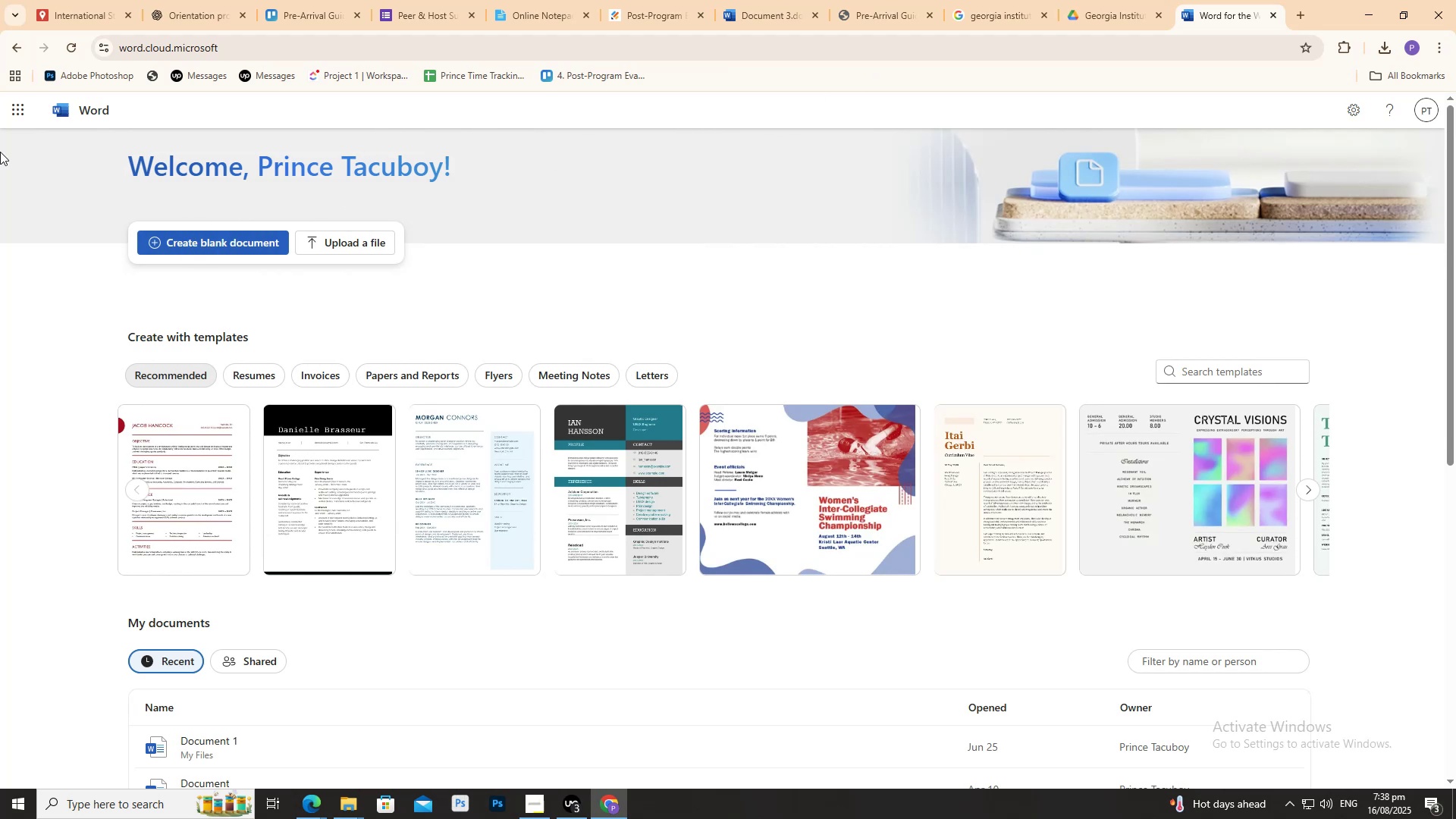 
left_click([265, 244])
 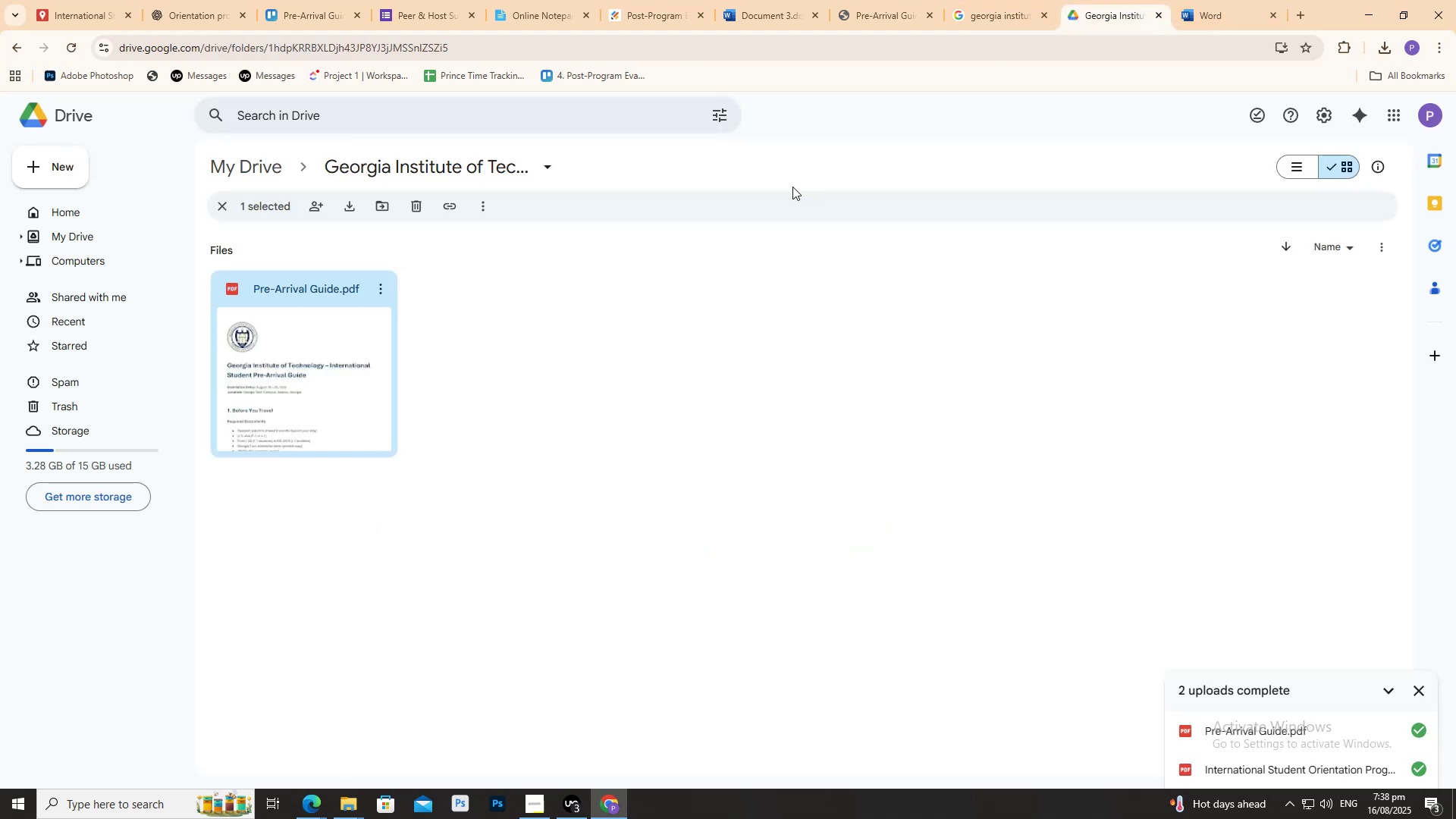 
wait(6.02)
 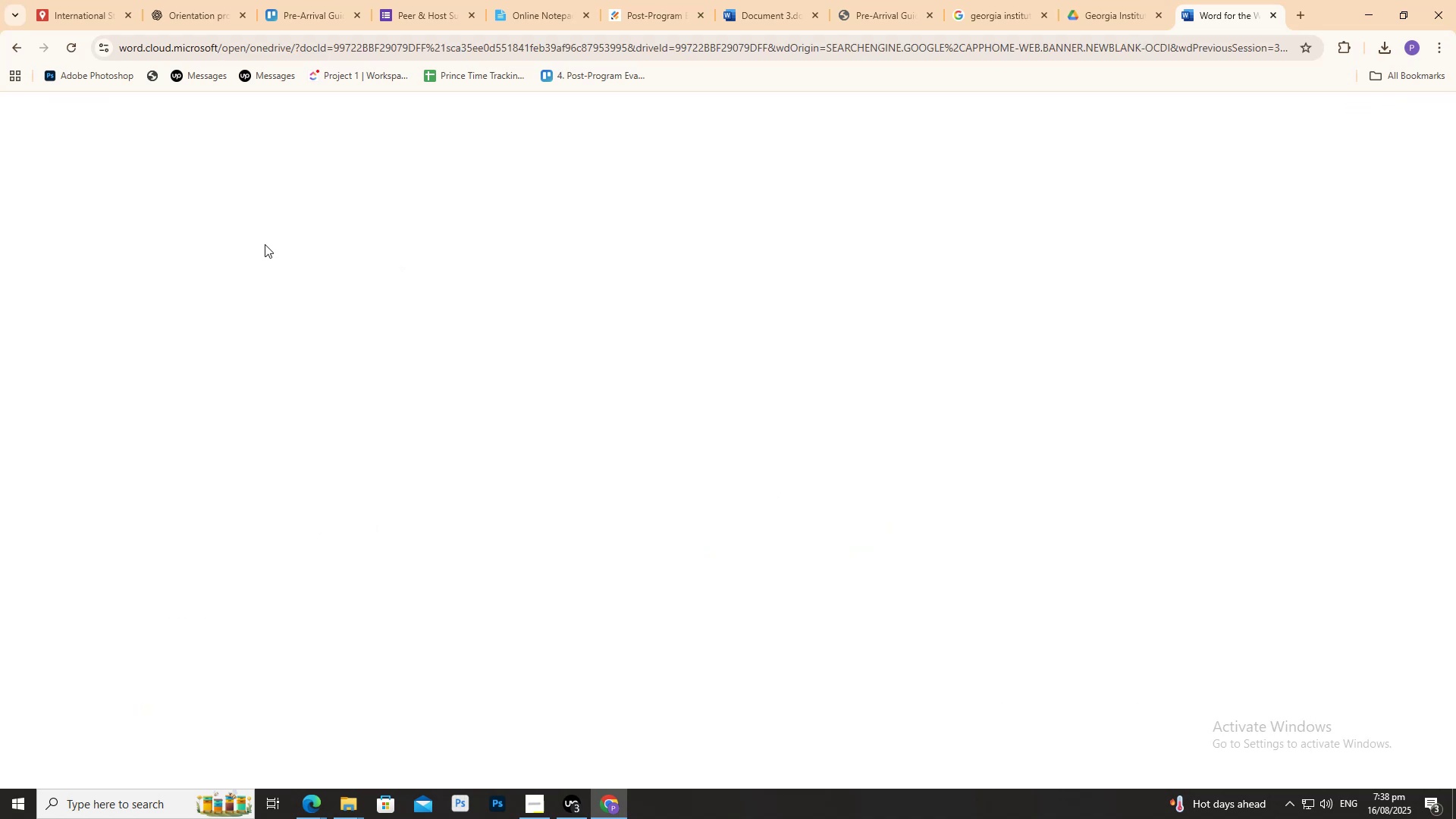 
double_click([347, 377])
 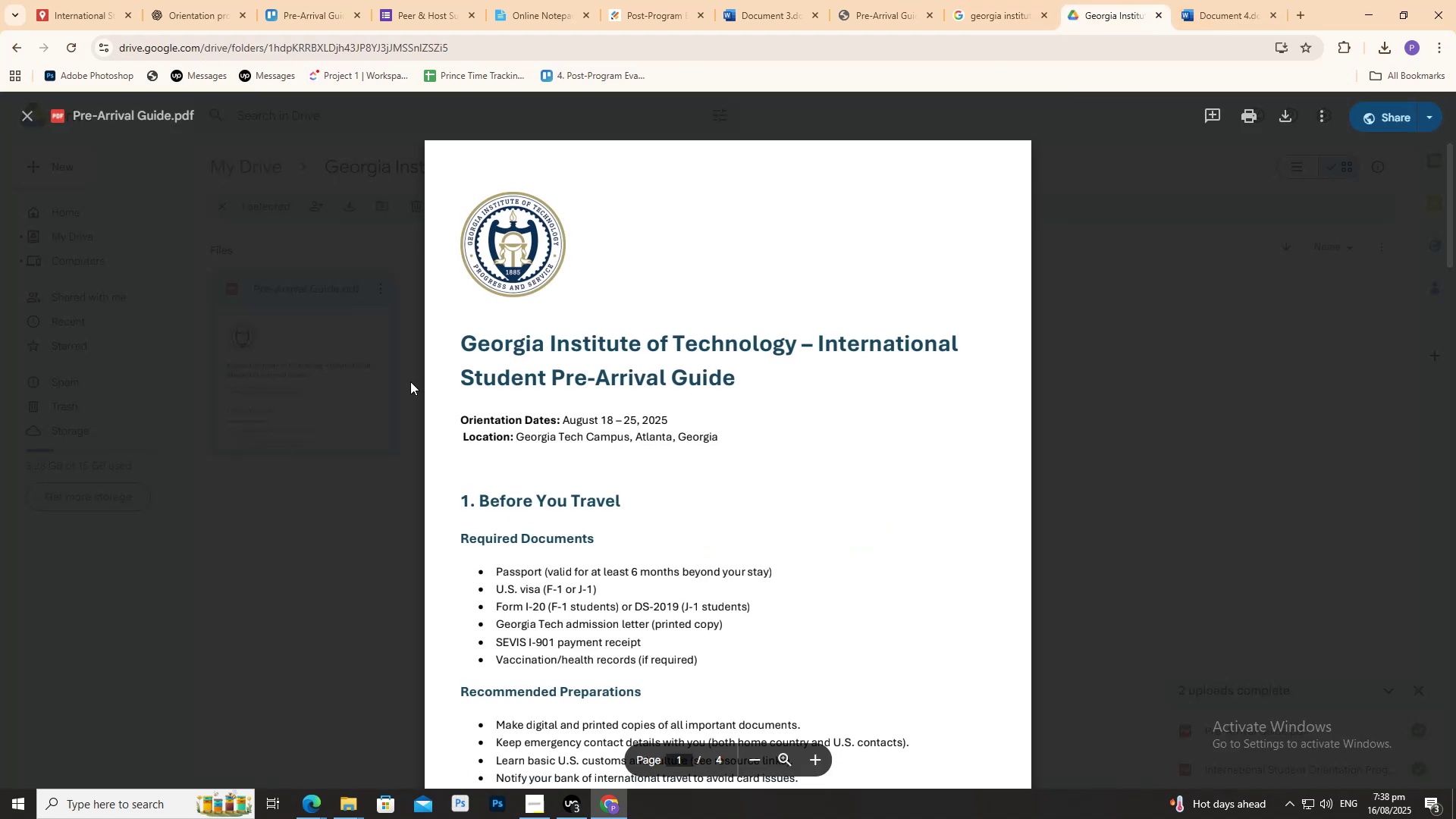 
scroll: coordinate [508, 386], scroll_direction: down, amount: 33.0
 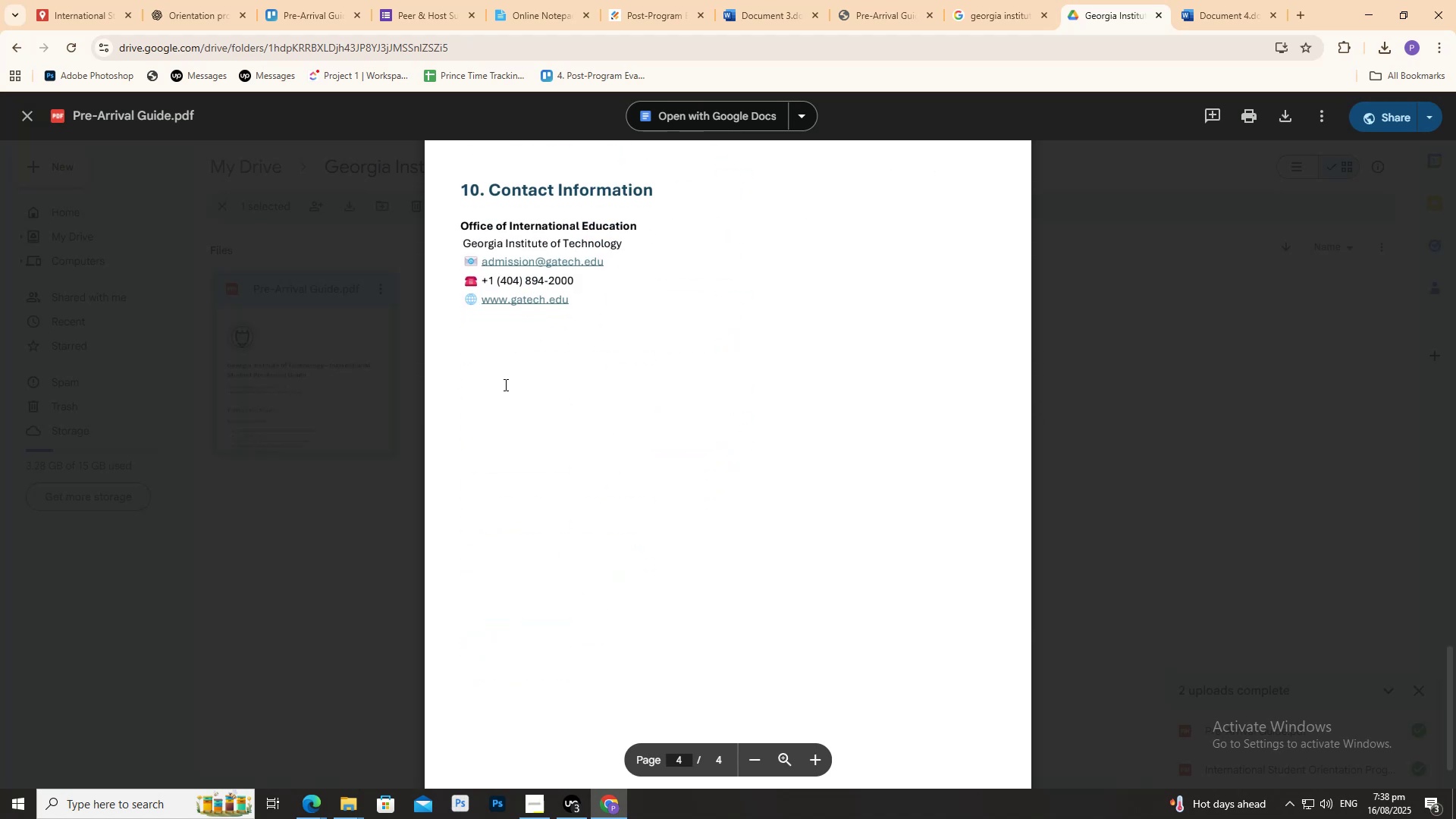 
scroll: coordinate [510, 362], scroll_direction: up, amount: 31.0
 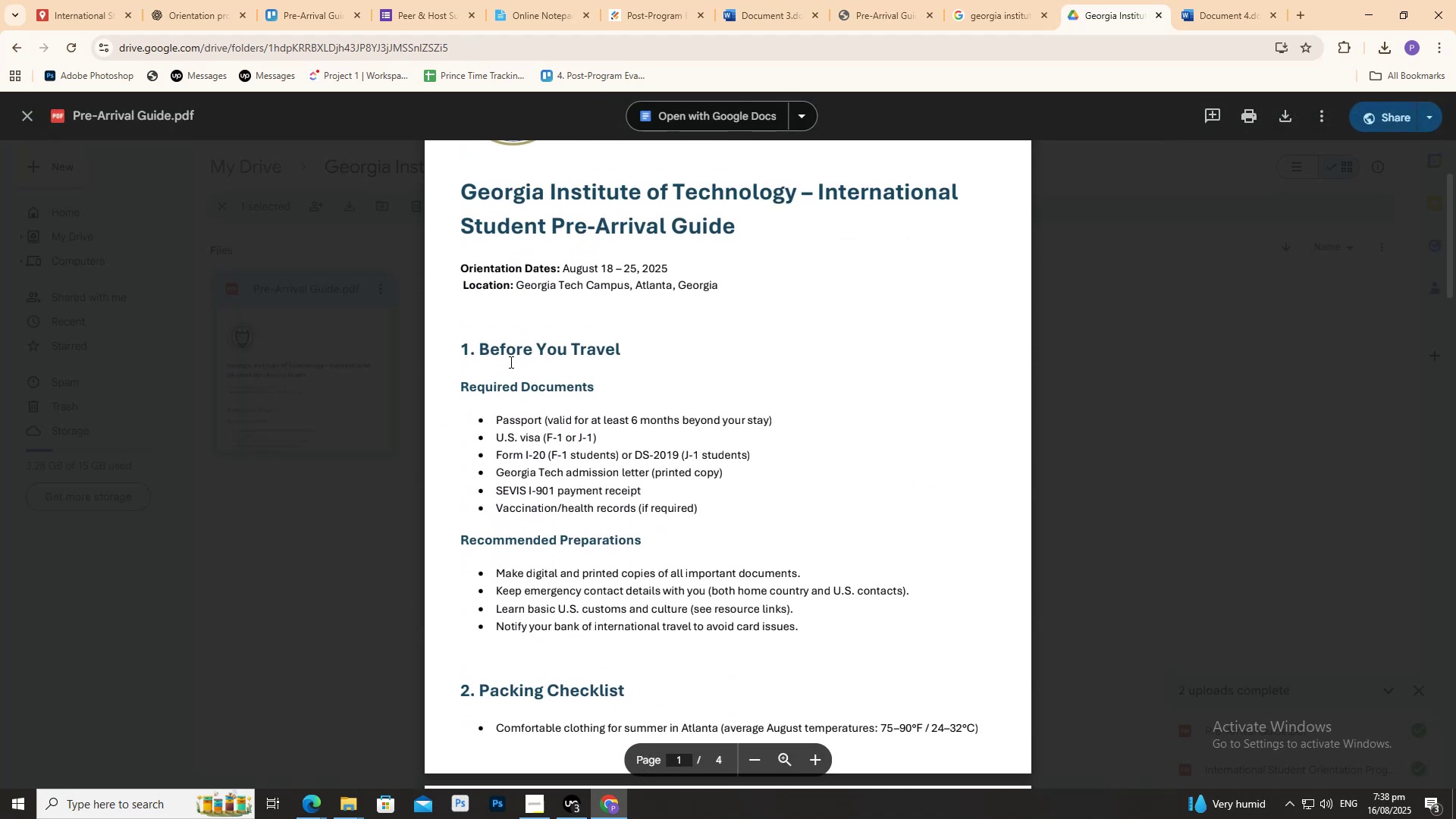 
scroll: coordinate [507, 369], scroll_direction: down, amount: 12.0
 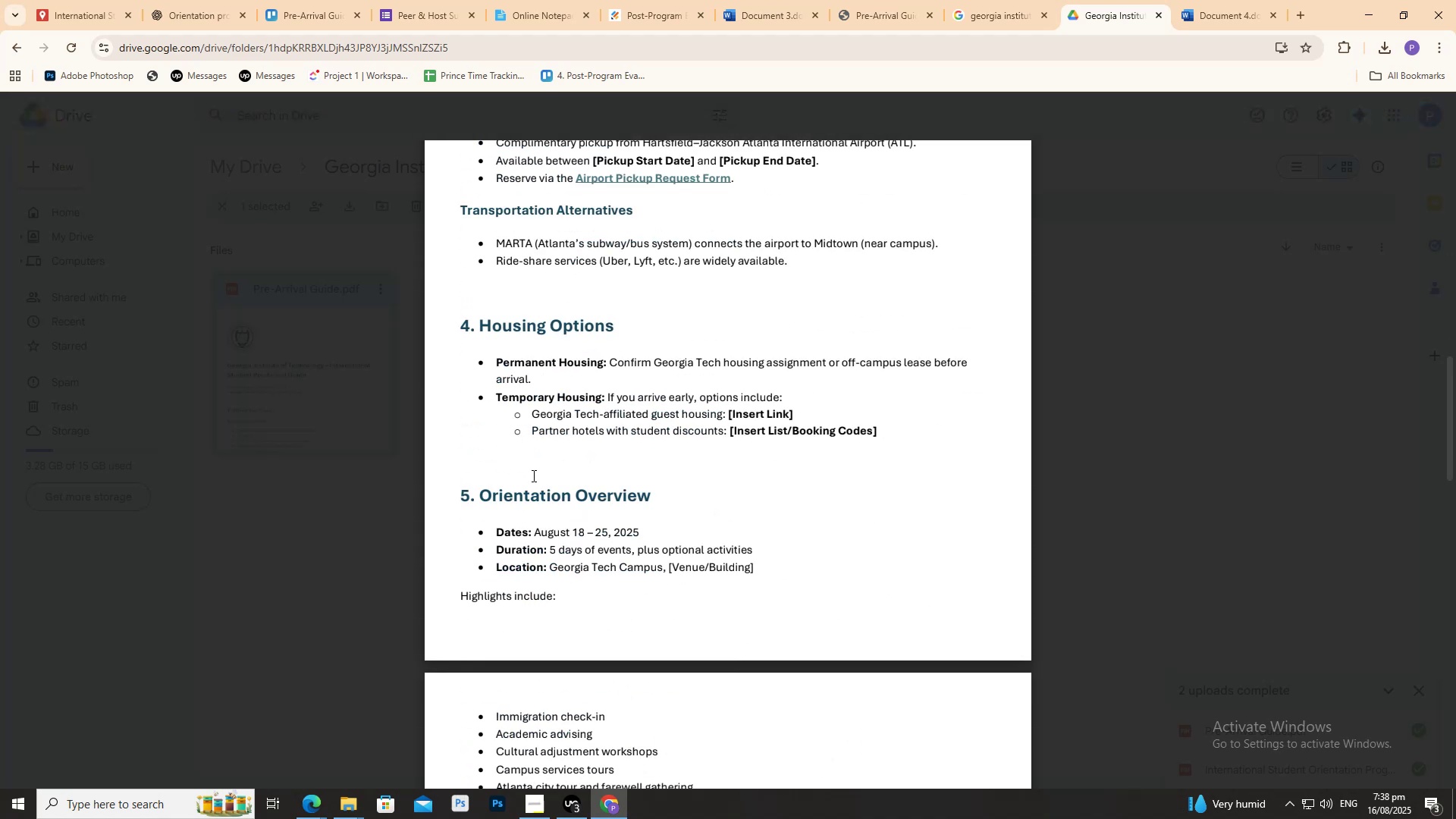 
left_click_drag(start_coordinate=[538, 482], to_coordinate=[584, 494])
 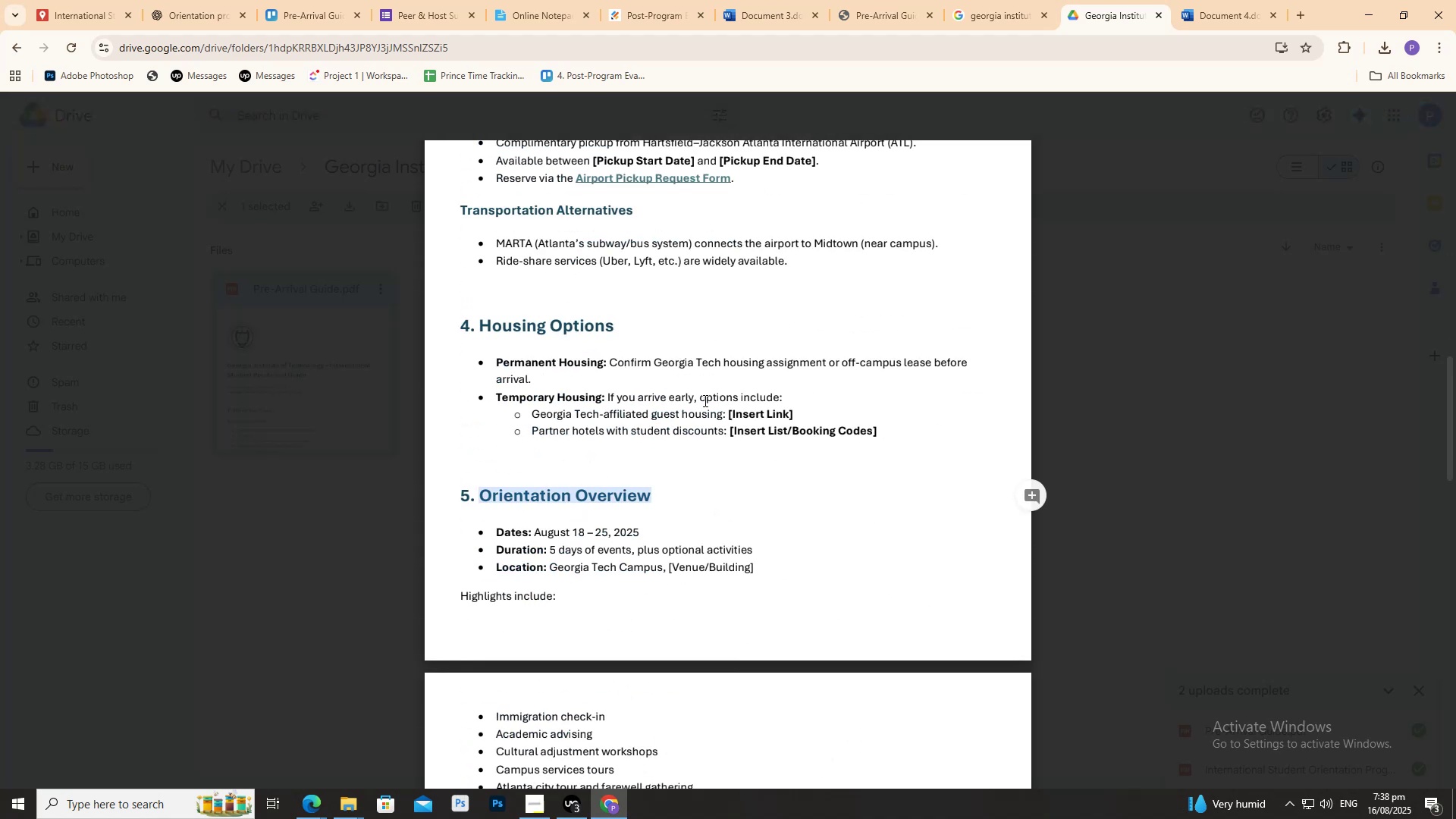 
left_click([729, 372])
 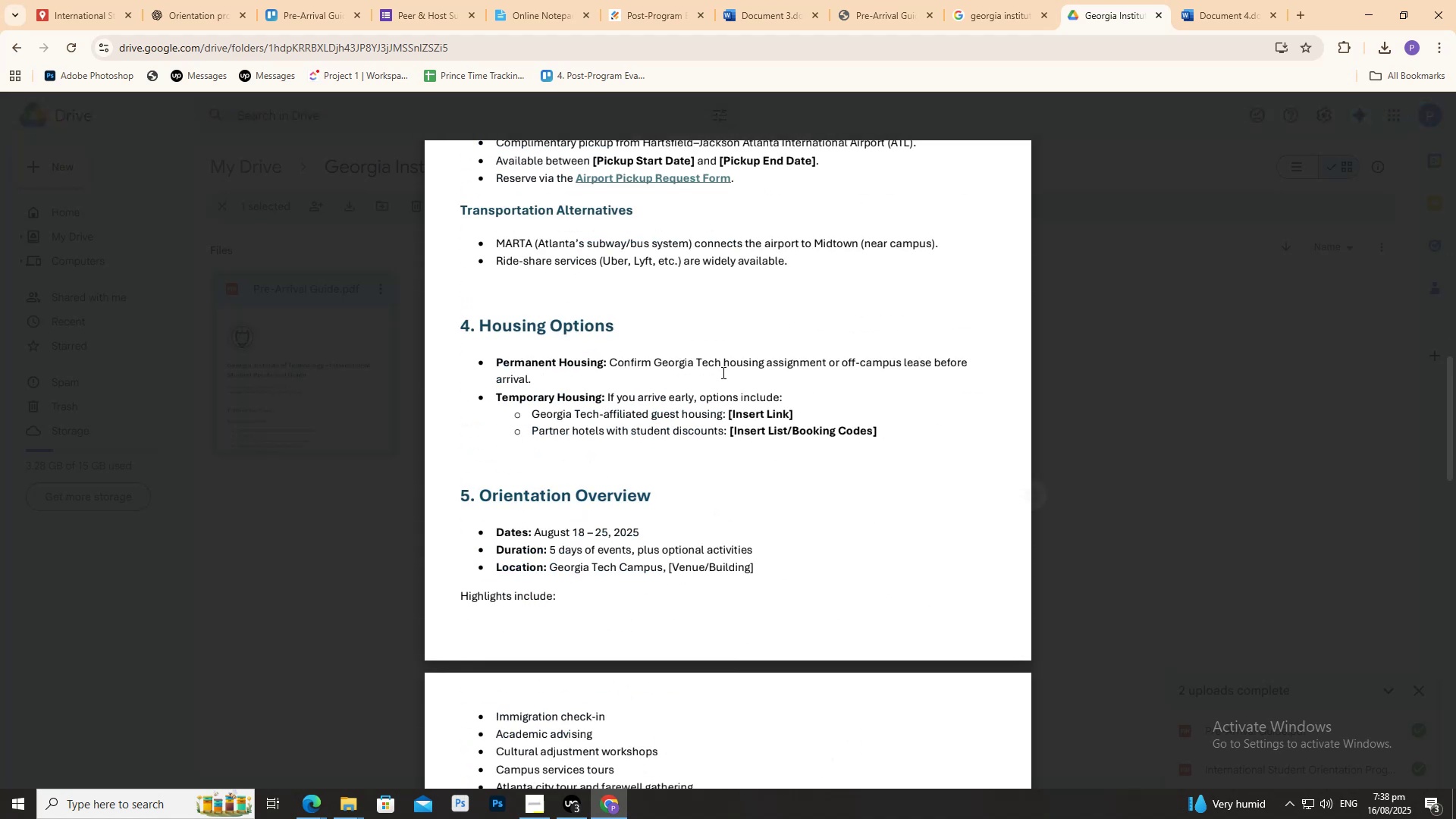 
scroll: coordinate [699, 353], scroll_direction: up, amount: 4.0
 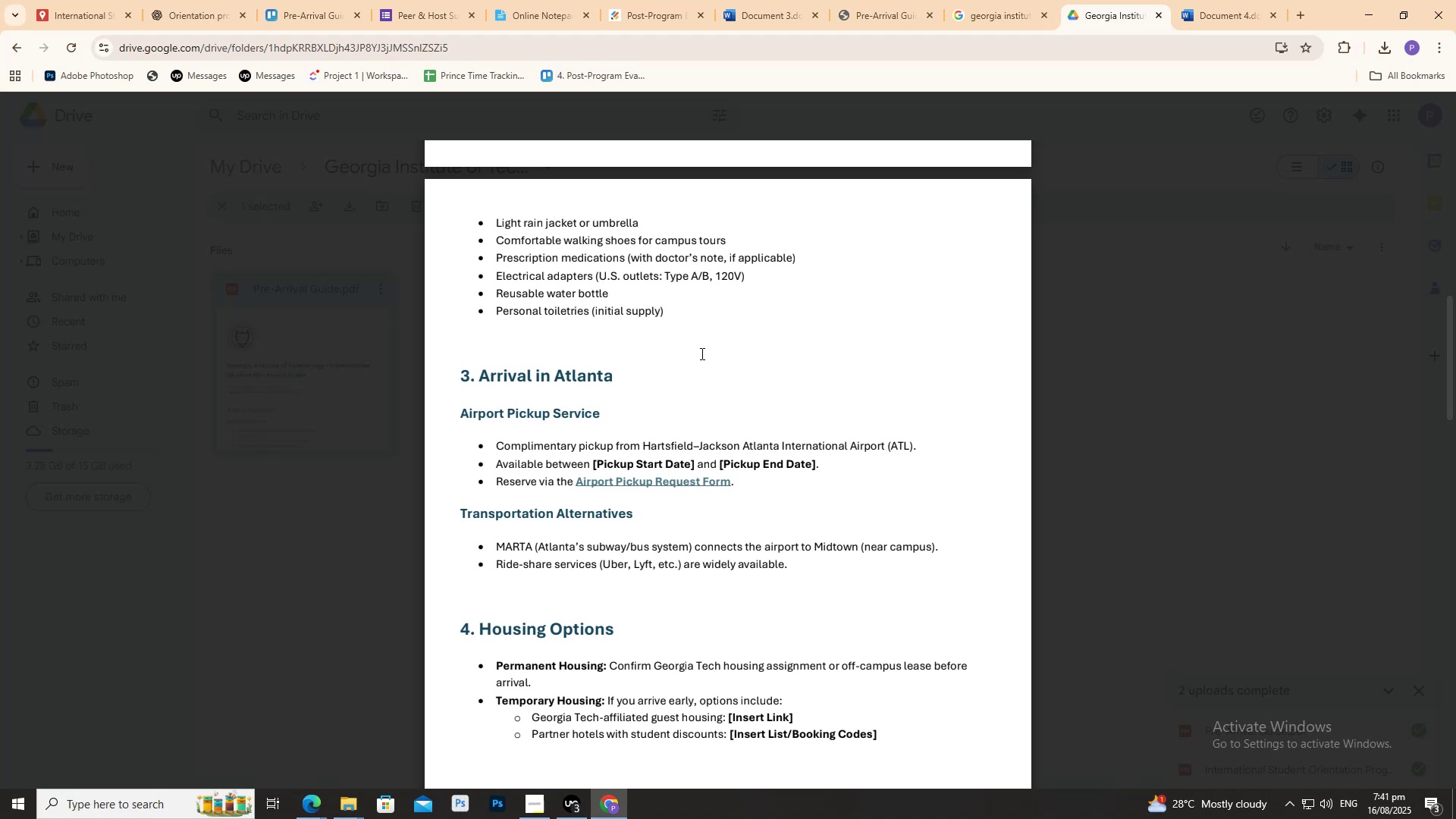 
wait(150.1)
 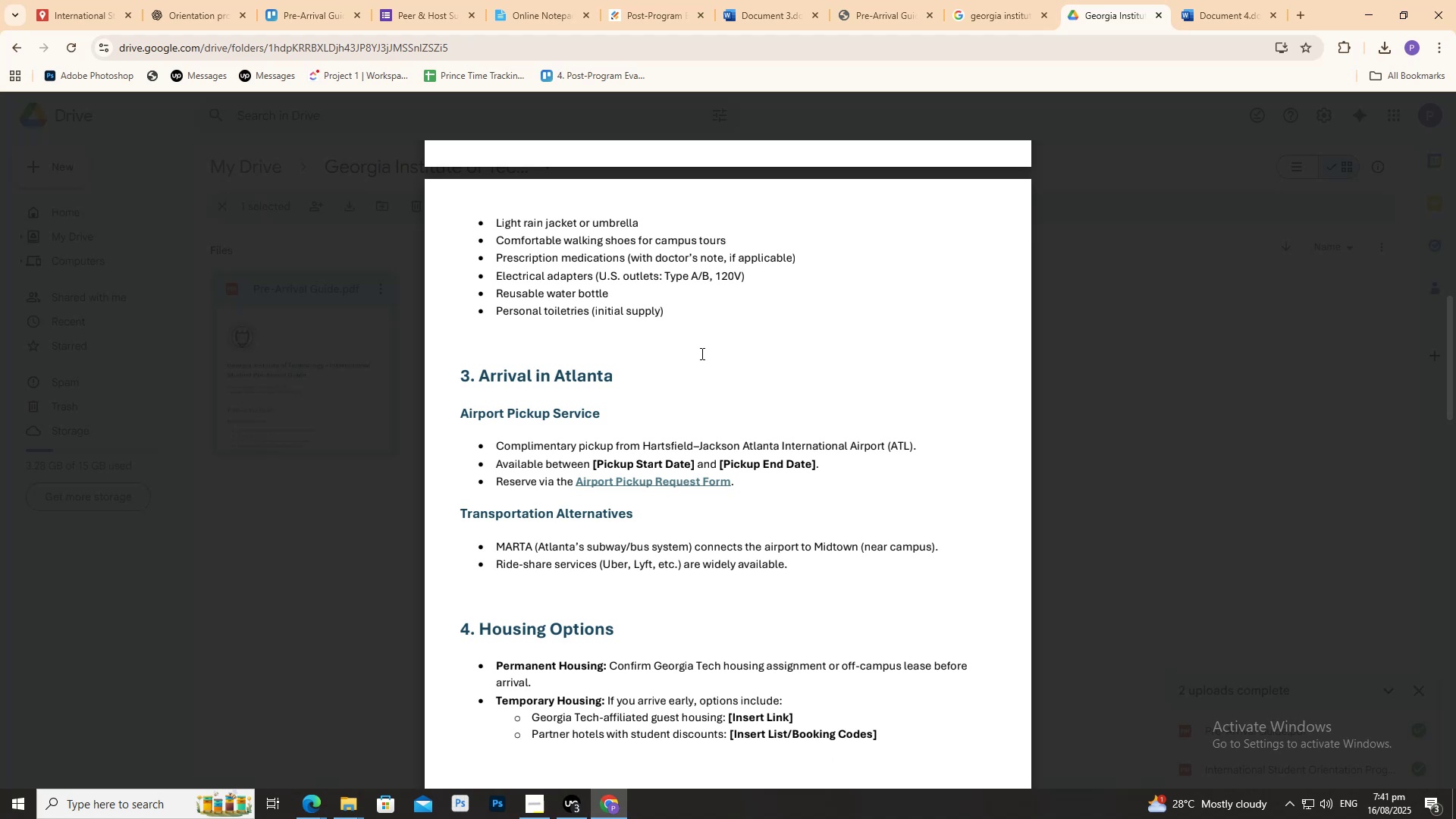 
scroll: coordinate [547, 648], scroll_direction: down, amount: 15.0
 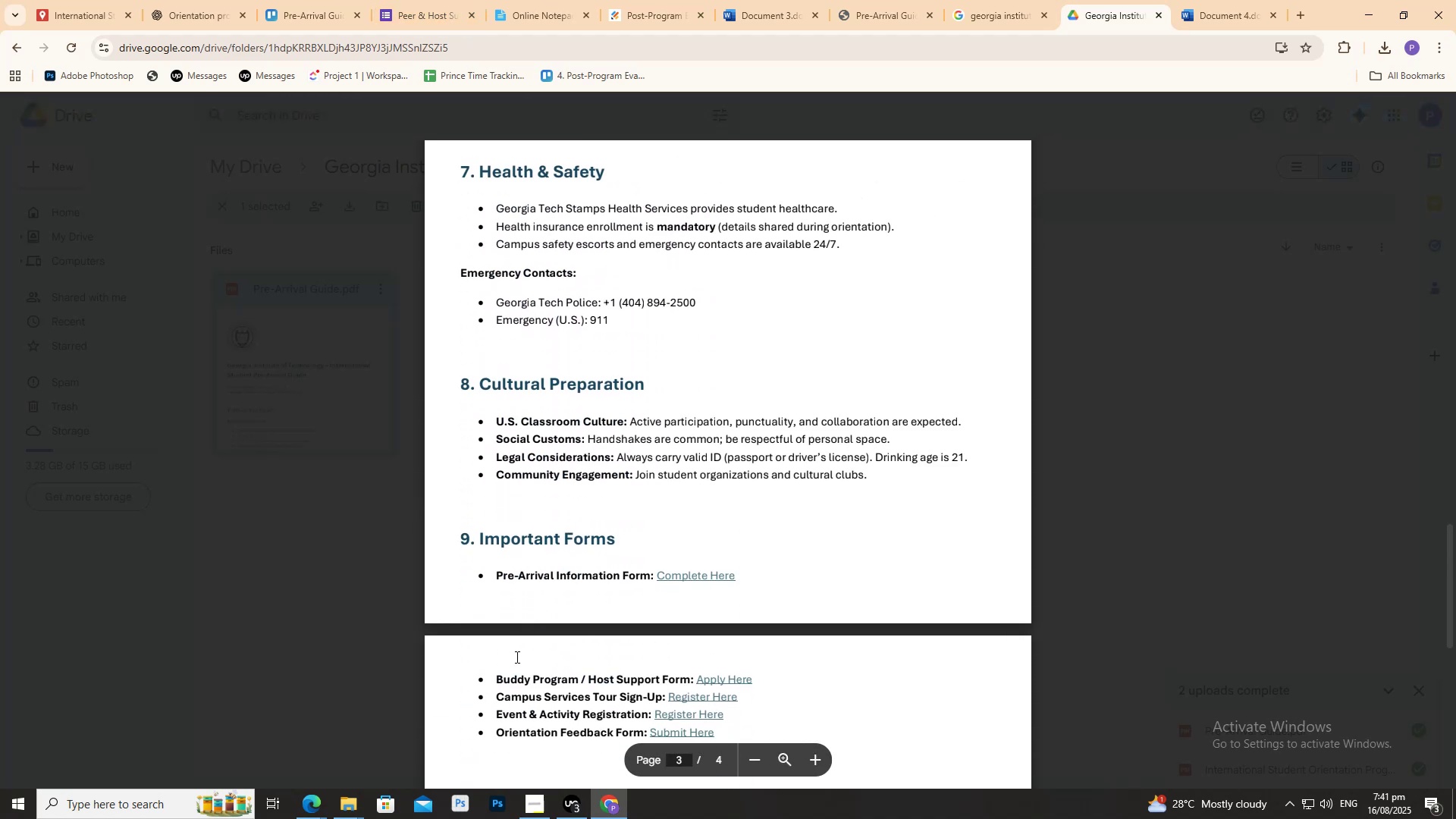 
scroll: coordinate [522, 704], scroll_direction: none, amount: 0.0
 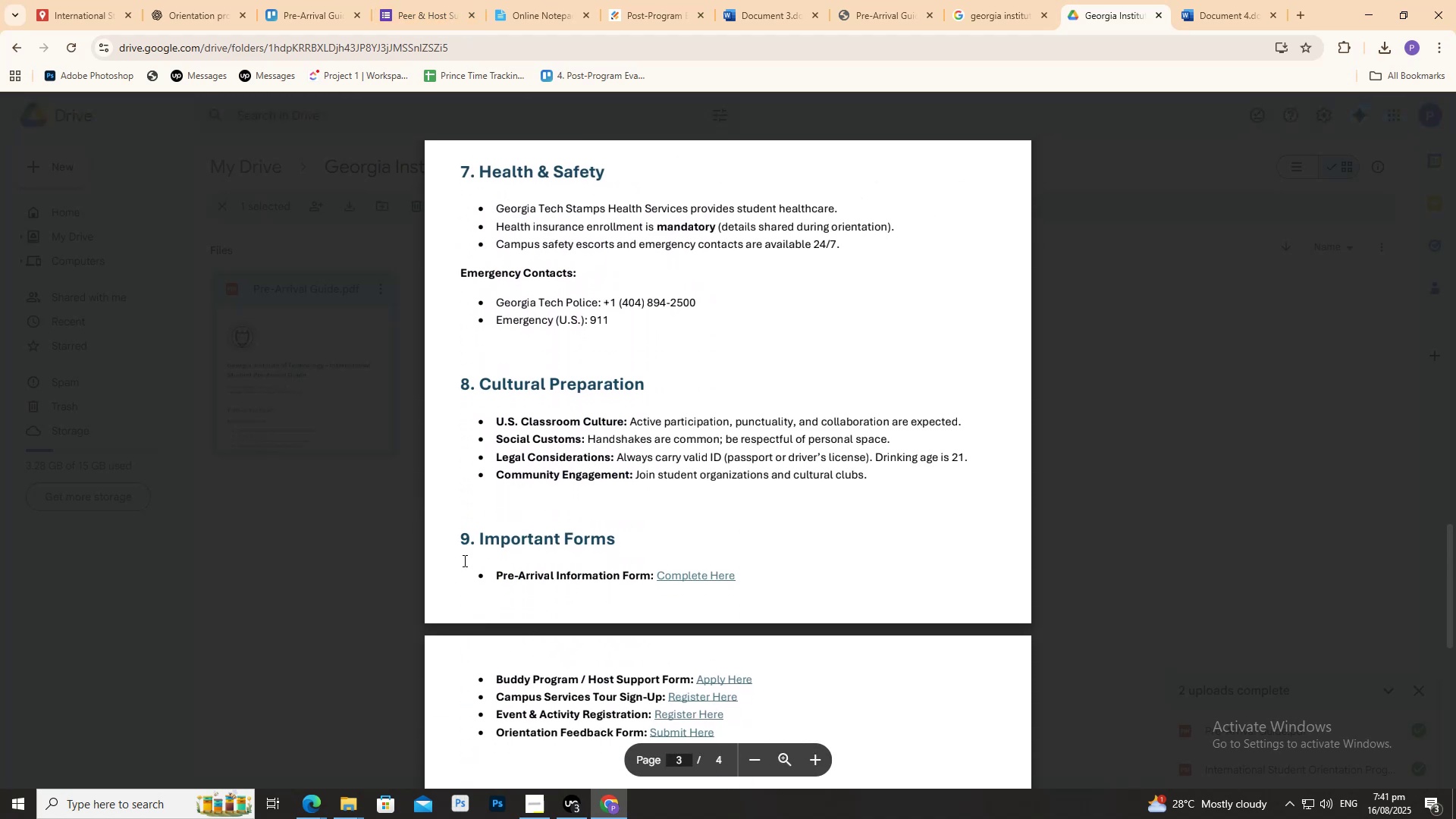 
scroll: coordinate [793, 410], scroll_direction: down, amount: 9.0
 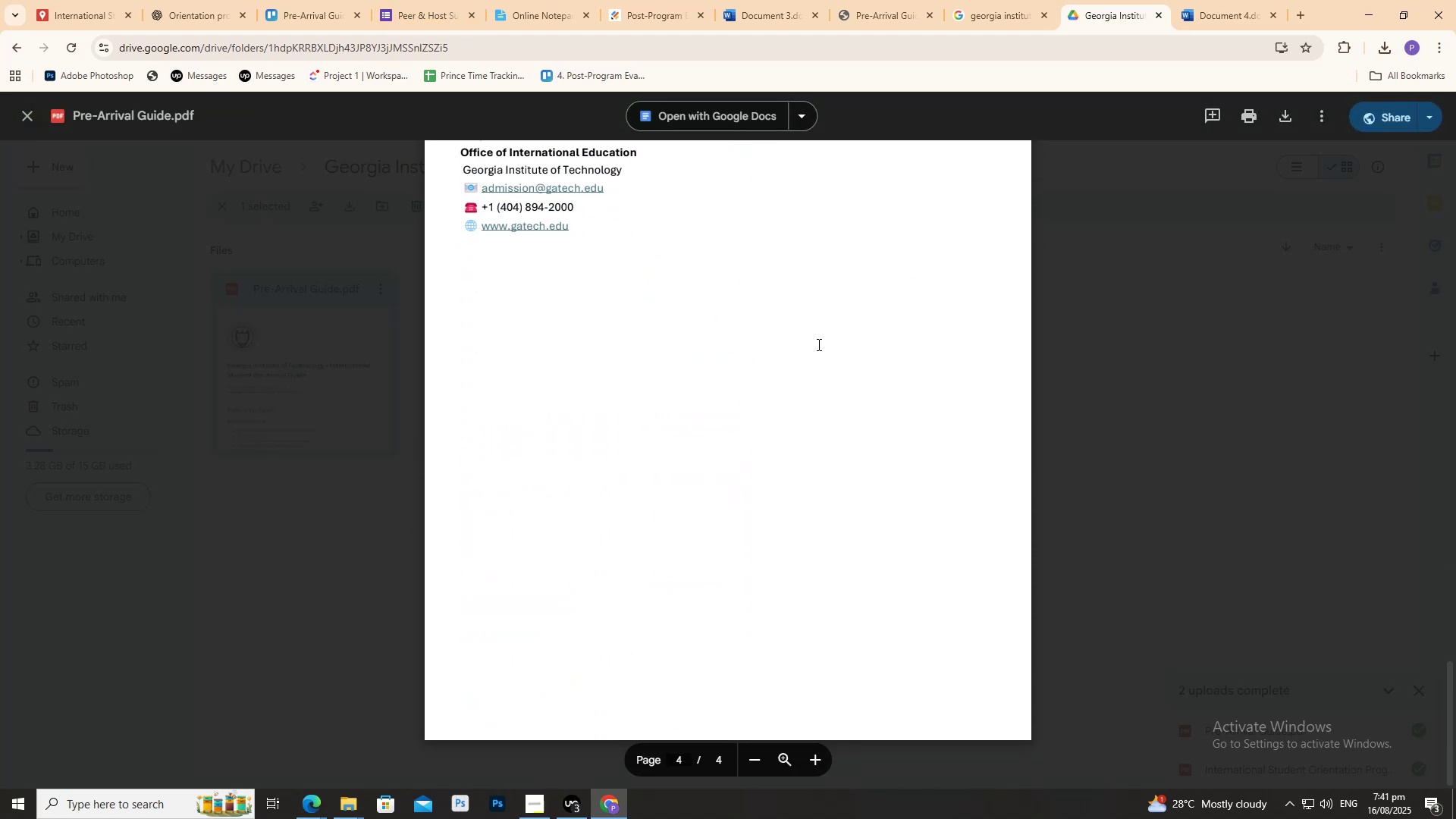 
scroll: coordinate [689, 318], scroll_direction: up, amount: 41.0
 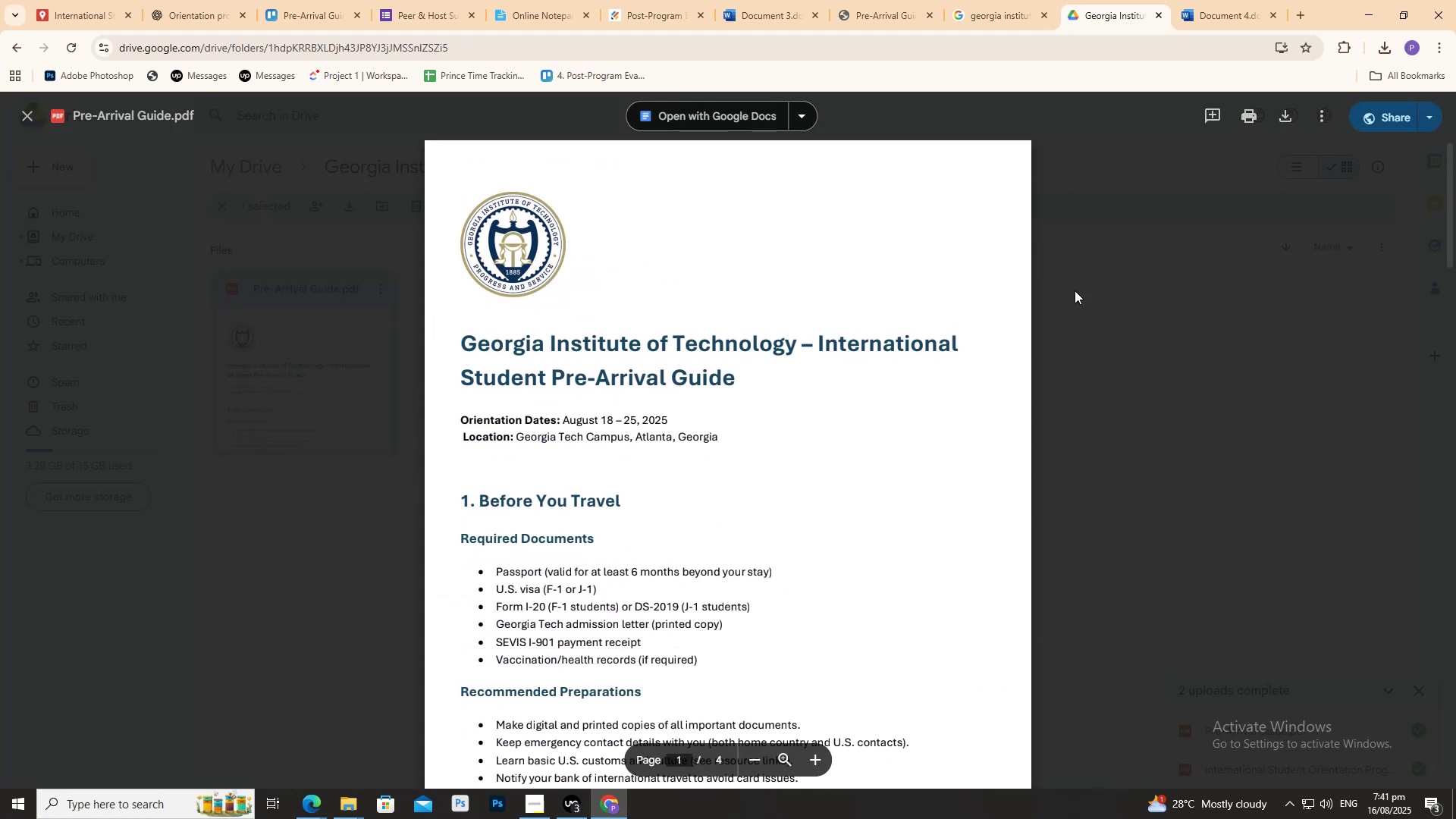 
left_click([1100, 311])
 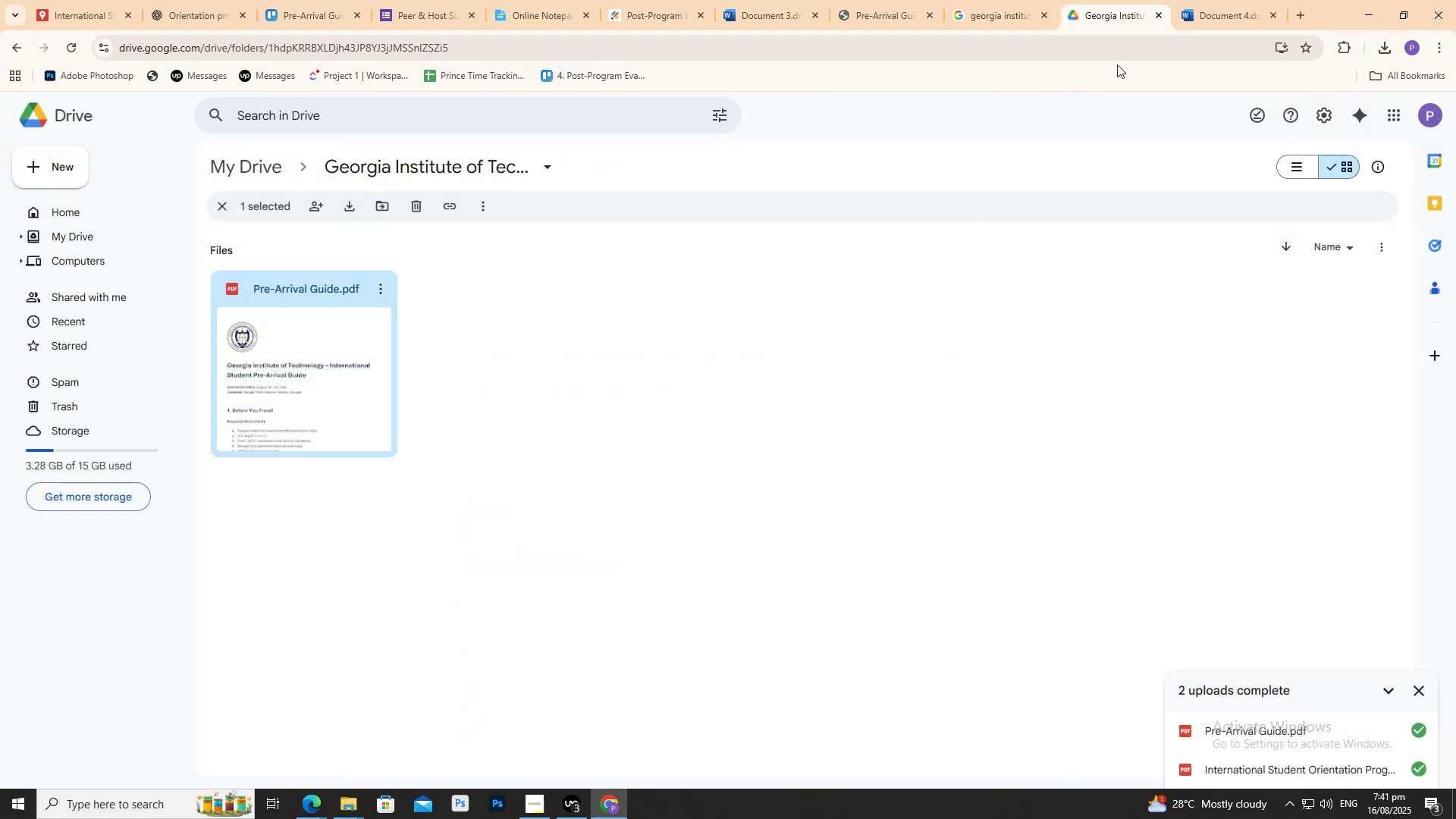 
left_click([1191, 0])
 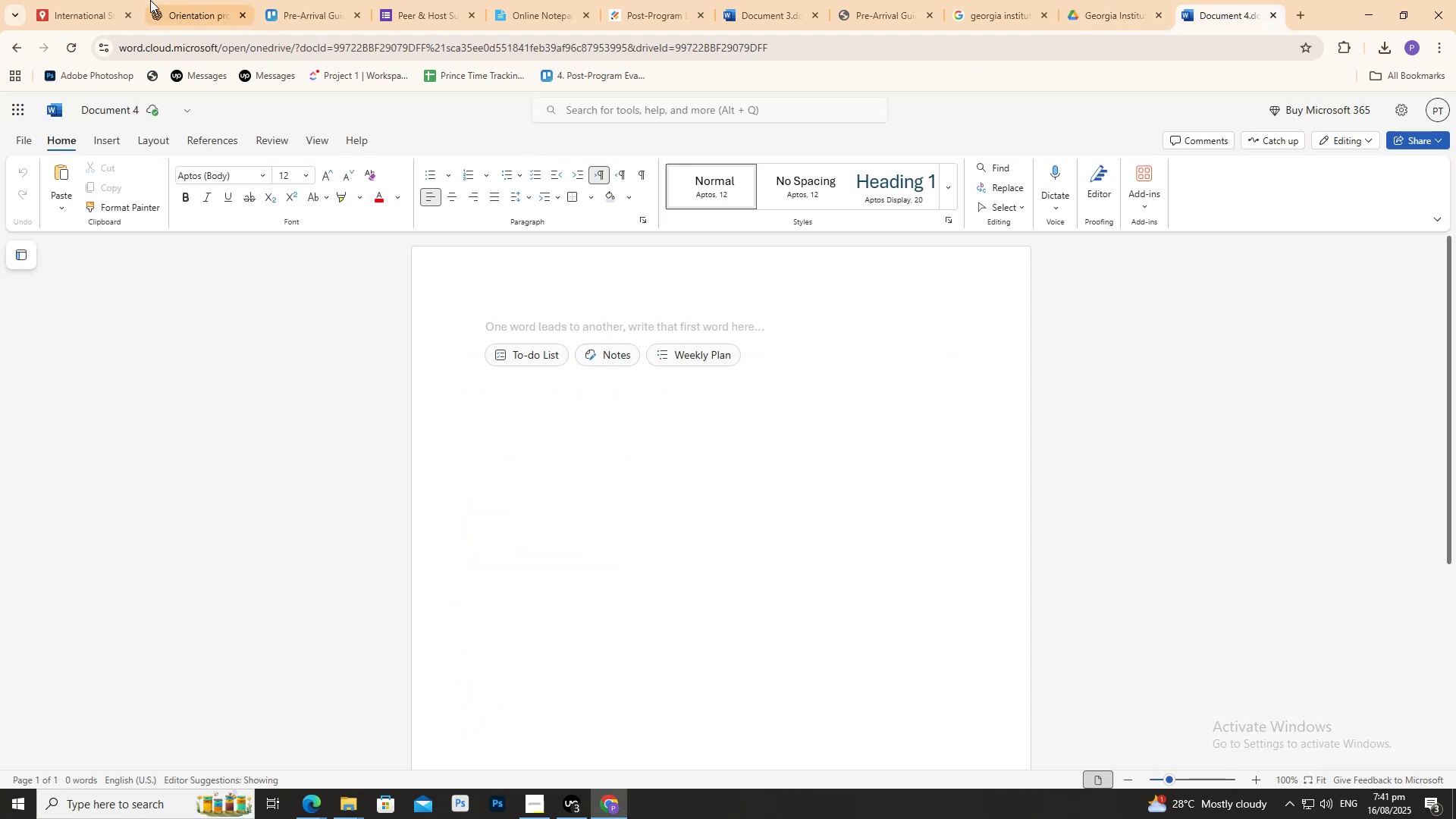 
left_click([147, 0])
 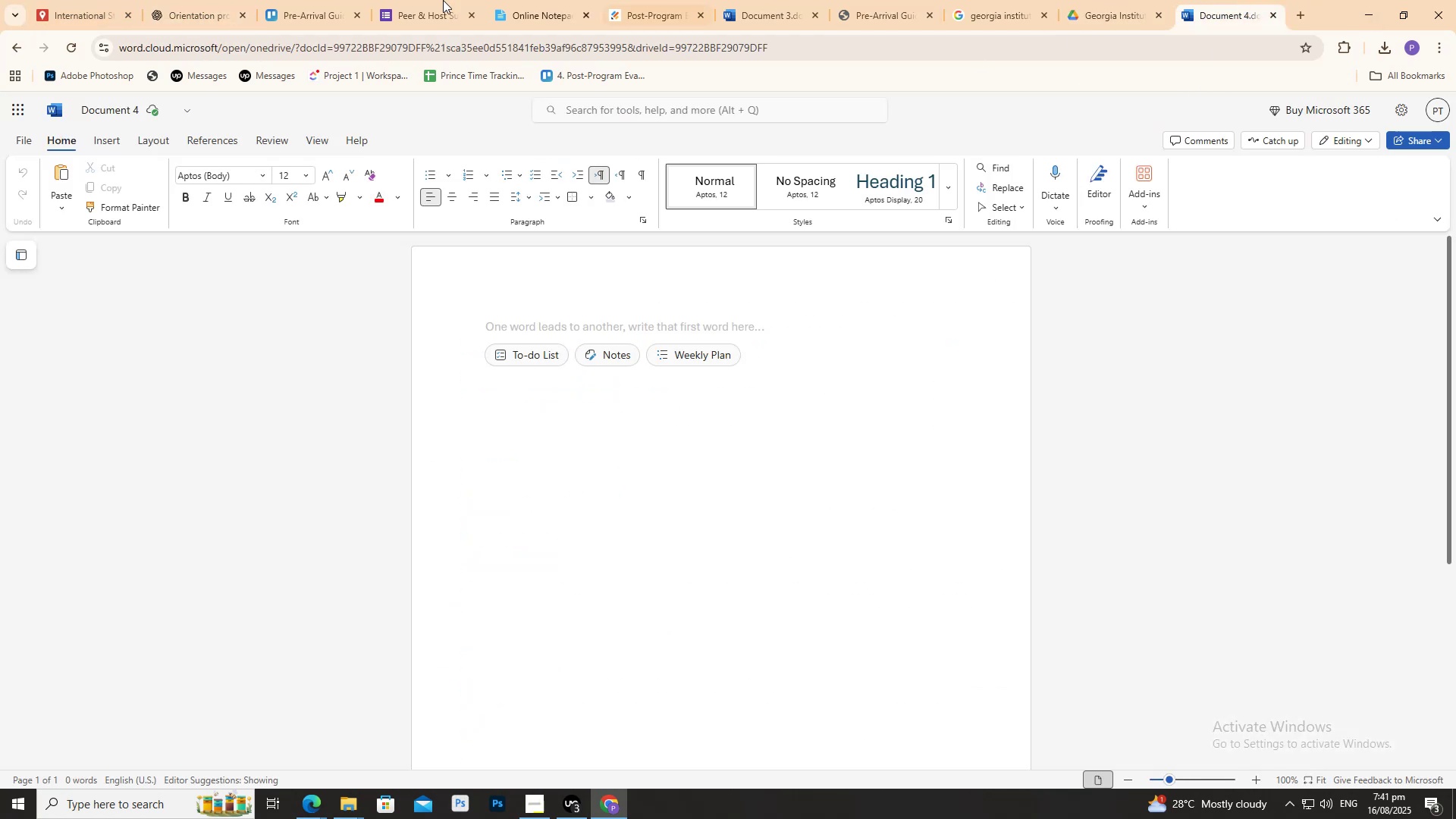 
left_click([55, 0])
 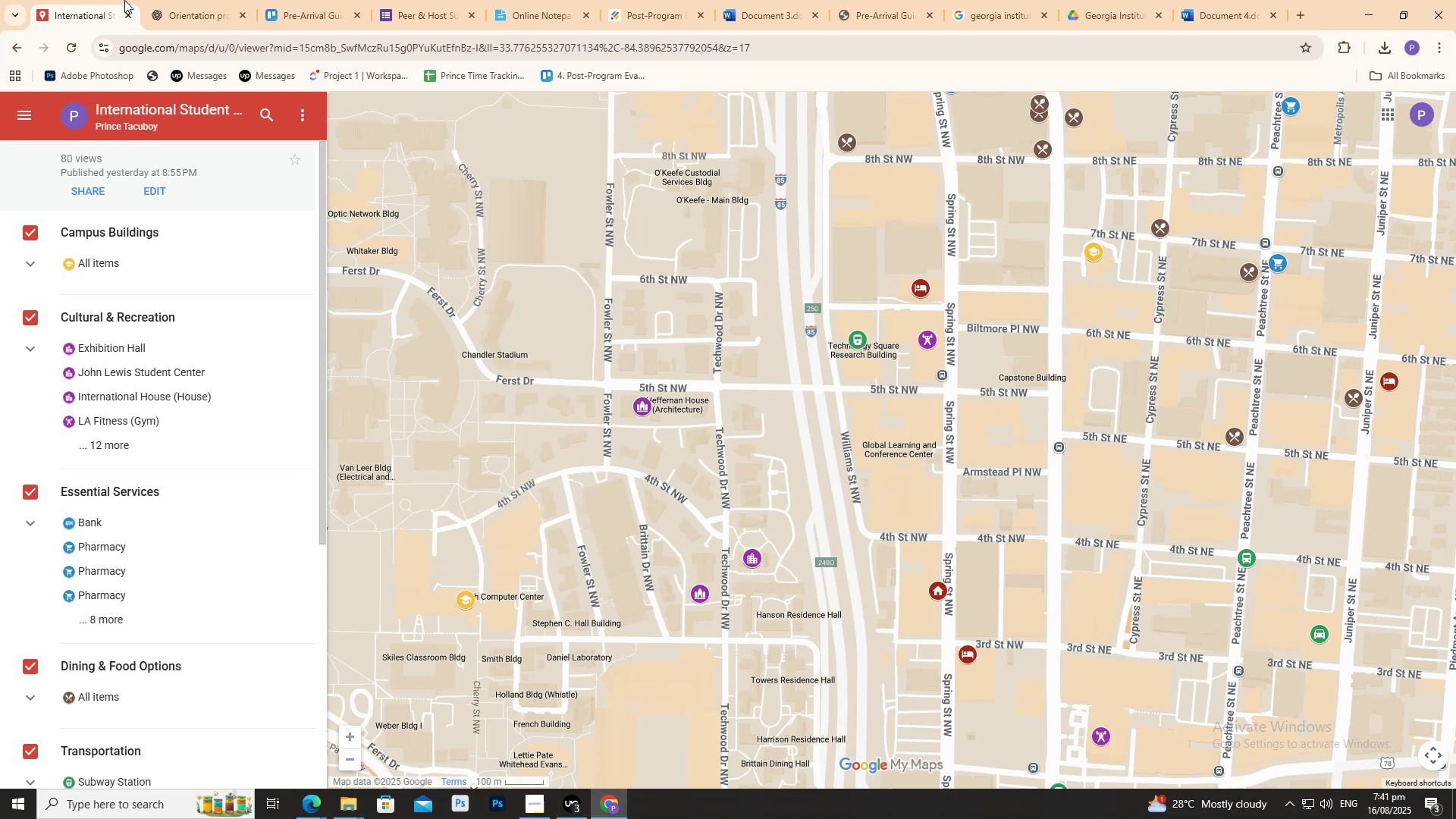 
left_click_drag(start_coordinate=[177, 0], to_coordinate=[180, 0])
 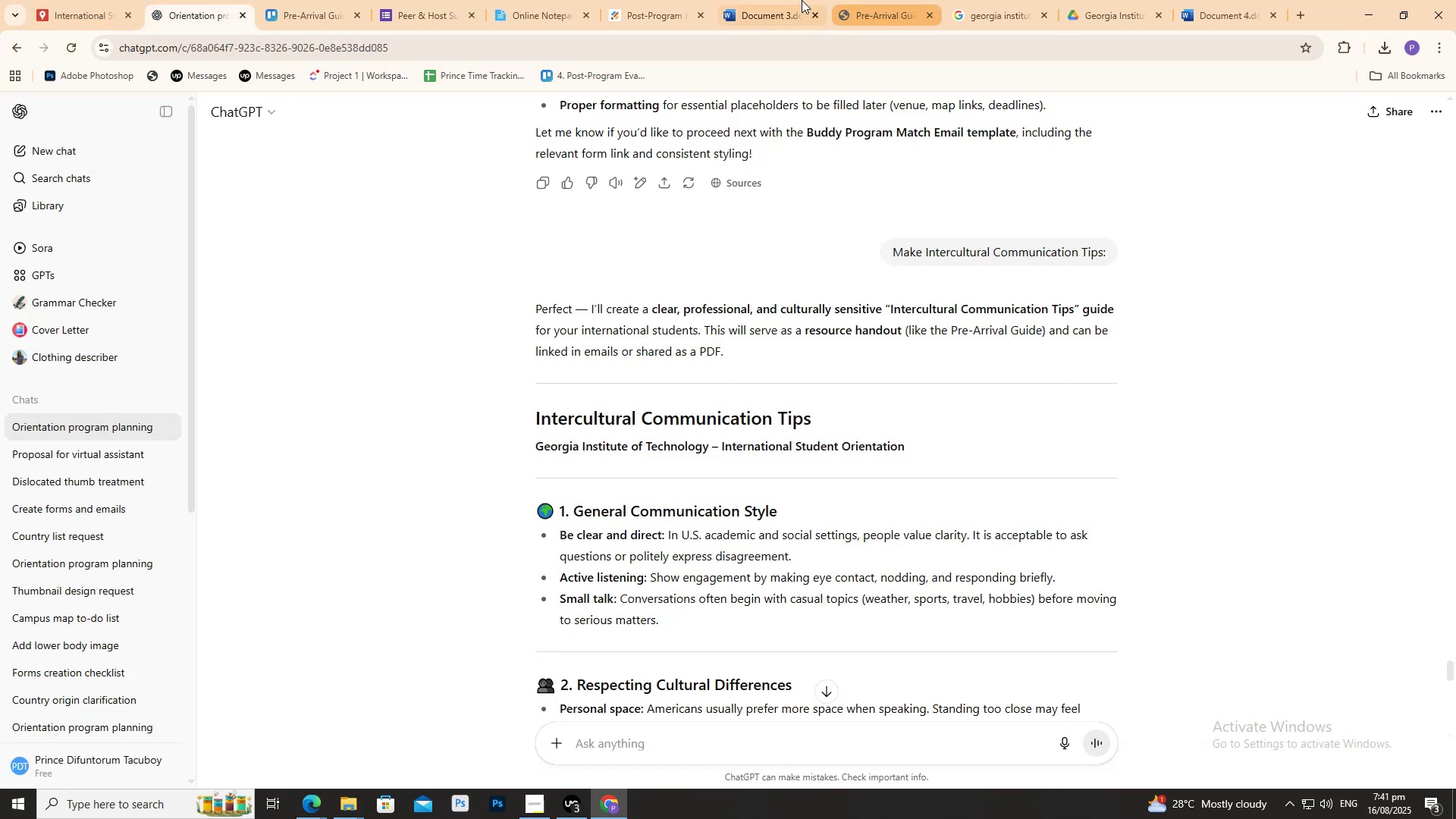 
left_click([783, 0])
 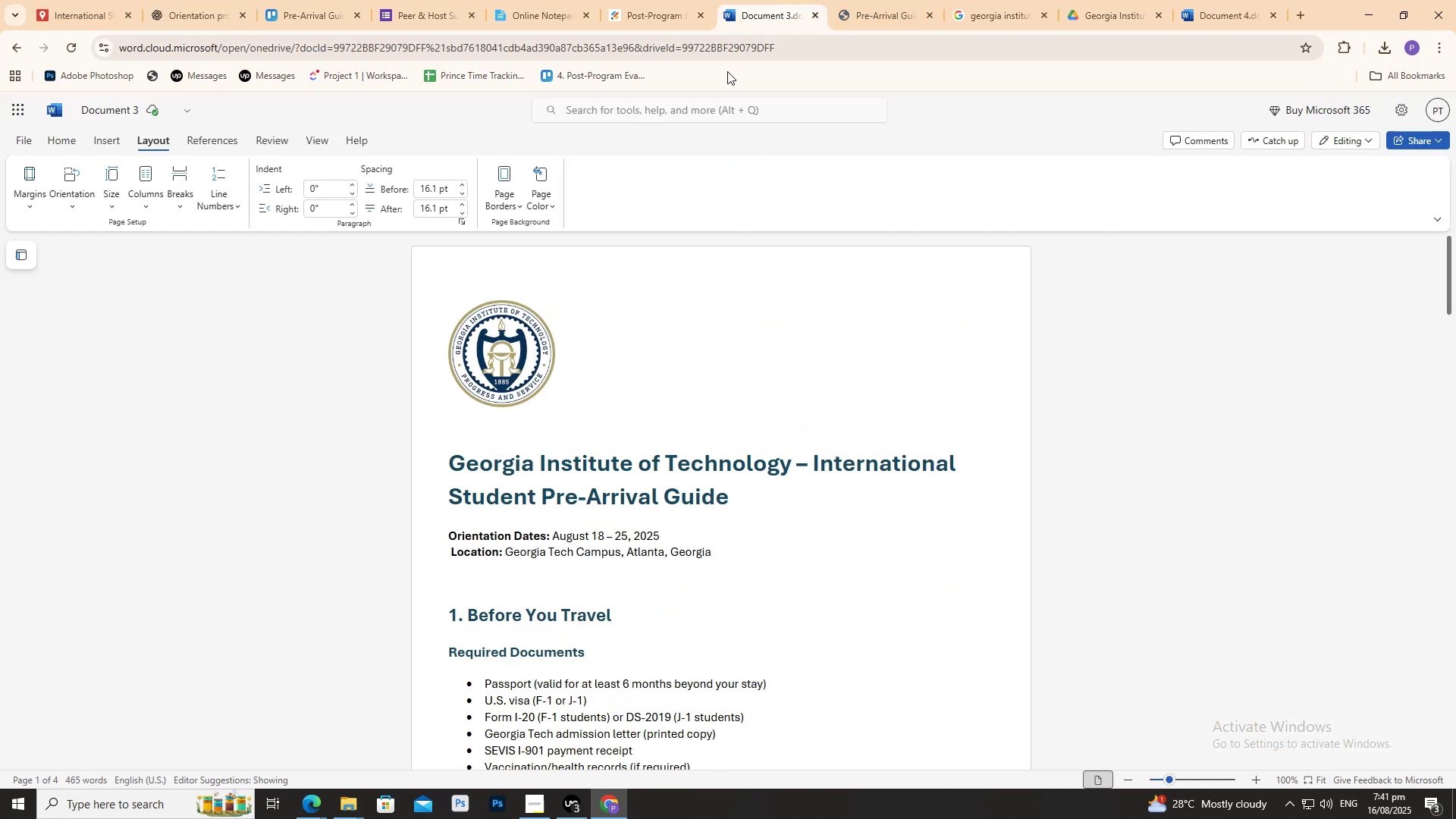 
scroll: coordinate [626, 394], scroll_direction: down, amount: 2.0
 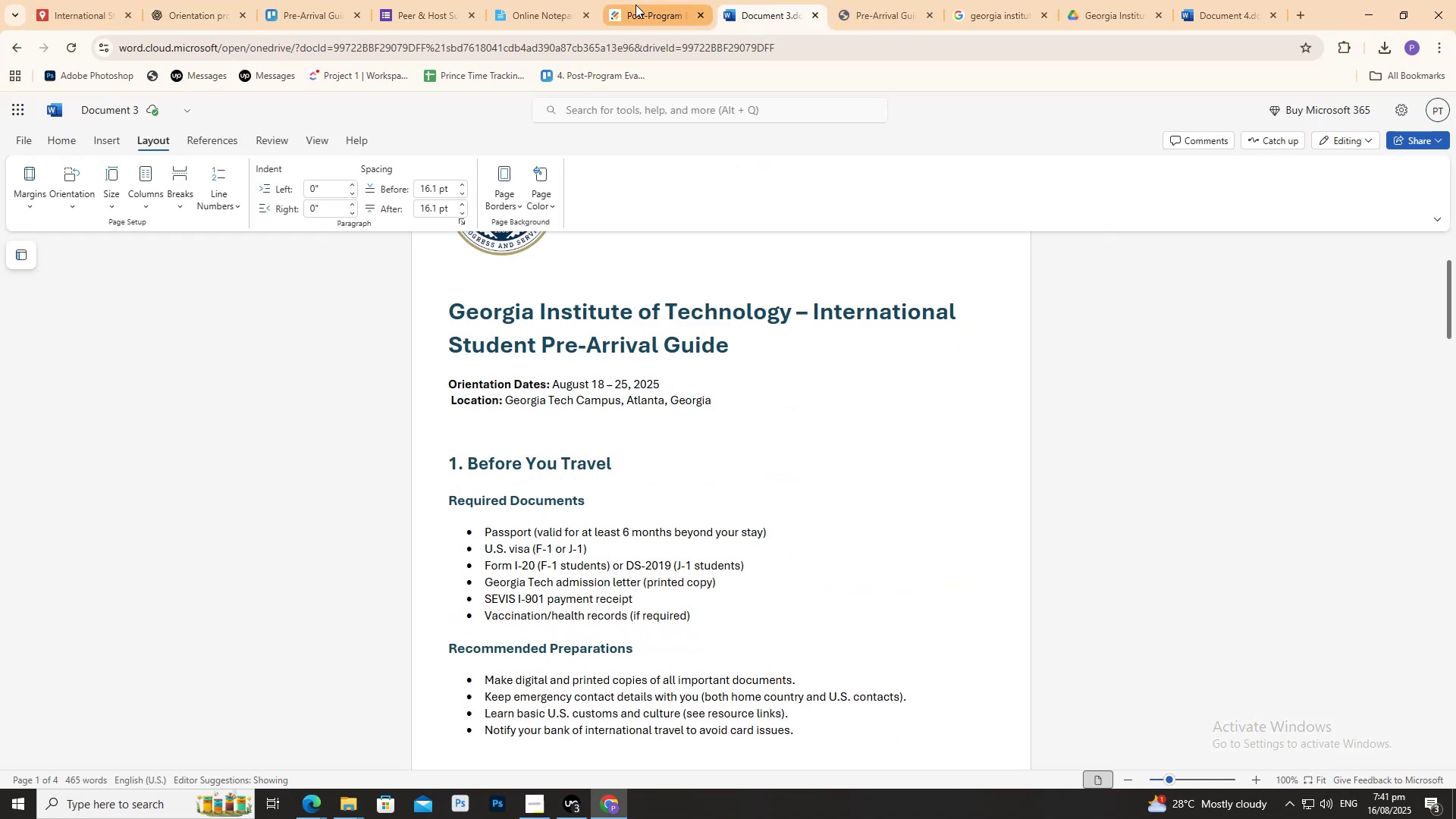 
scroll: coordinate [334, 309], scroll_direction: up, amount: 3.0
 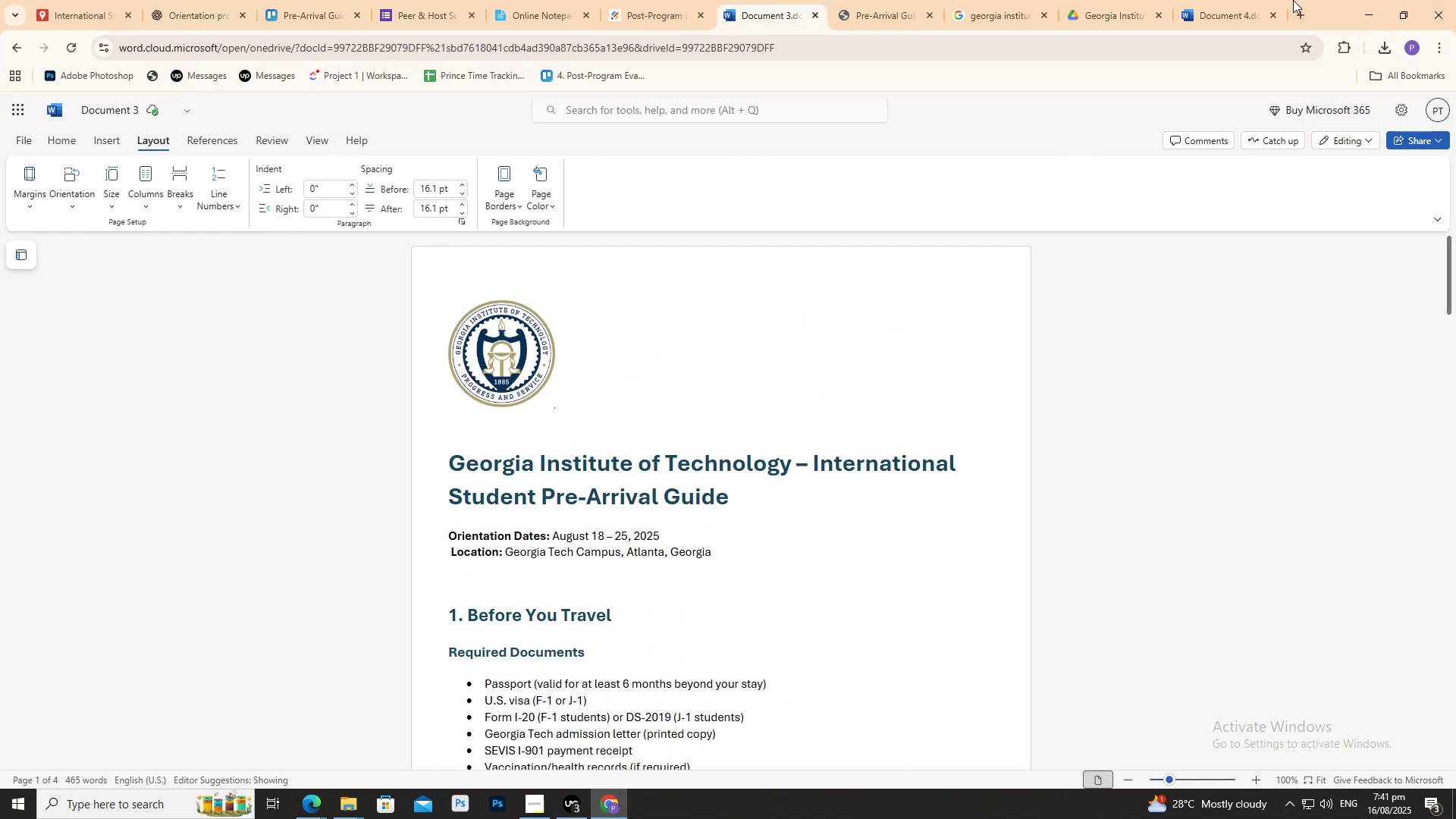 
left_click([1263, 0])
 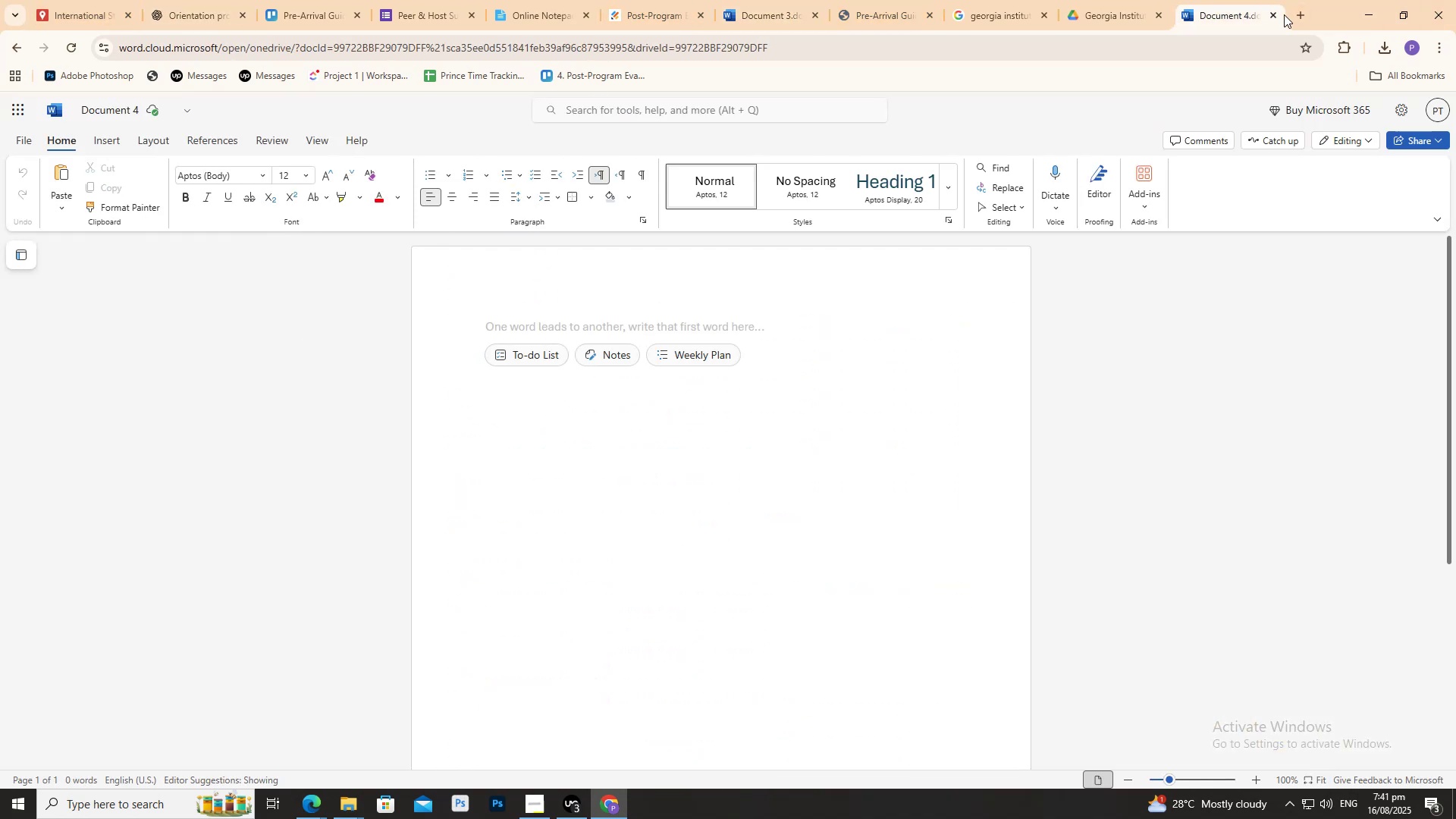 
left_click([1277, 14])
 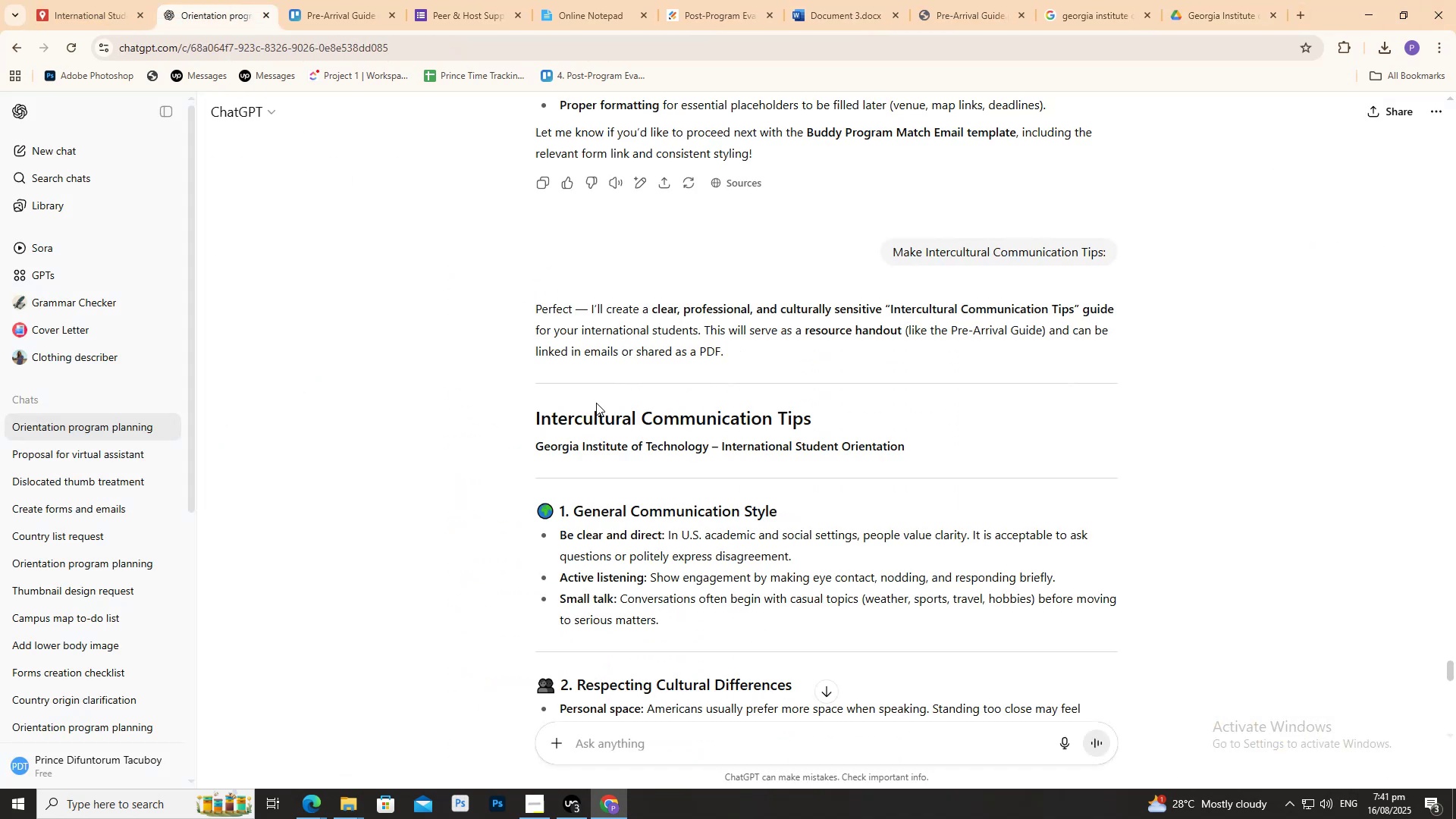 
left_click_drag(start_coordinate=[529, 415], to_coordinate=[1028, 423])
 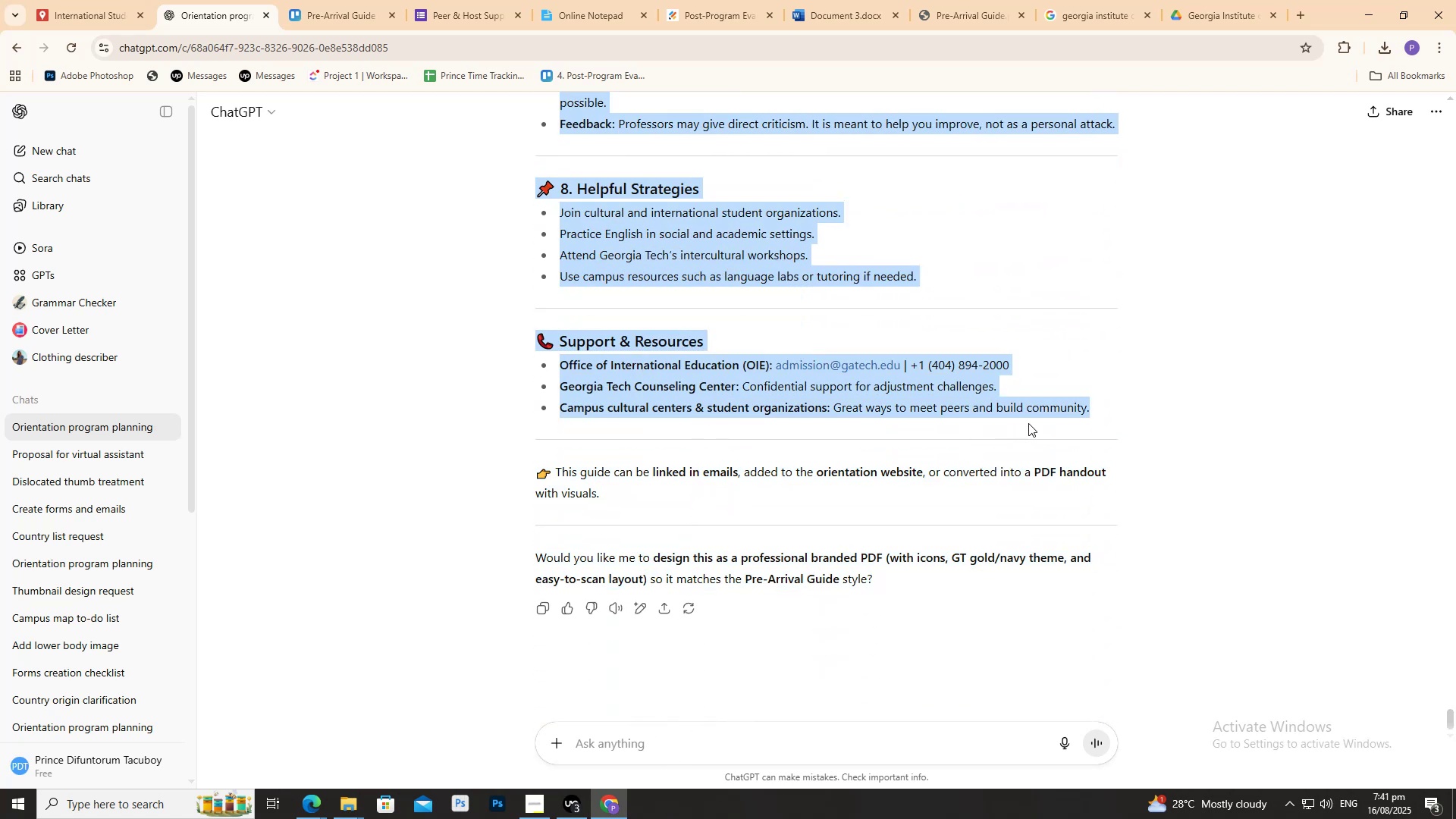 
key(Control+C)
 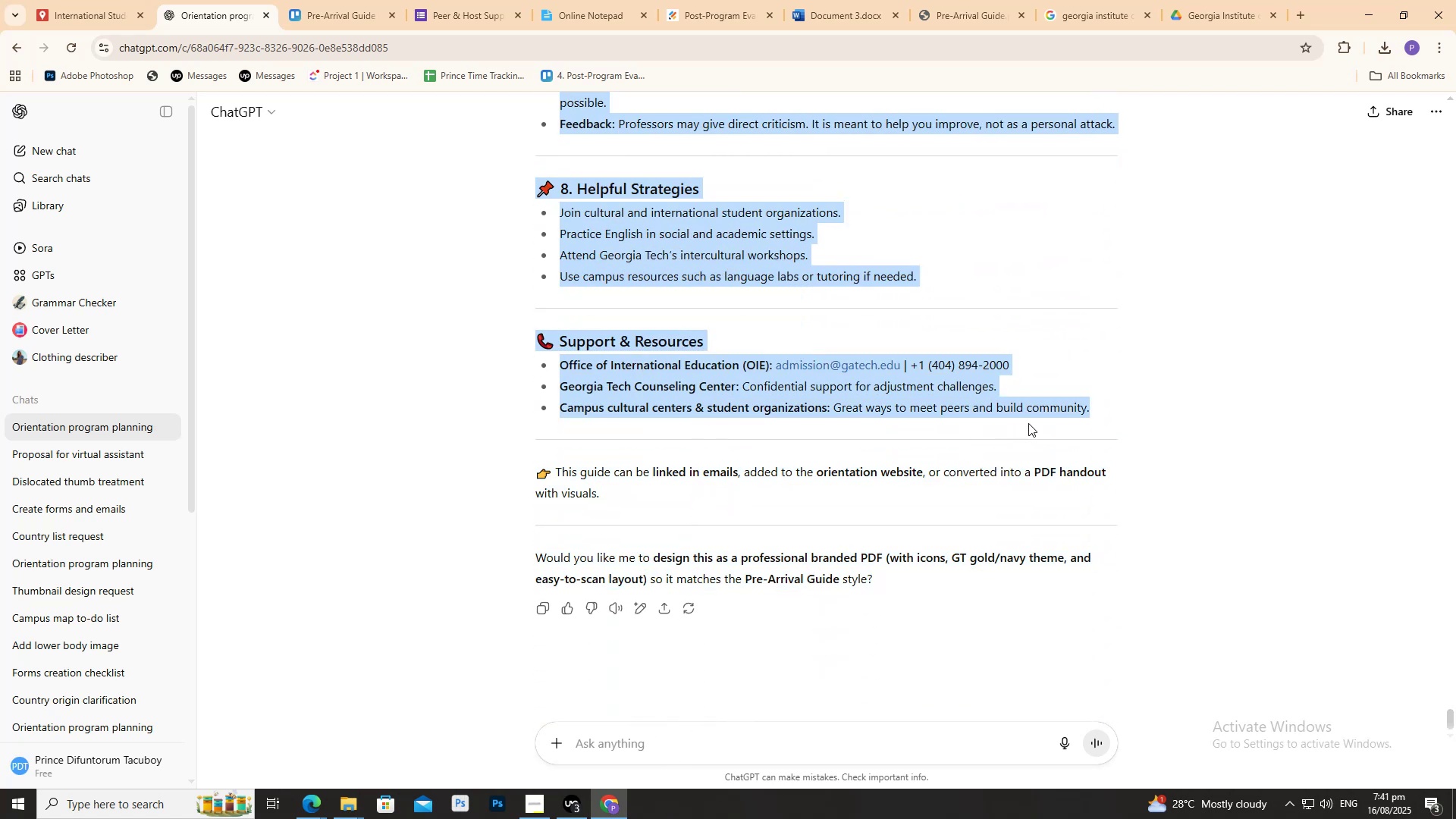 
key(Control+C)
 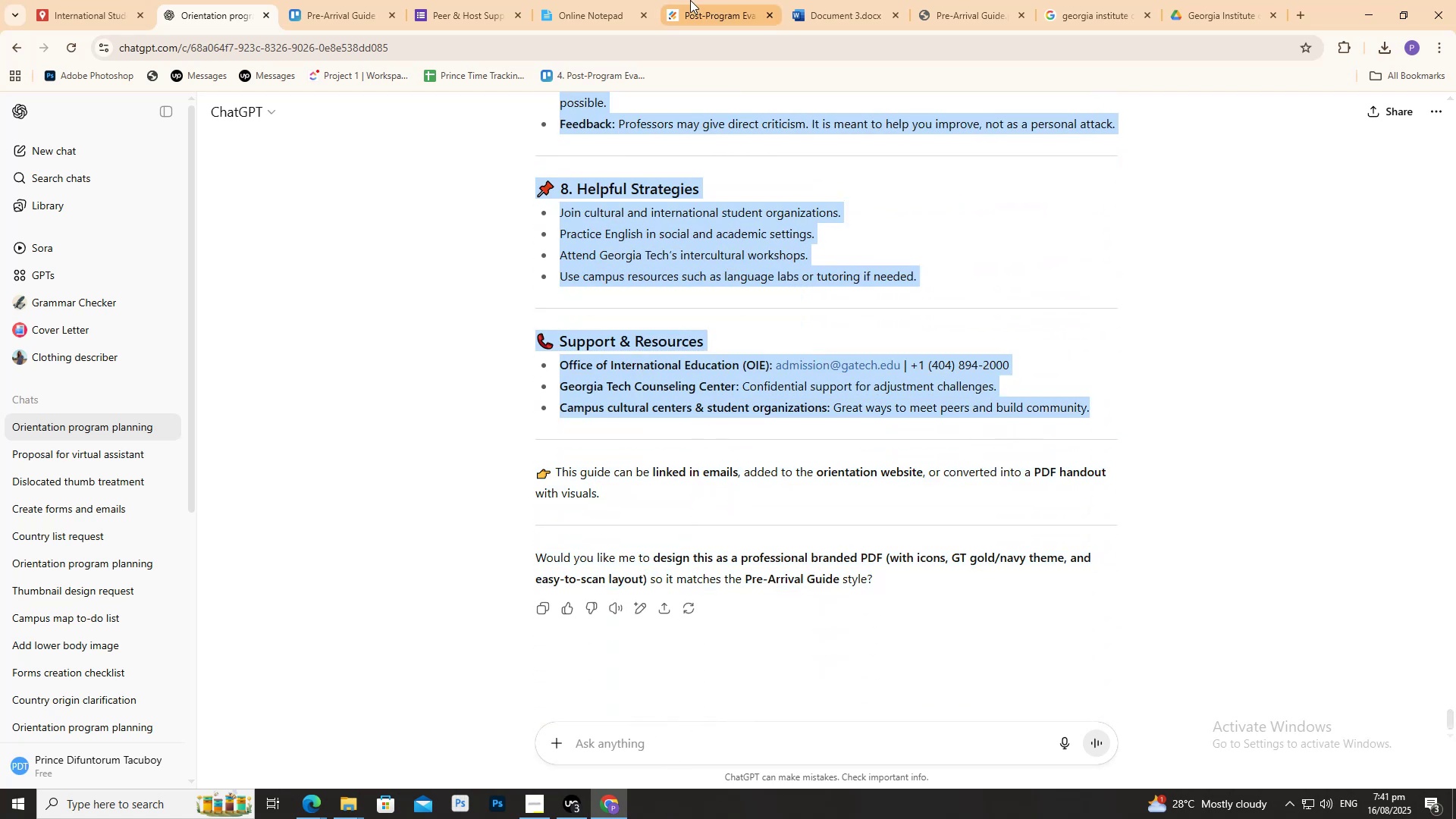 
left_click([689, 0])
 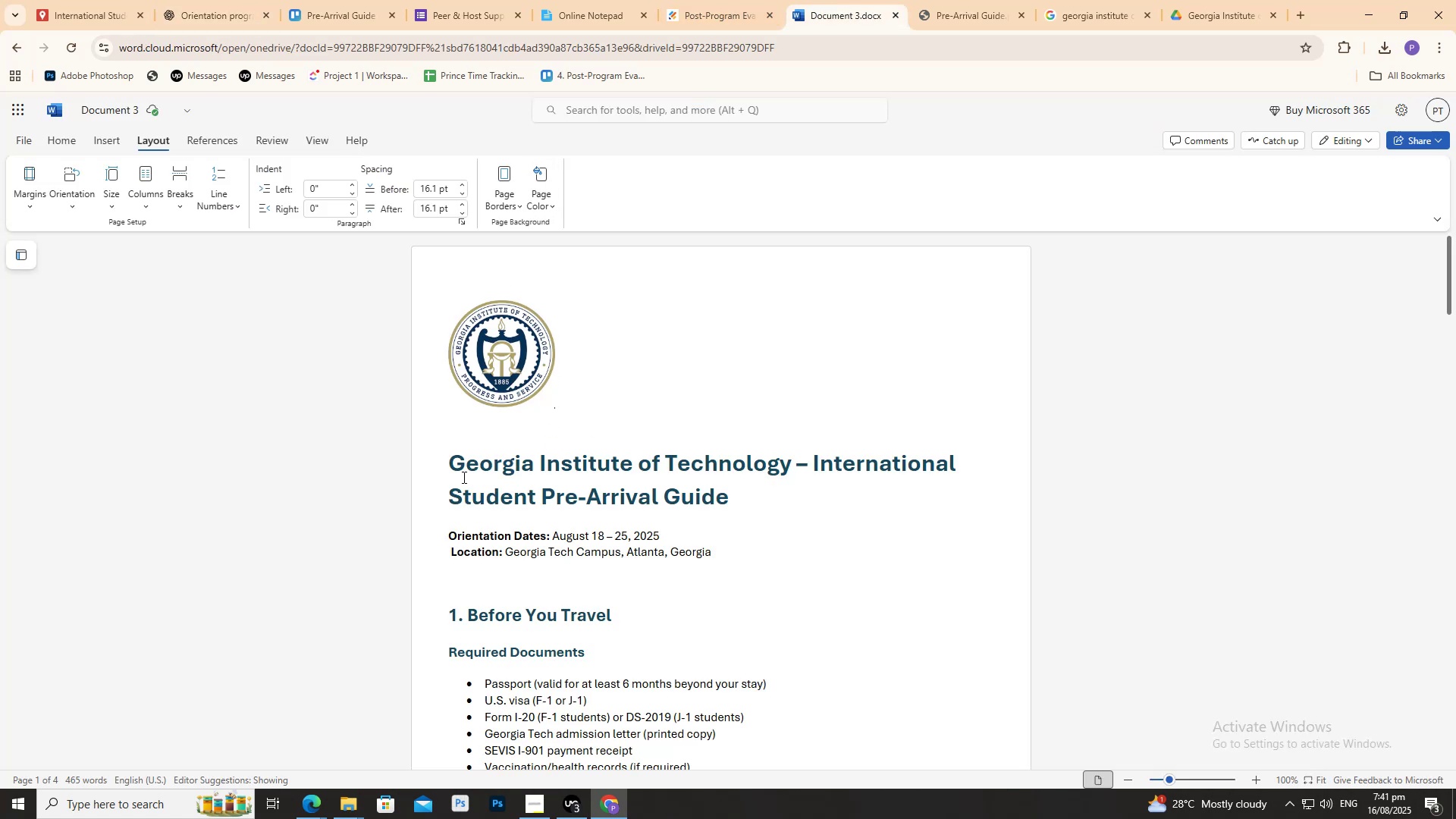 
left_click_drag(start_coordinate=[448, 459], to_coordinate=[813, 816])
 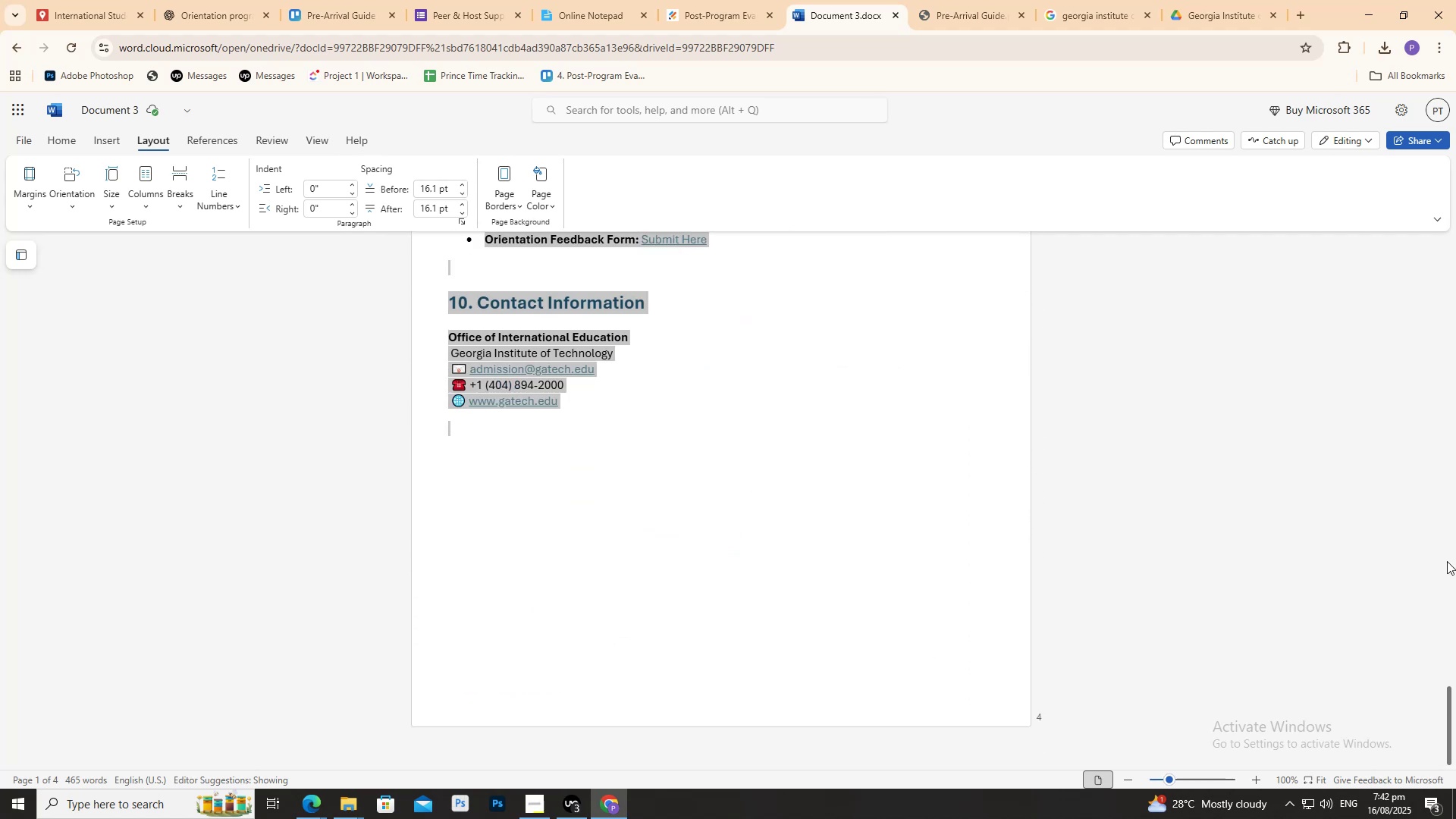 
key(Control+V)
 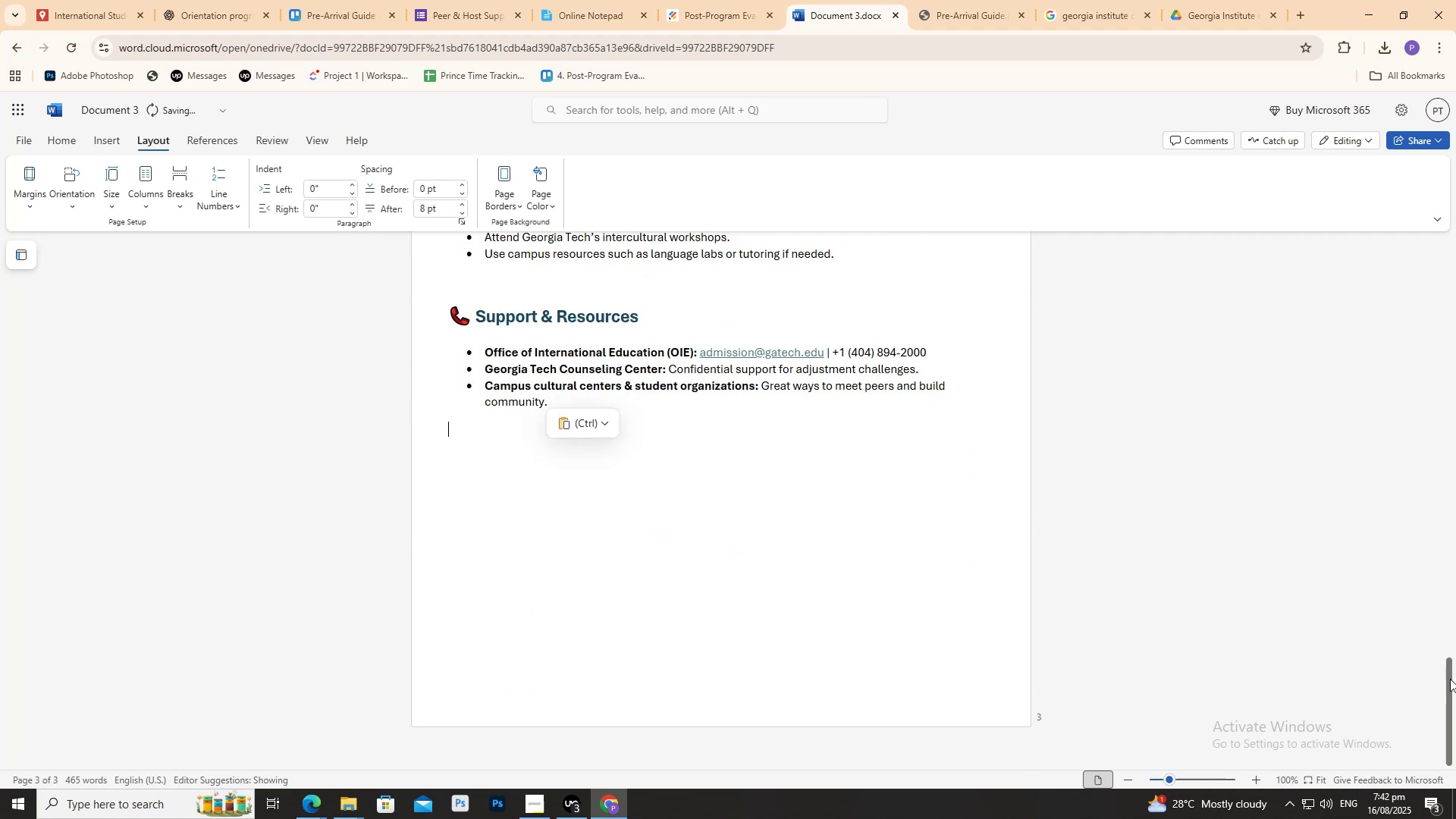 
scroll: coordinate [1247, 593], scroll_direction: up, amount: 29.0
 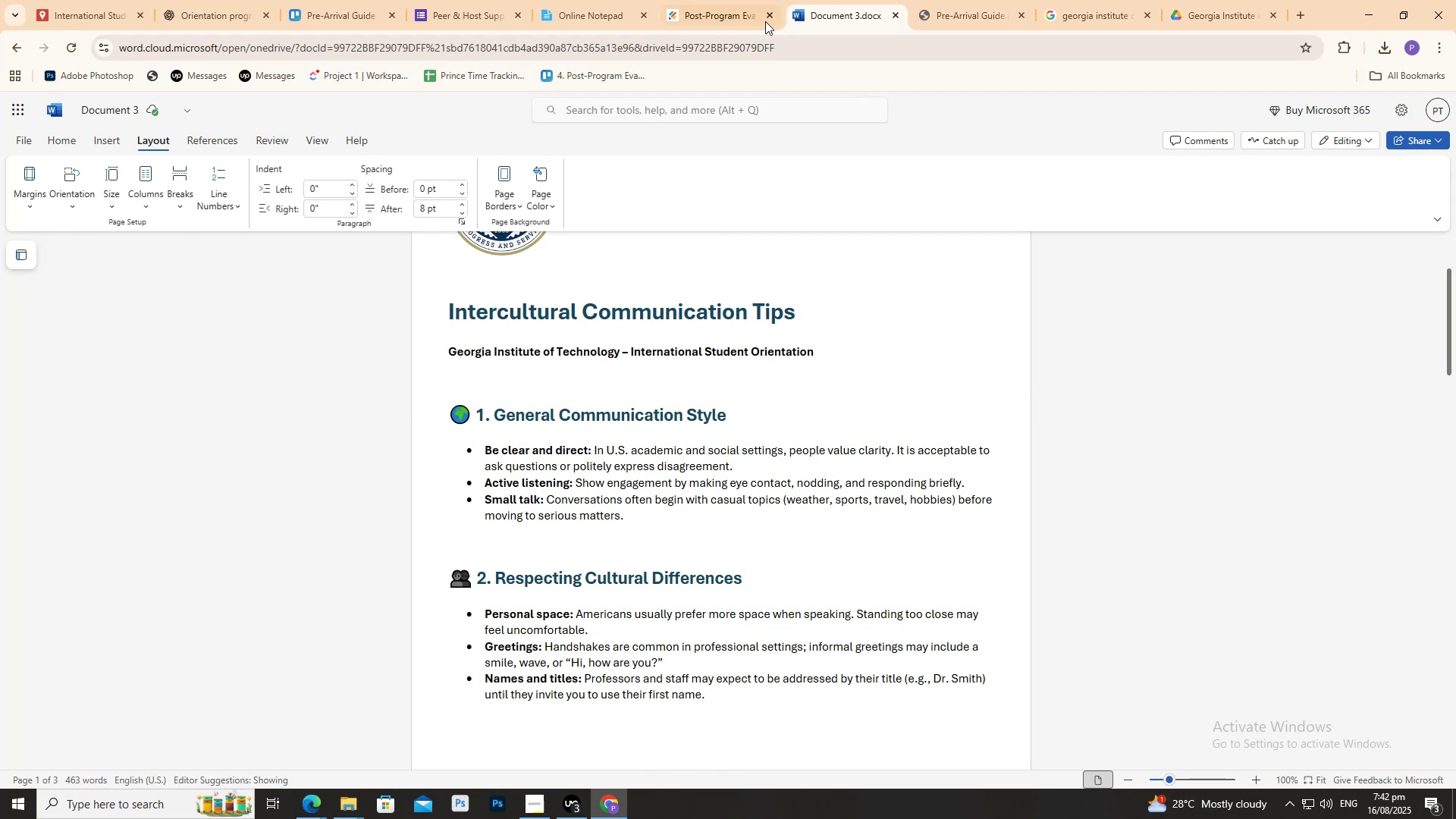 
scroll: coordinate [778, 314], scroll_direction: down, amount: 4.0
 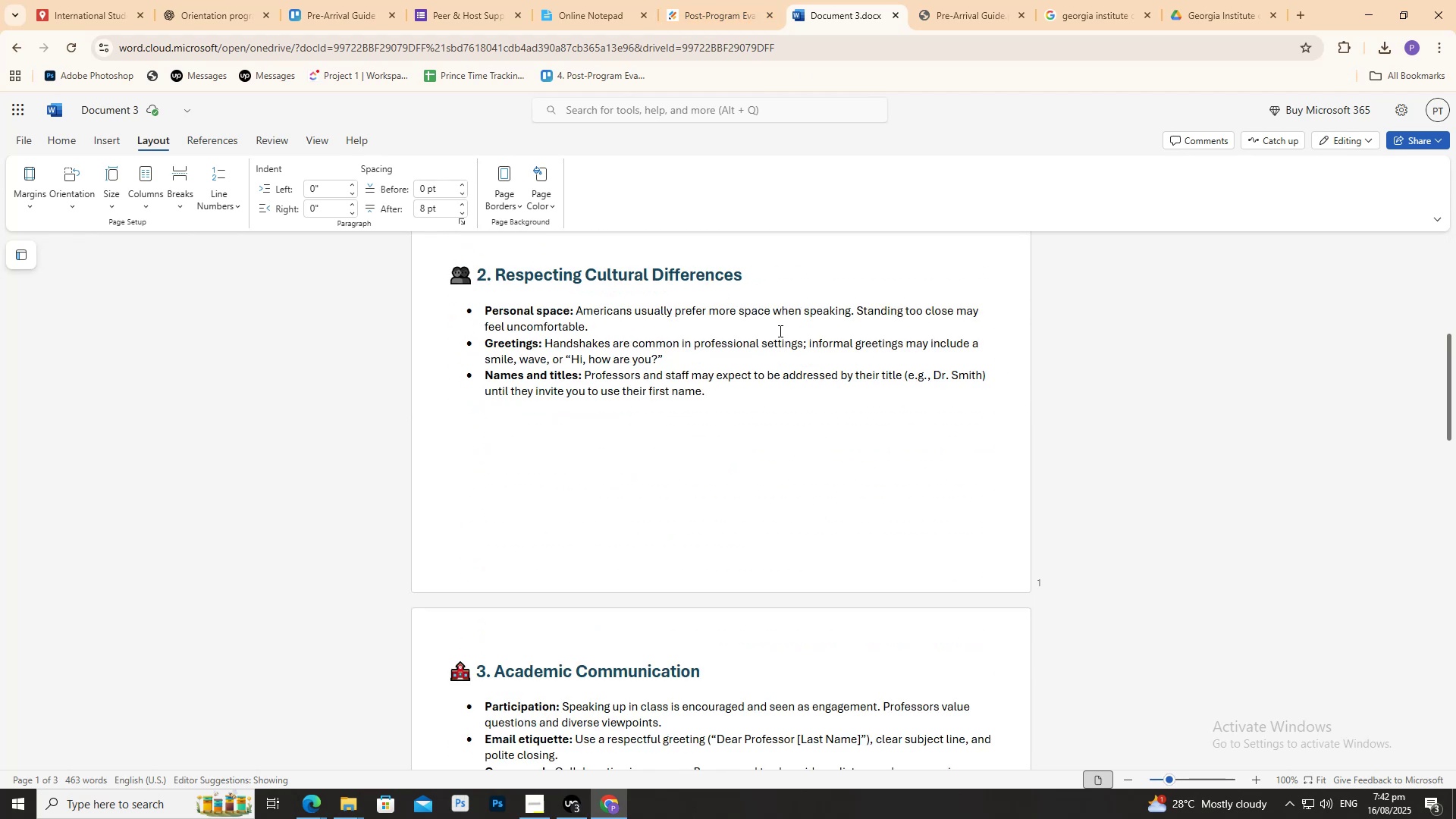 
scroll: coordinate [789, 376], scroll_direction: up, amount: 4.0
 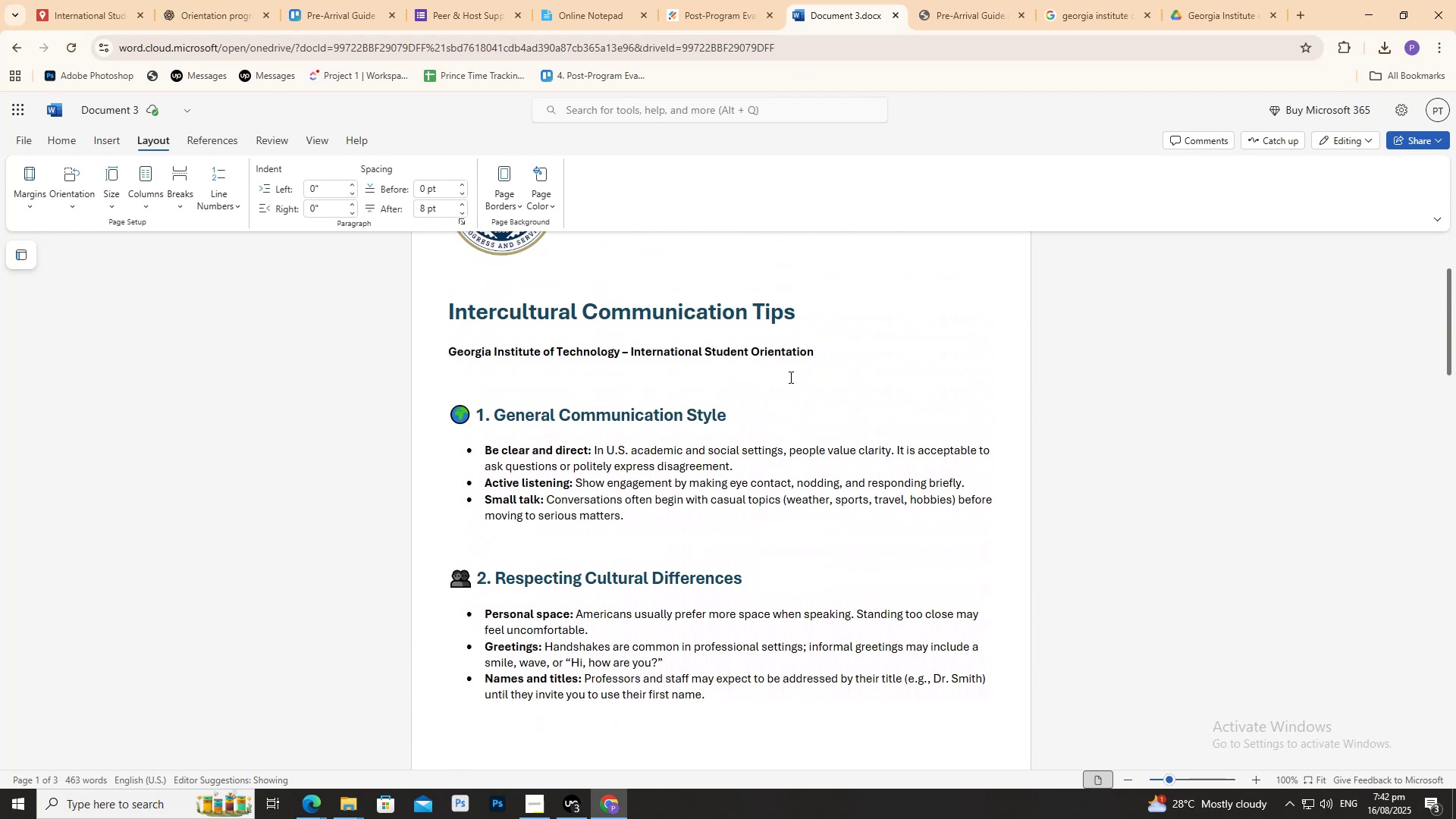 
scroll: coordinate [808, 442], scroll_direction: down, amount: 11.0
 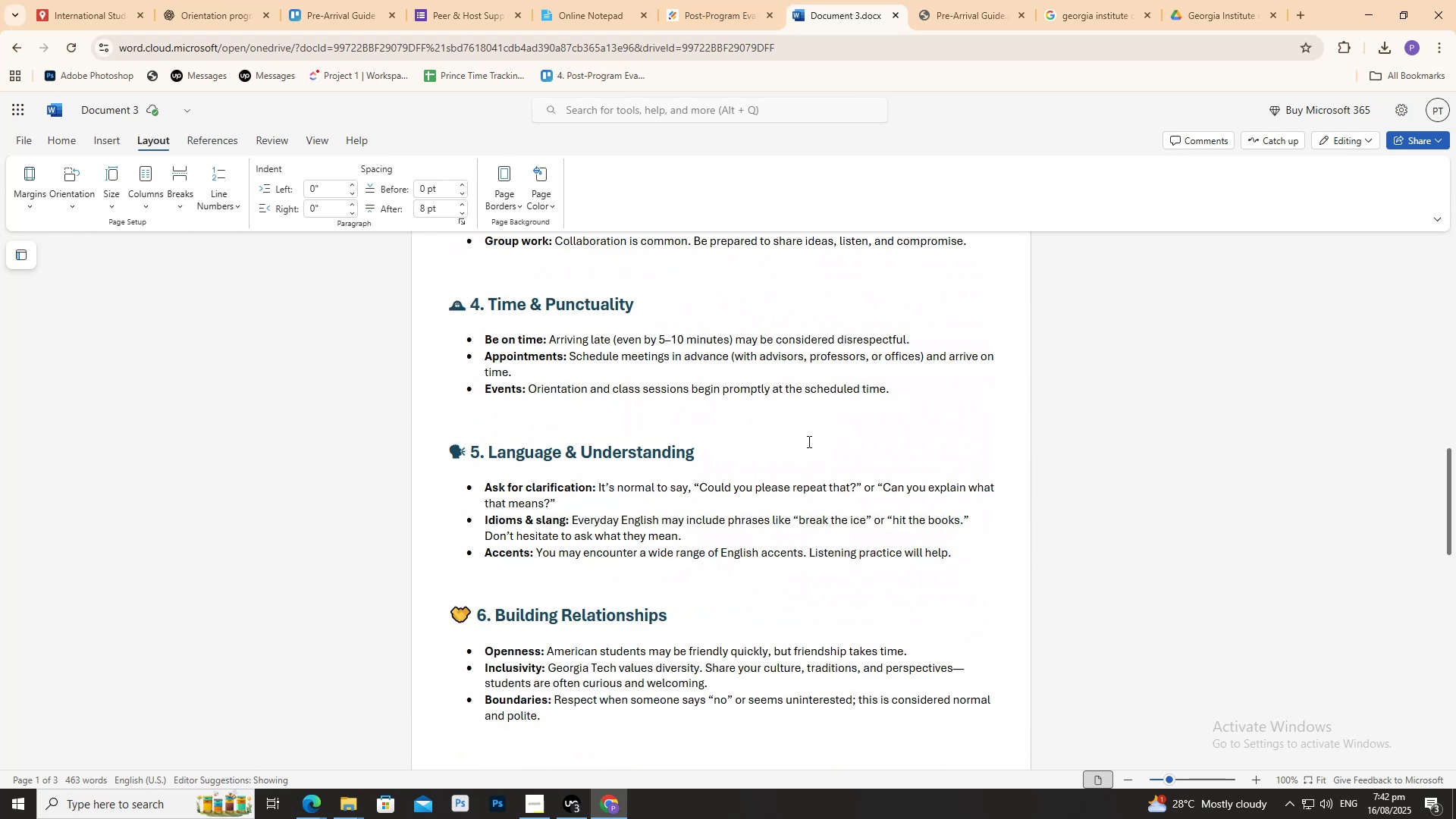 
scroll: coordinate [808, 441], scroll_direction: up, amount: 1.0
 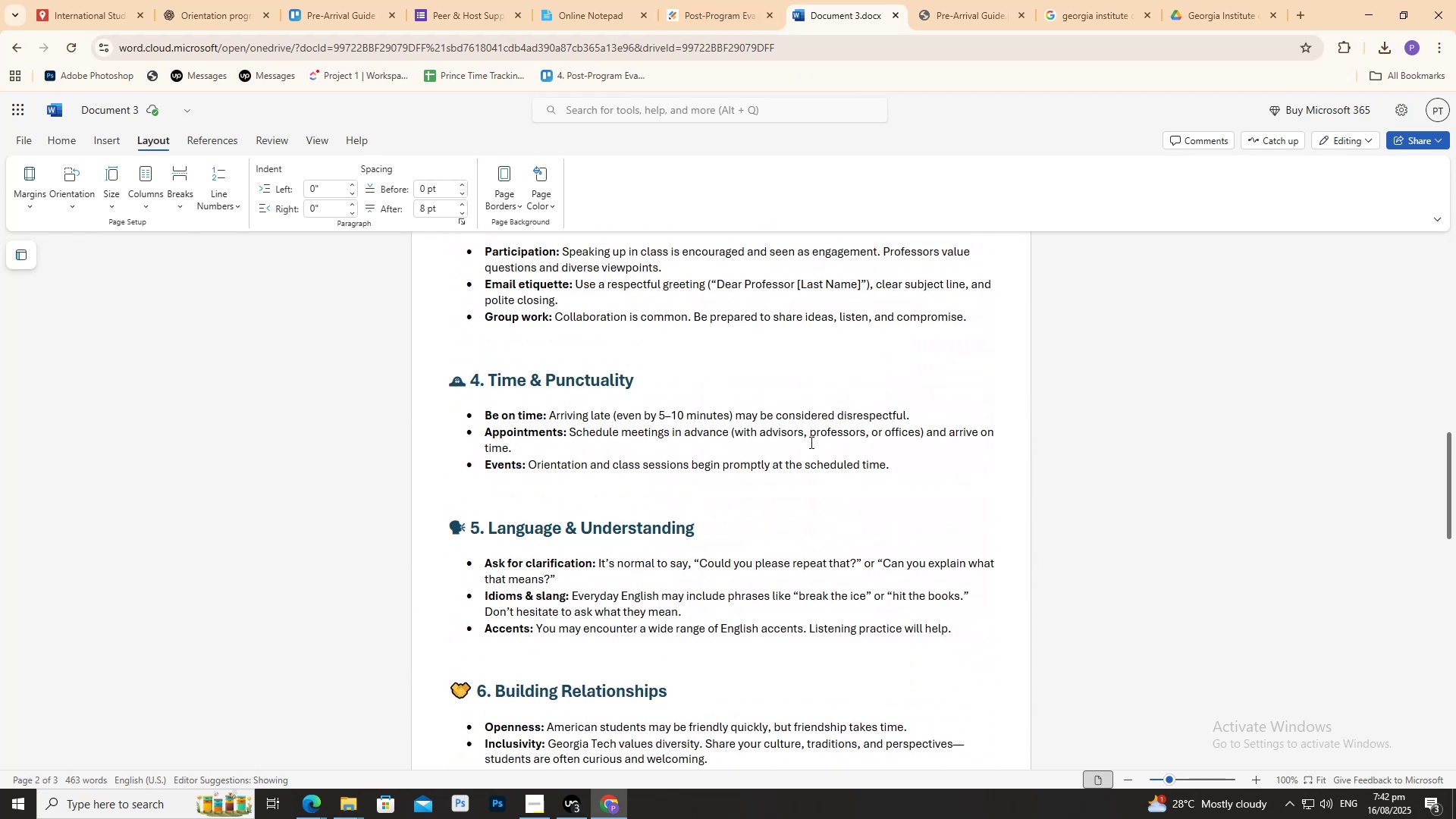 
hold_key(key=ControlLeft, duration=1.16)
scroll: coordinate [789, 430], scroll_direction: down, amount: 2.0
 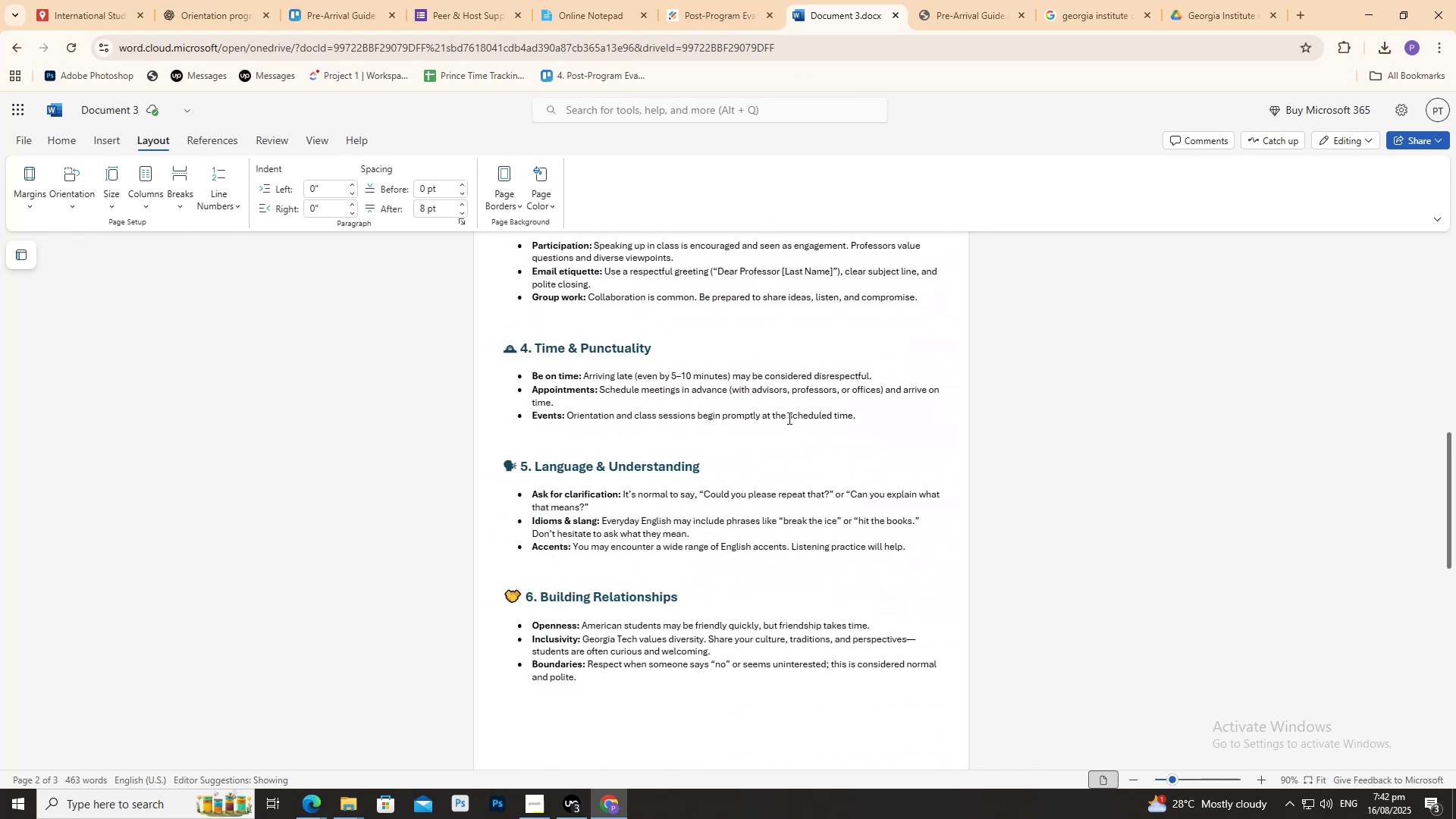 
scroll: coordinate [788, 418], scroll_direction: up, amount: 1.0
 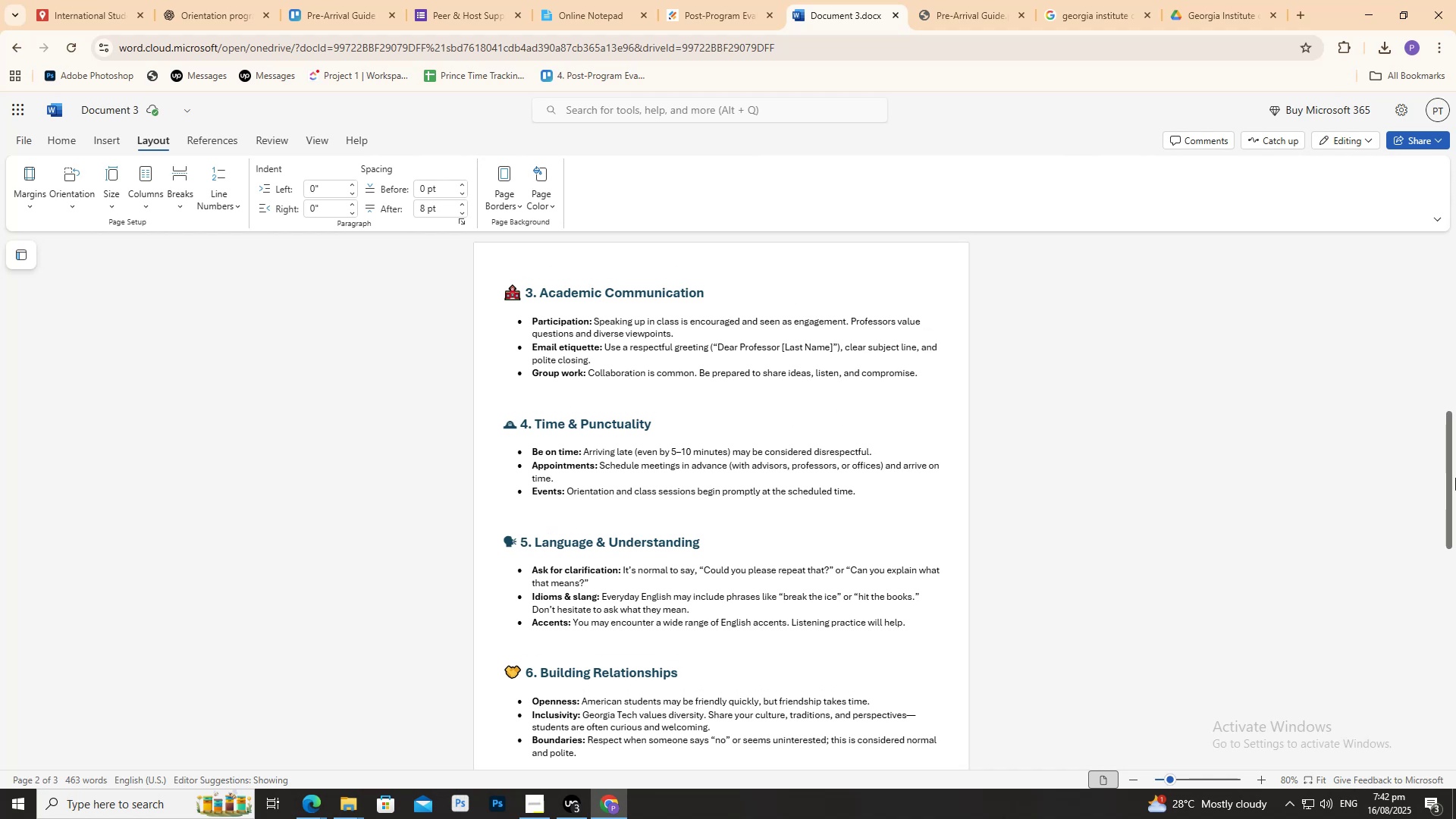 
left_click_drag(start_coordinate=[1451, 457], to_coordinate=[1451, 471])
 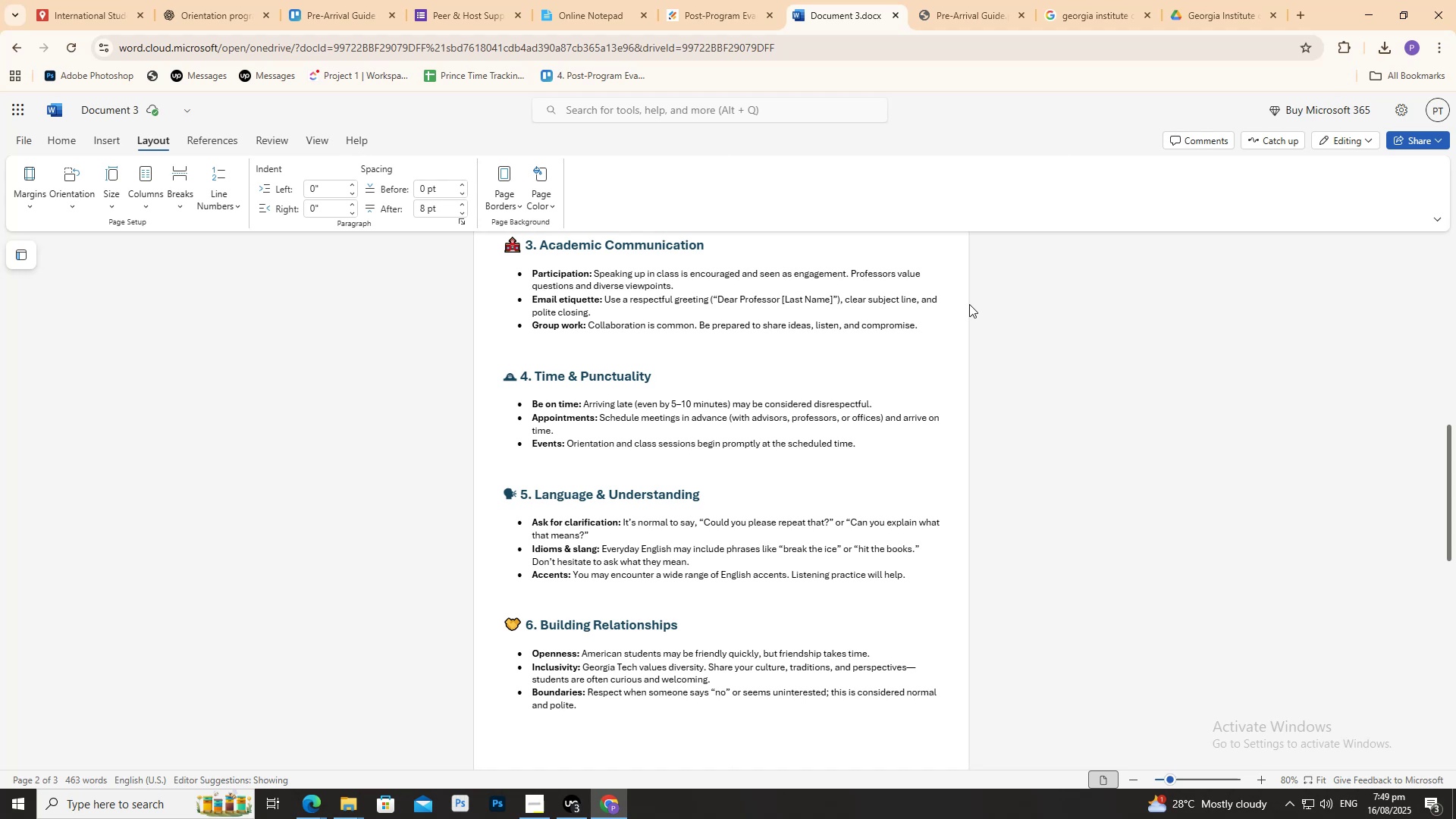 
wait(424.59)
 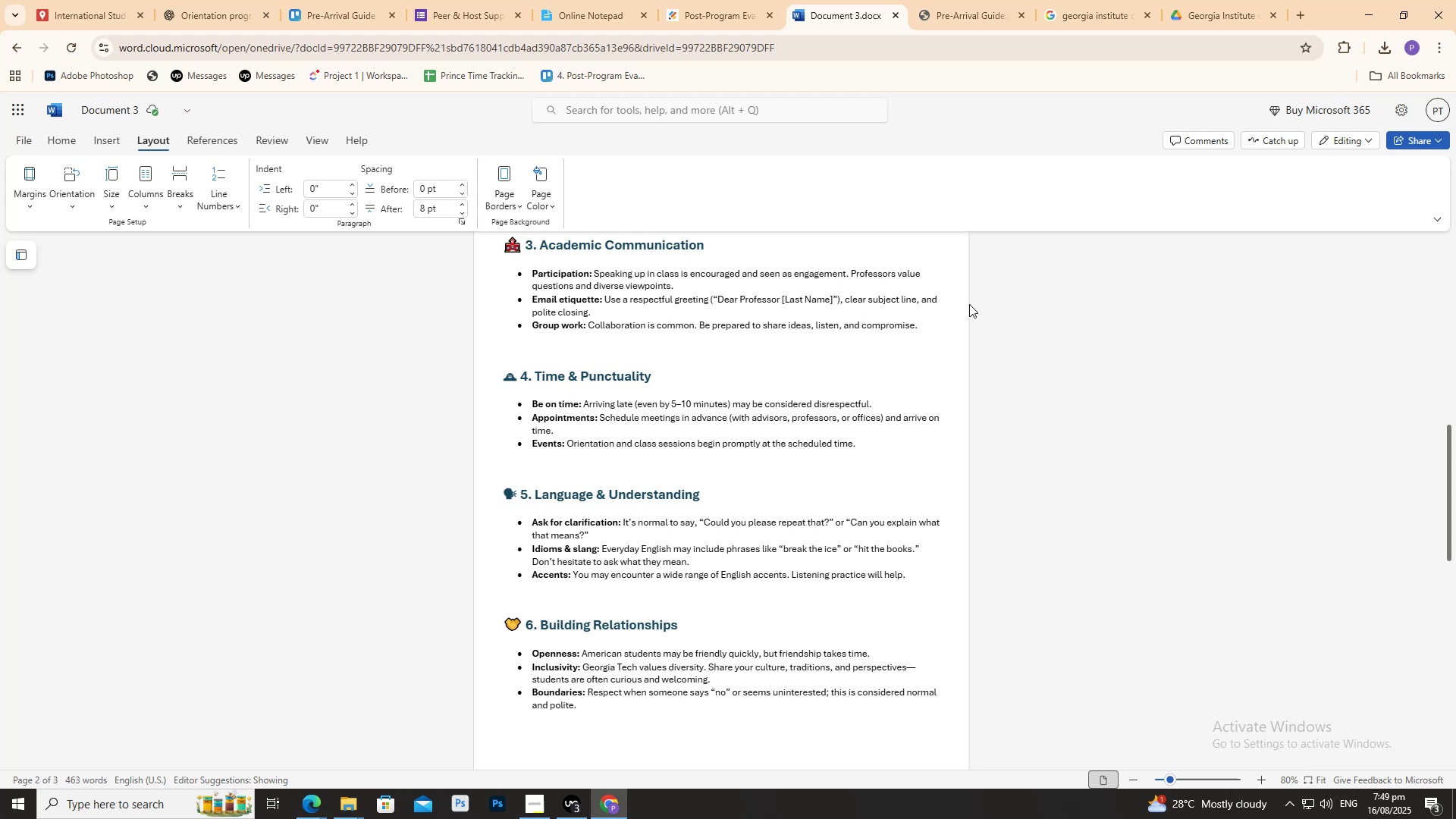 
scroll: coordinate [778, 557], scroll_direction: down, amount: 12.0
 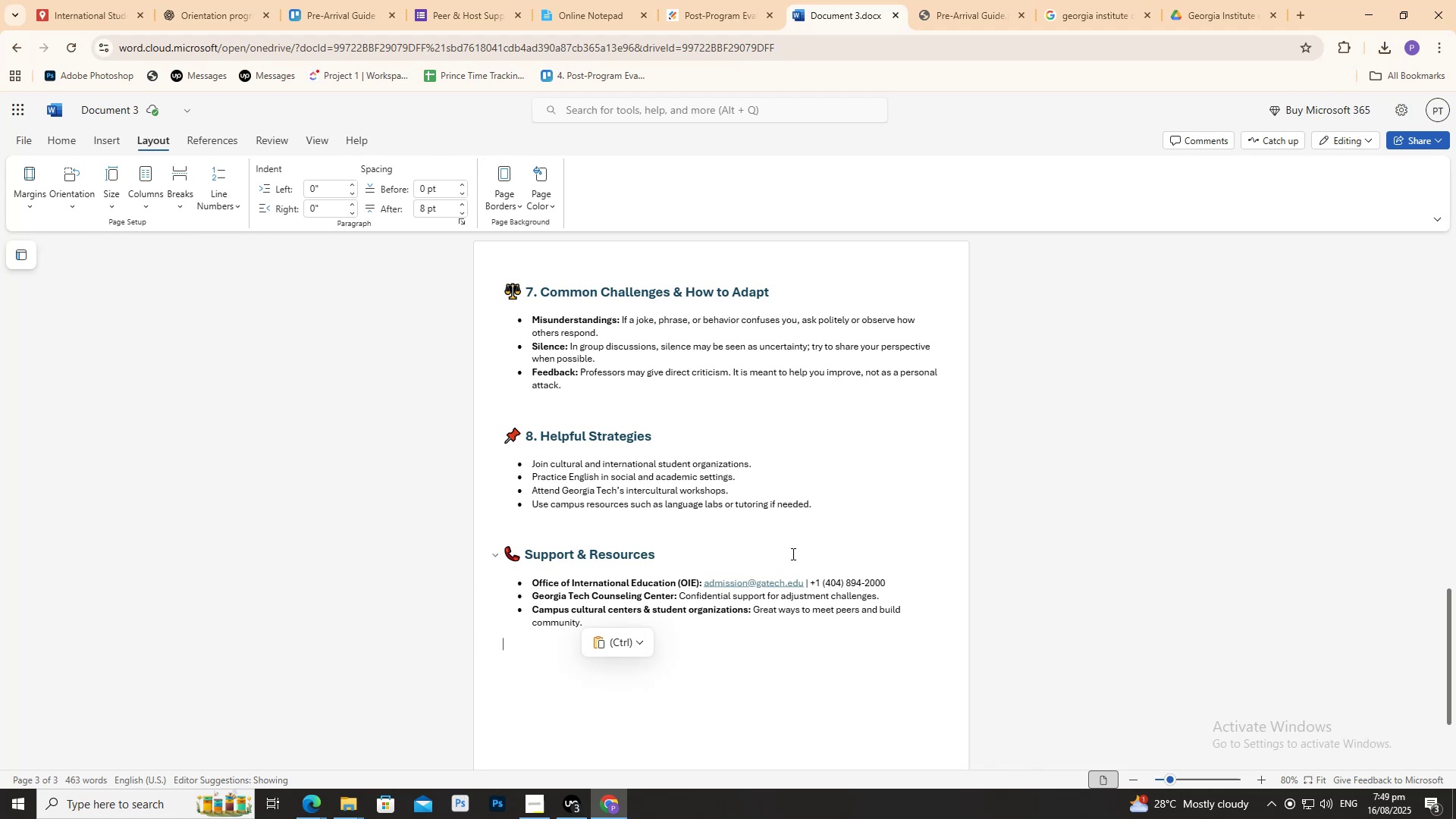 
wait(10.1)
 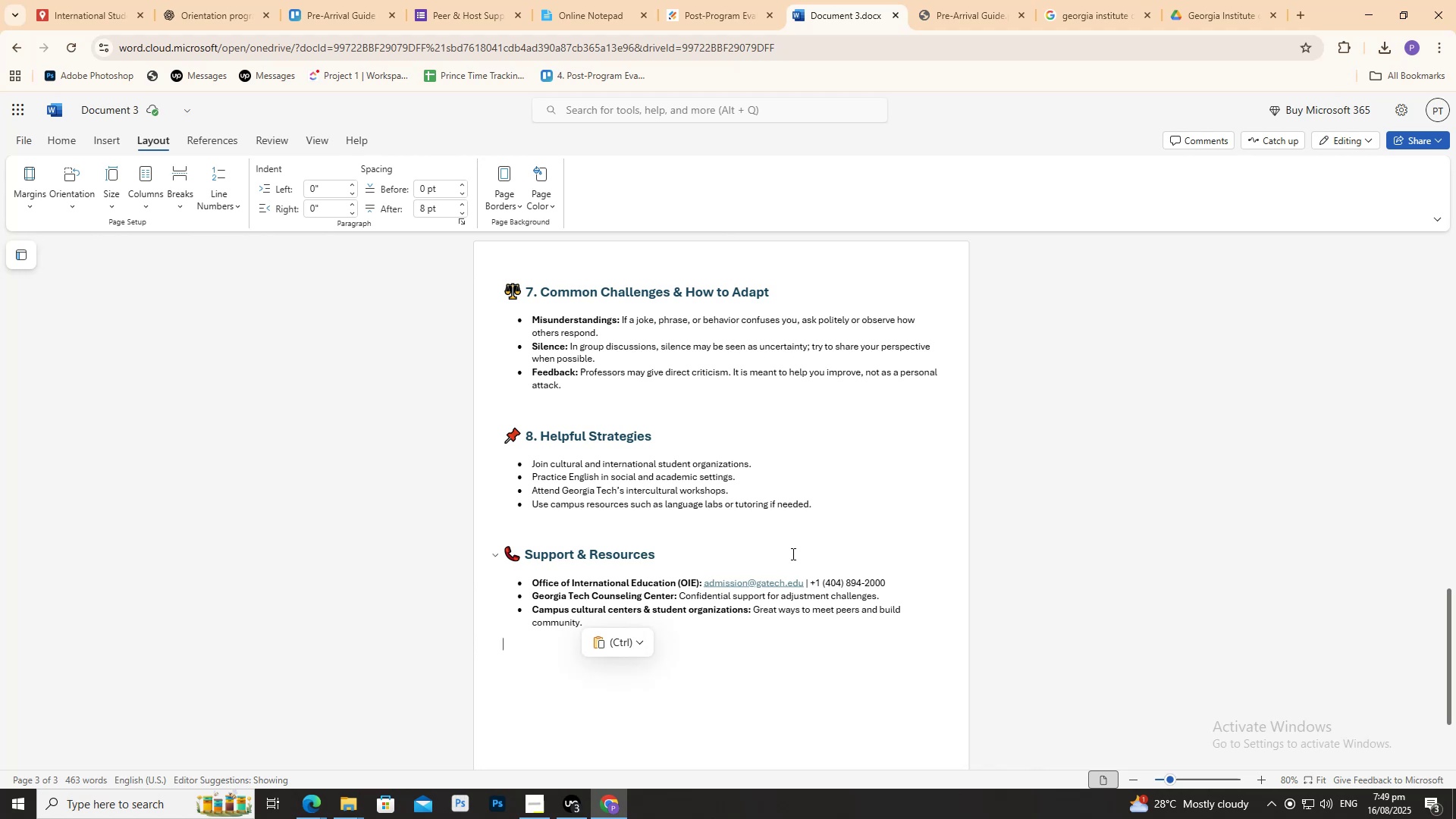 
scroll: coordinate [764, 421], scroll_direction: up, amount: 3.0
 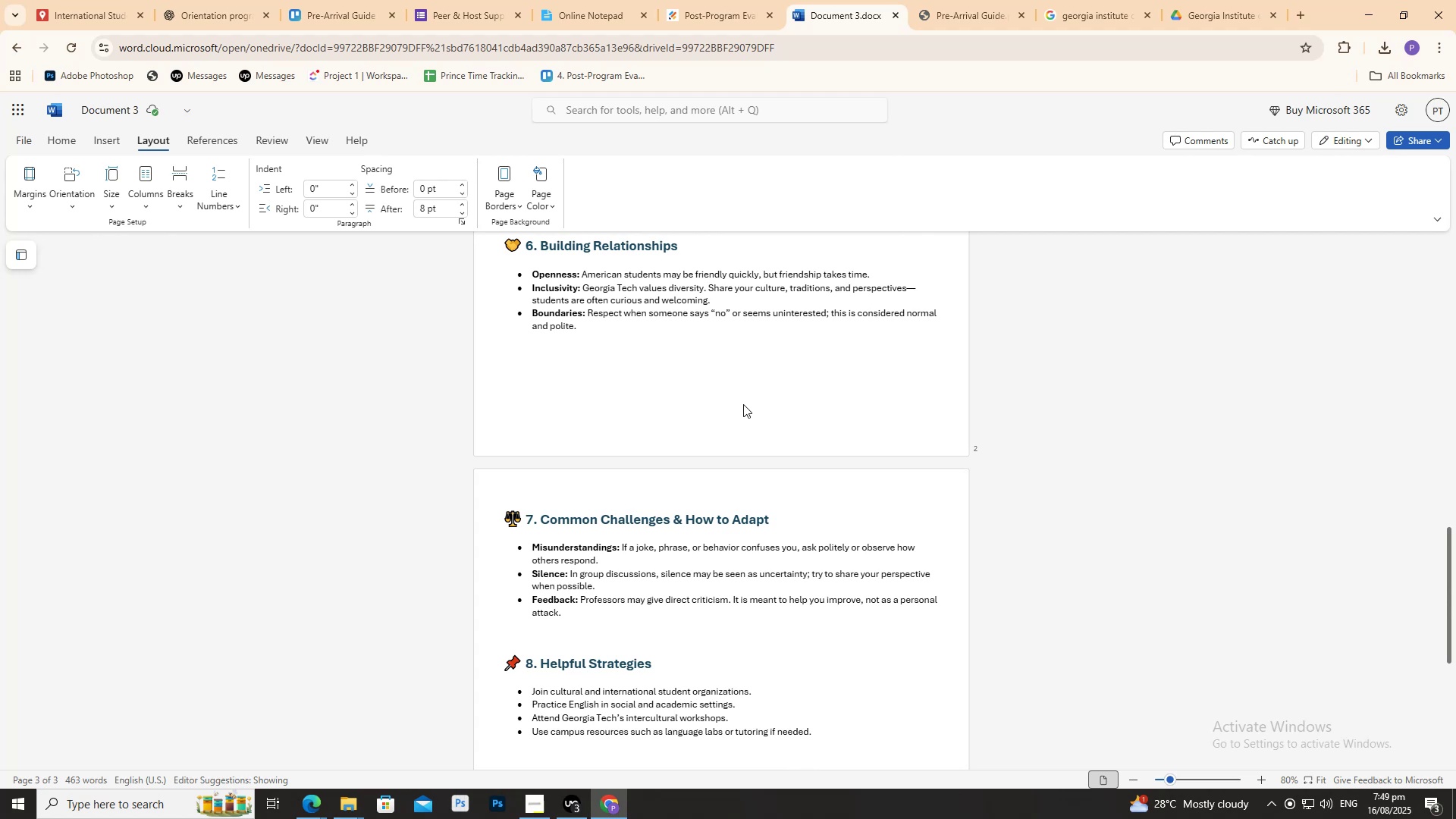 
wait(23.33)
 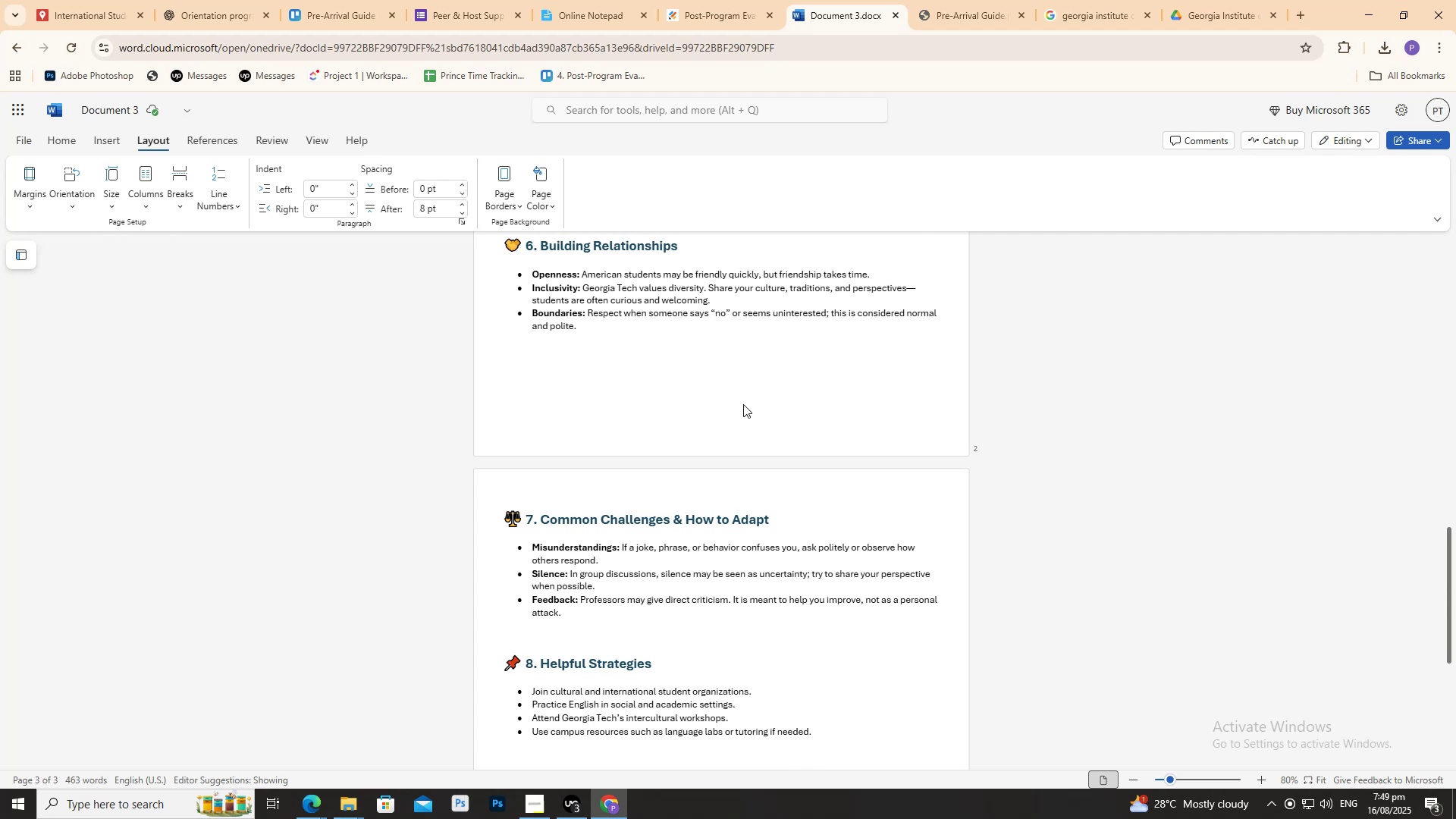 
scroll: coordinate [479, 273], scroll_direction: down, amount: 5.0
 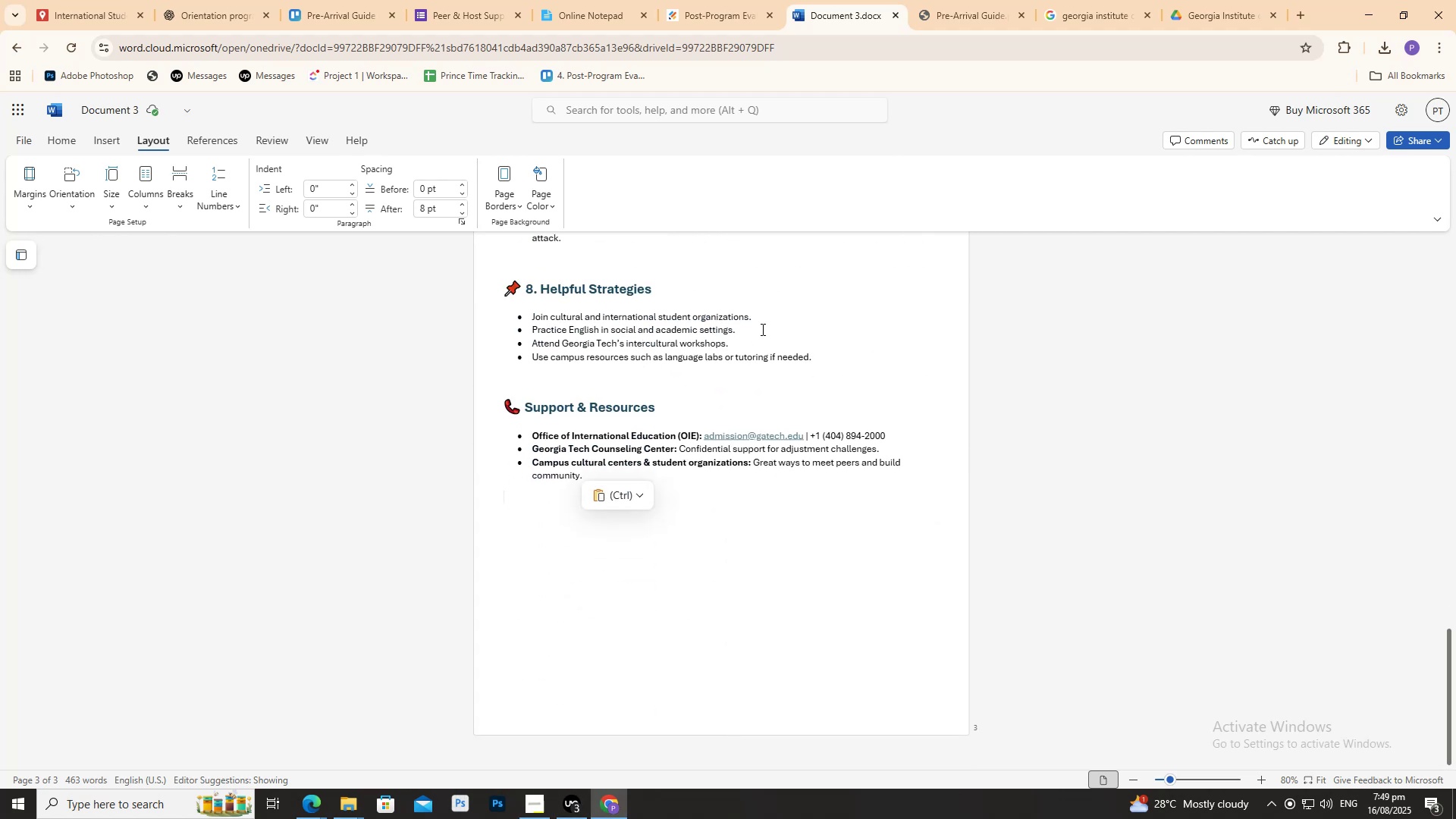 
left_click_drag(start_coordinate=[968, 431], to_coordinate=[972, 439])
 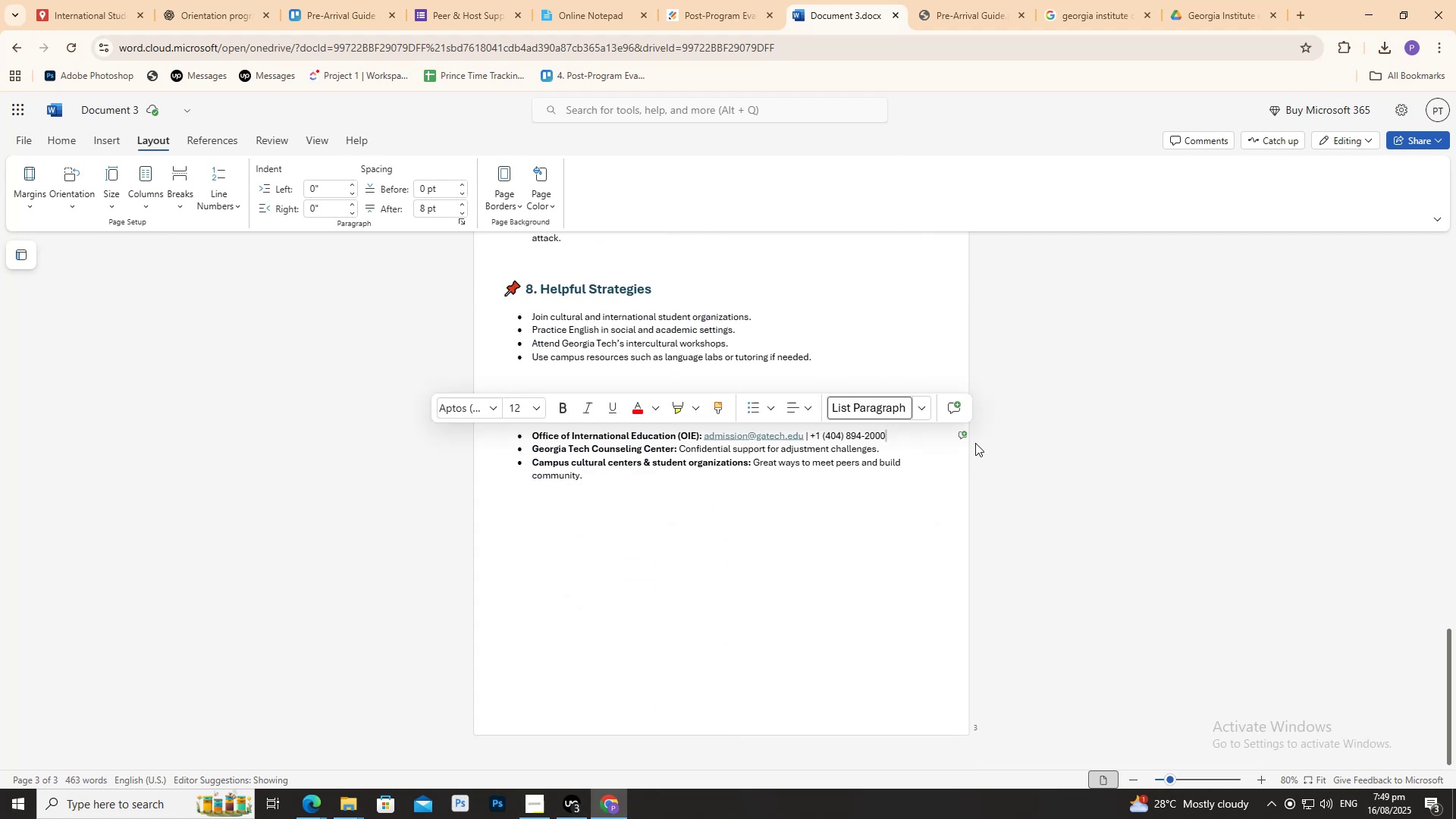 
scroll: coordinate [977, 308], scroll_direction: up, amount: 24.0
 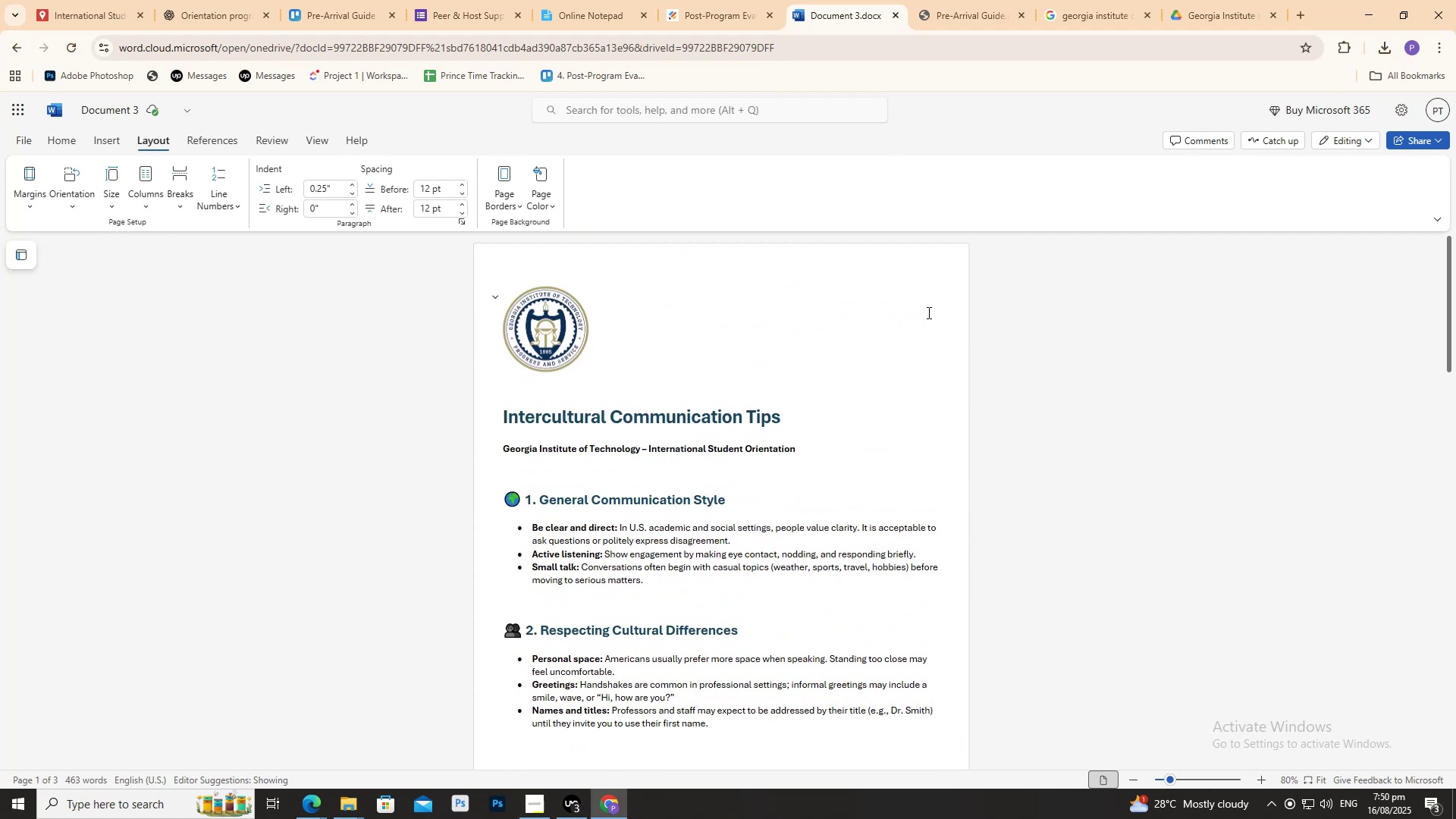 
left_click([921, 310])
 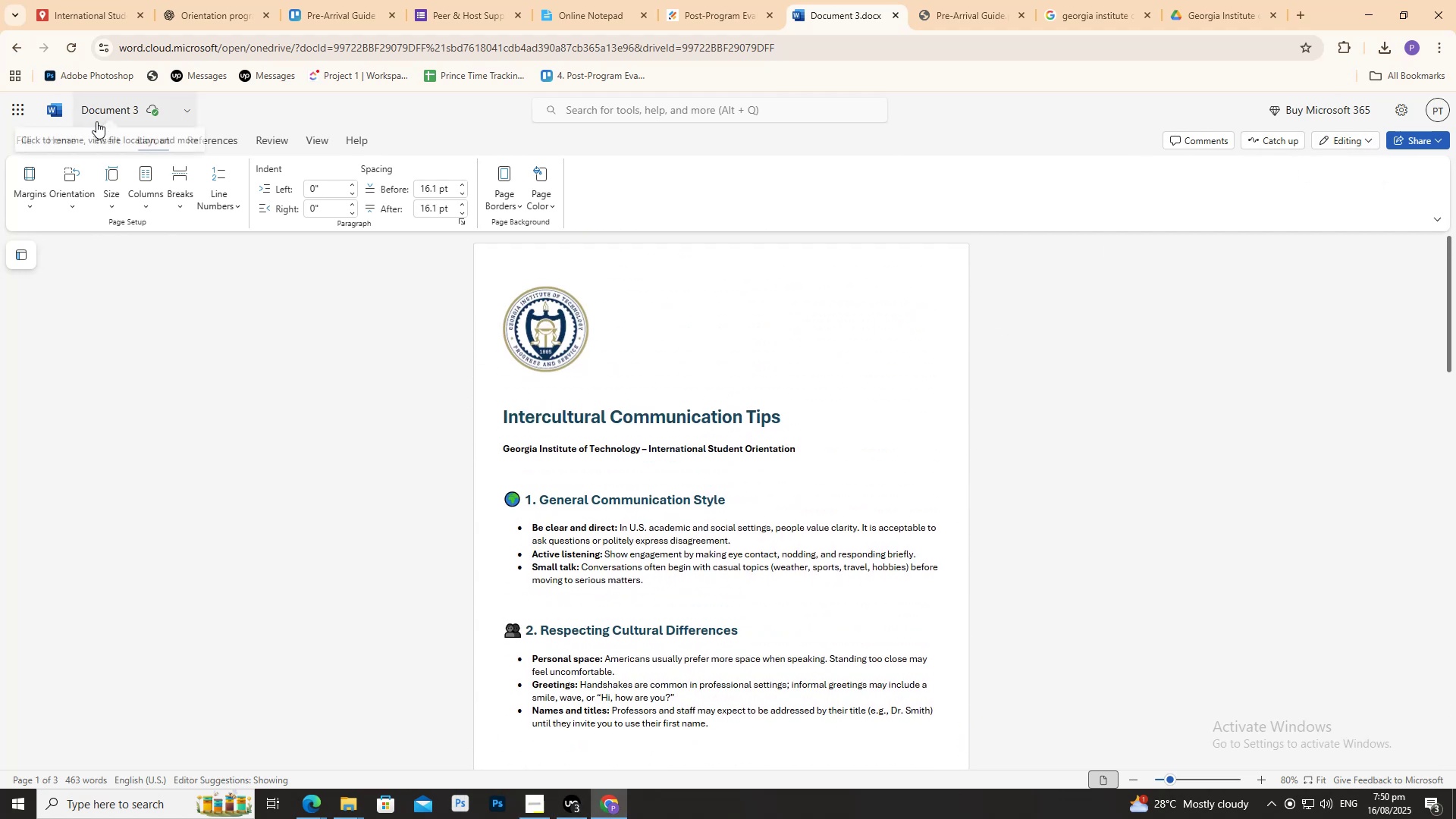 
left_click([20, 145])
 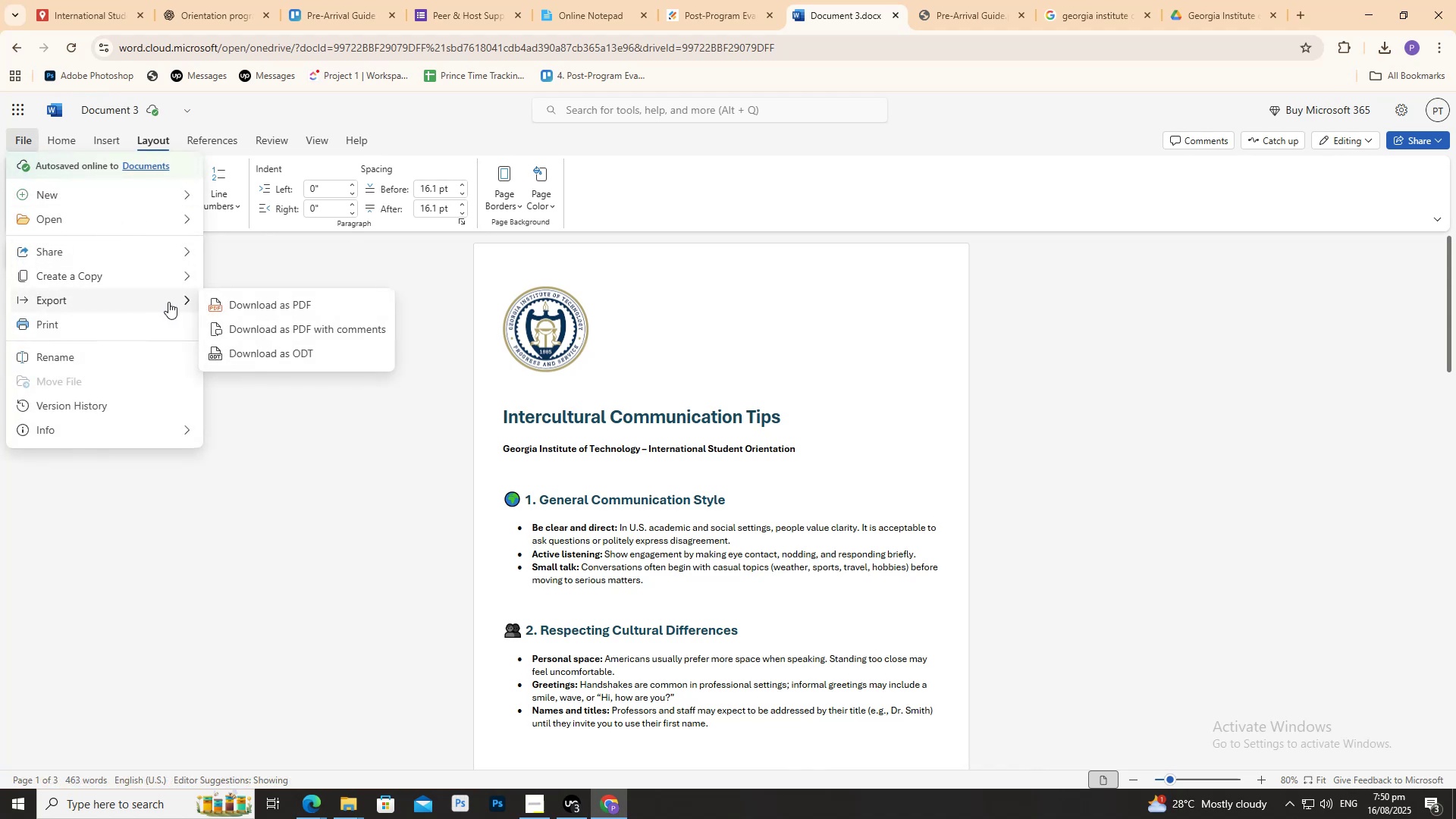 
left_click([225, 305])
 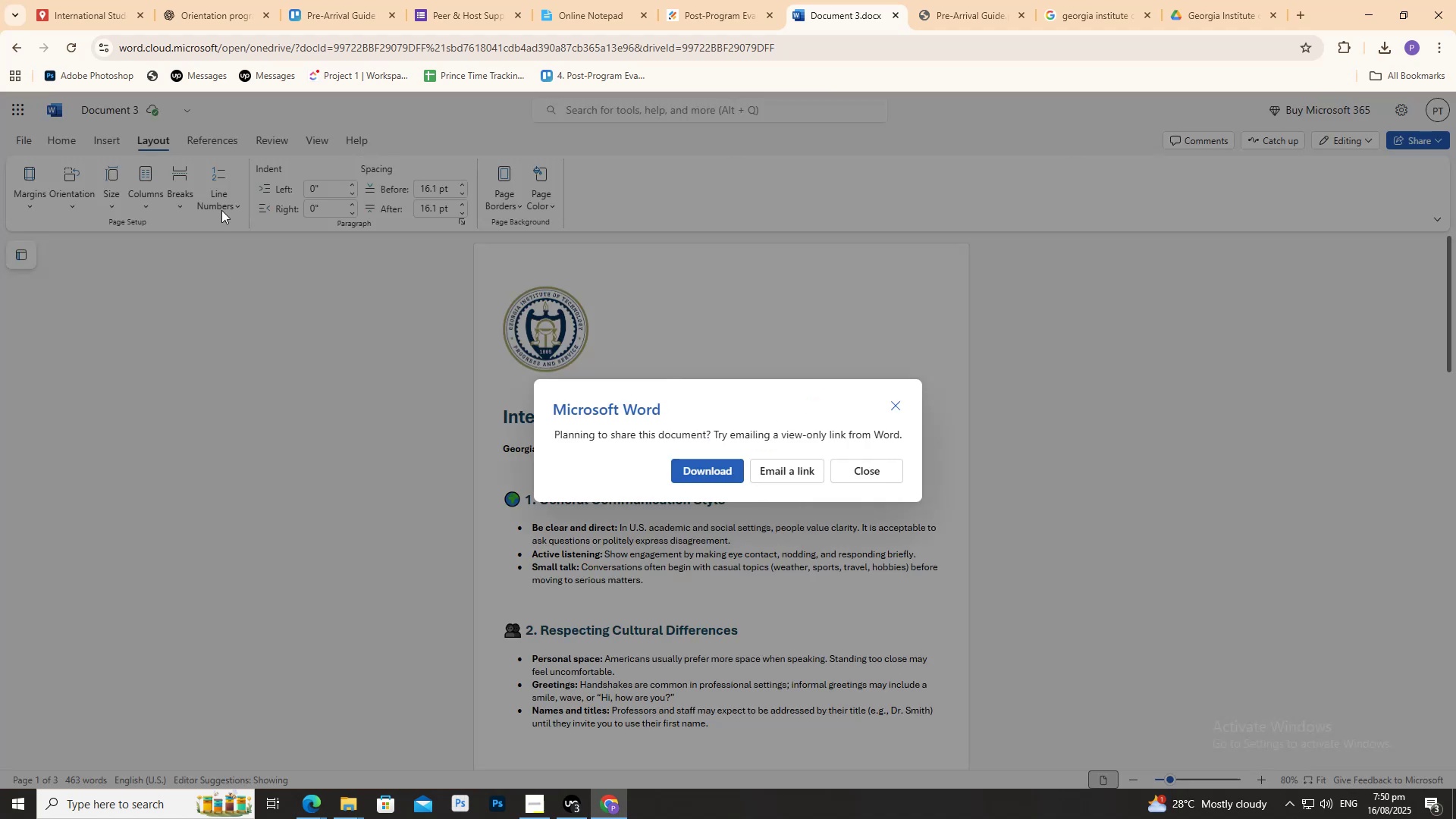 
wait(9.81)
 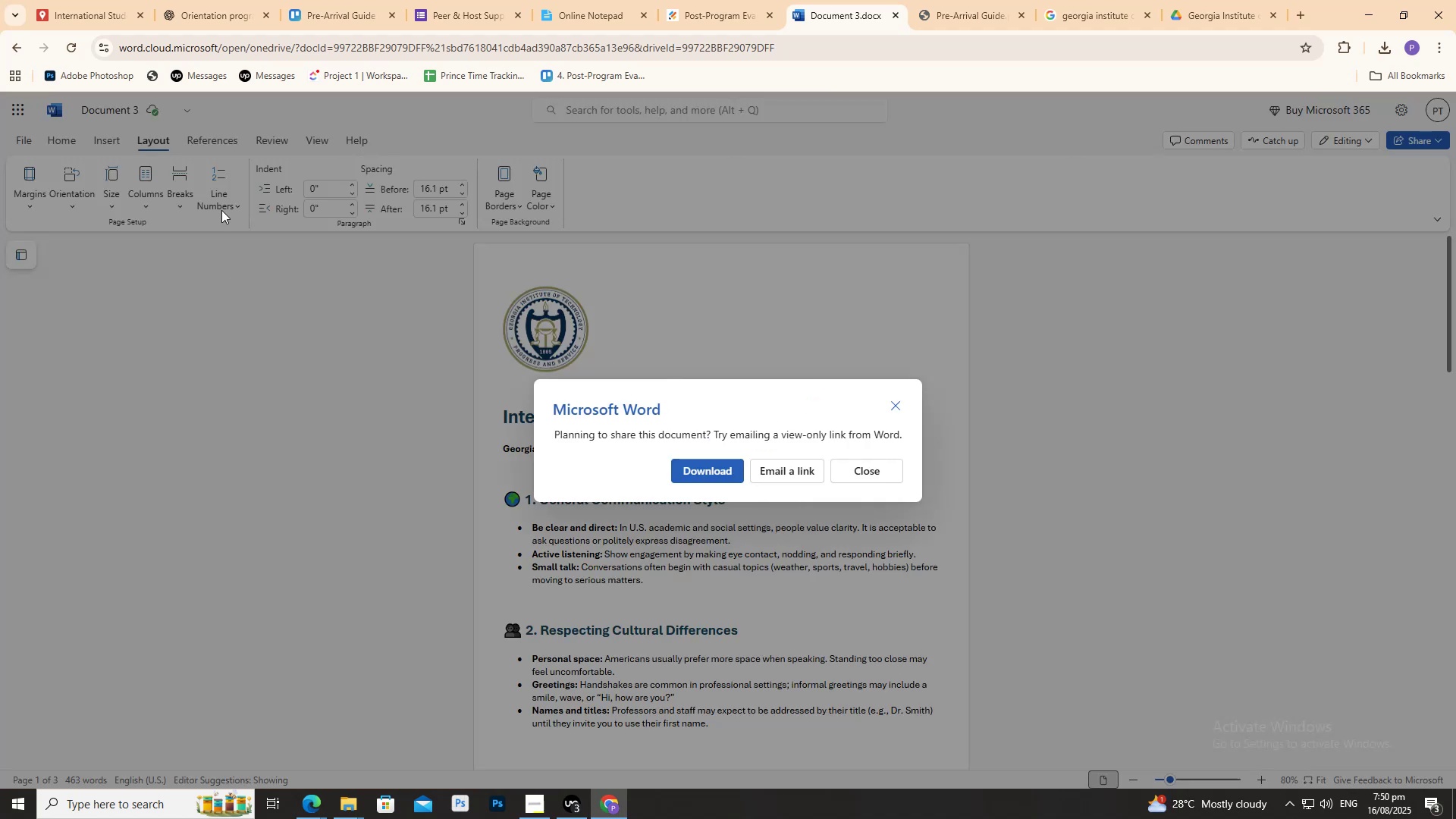 
left_click_drag(start_coordinate=[500, 422], to_coordinate=[828, 410])
 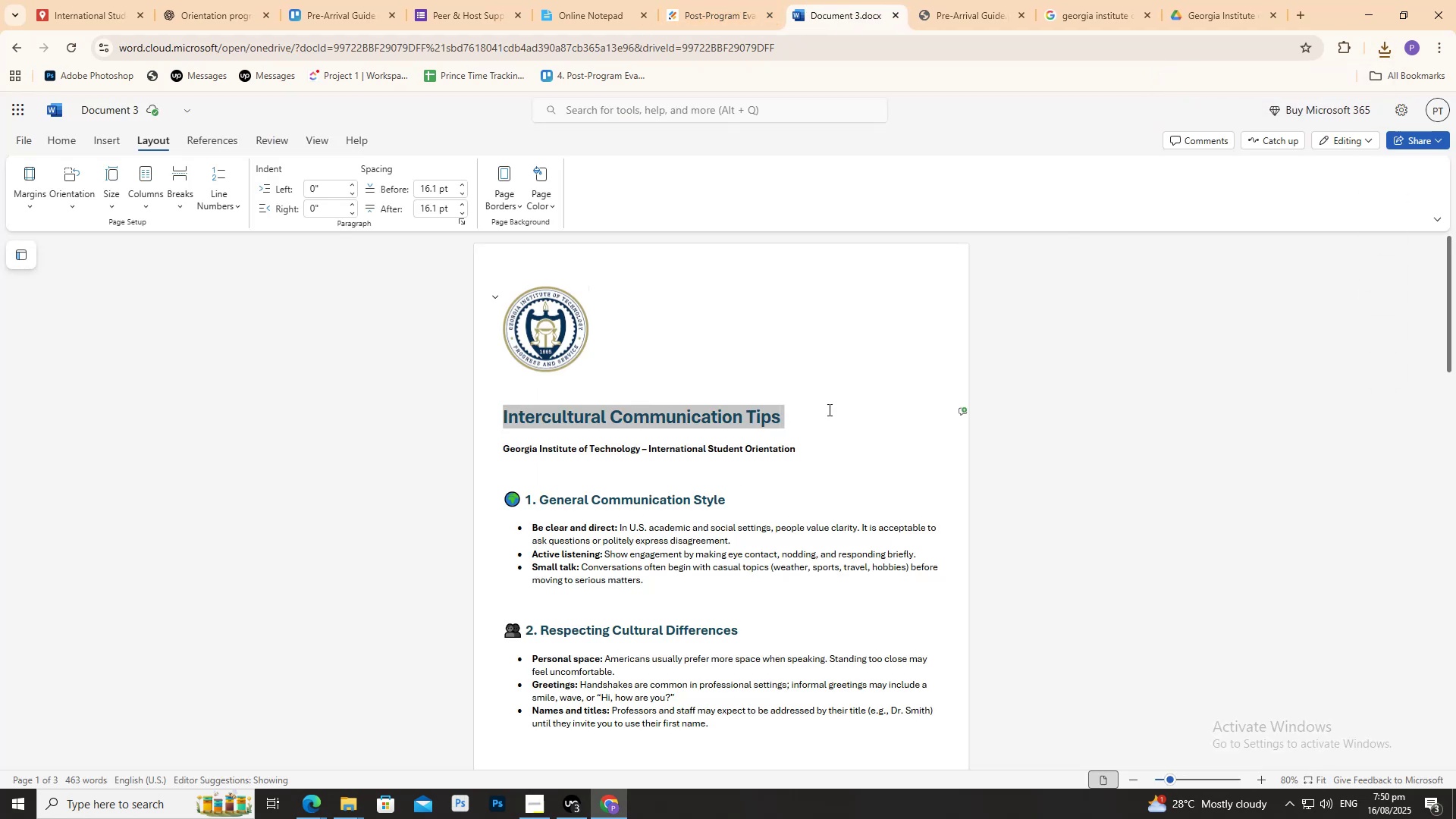 
key(Control+C)
 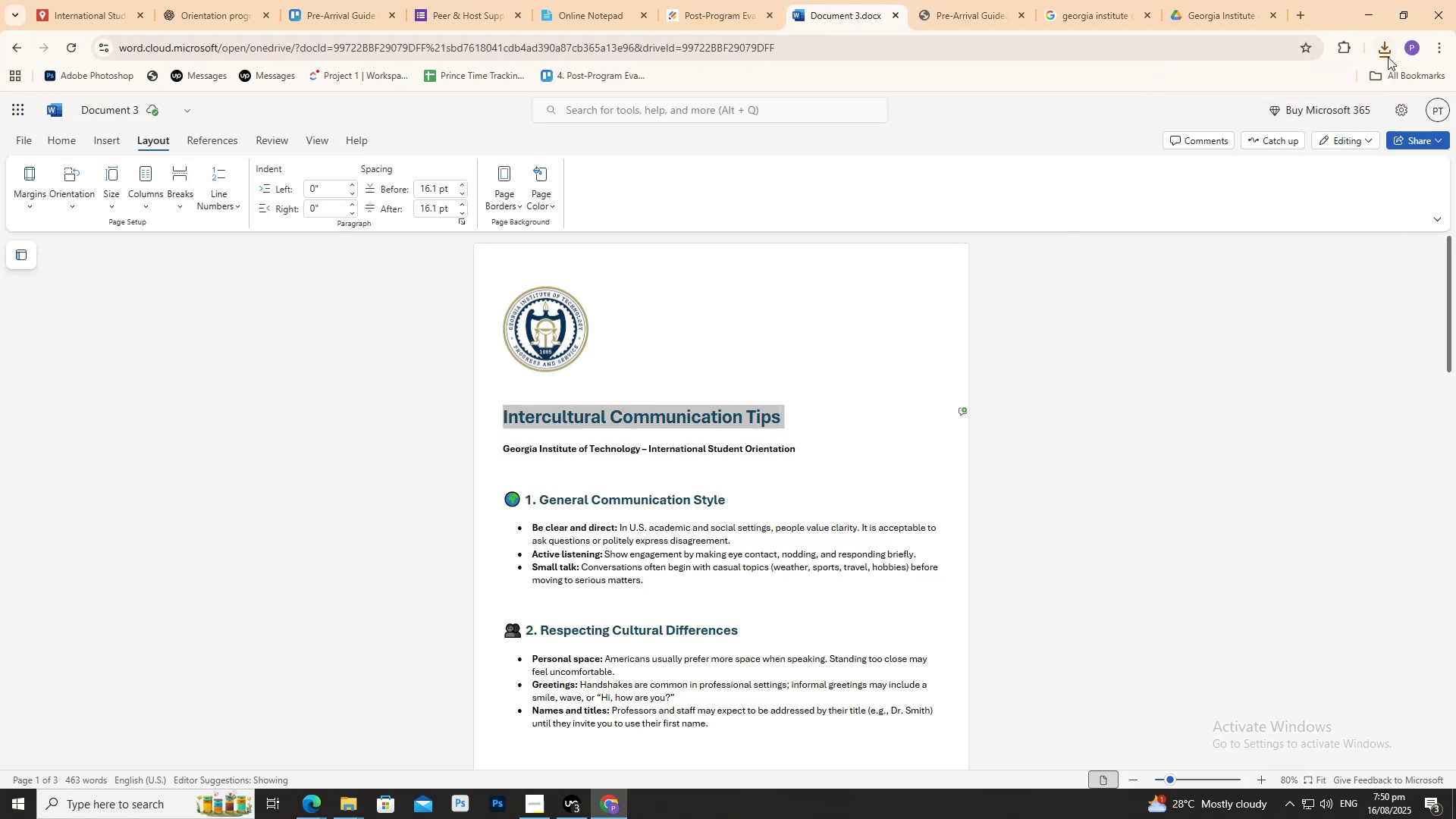 
left_click([1389, 55])
 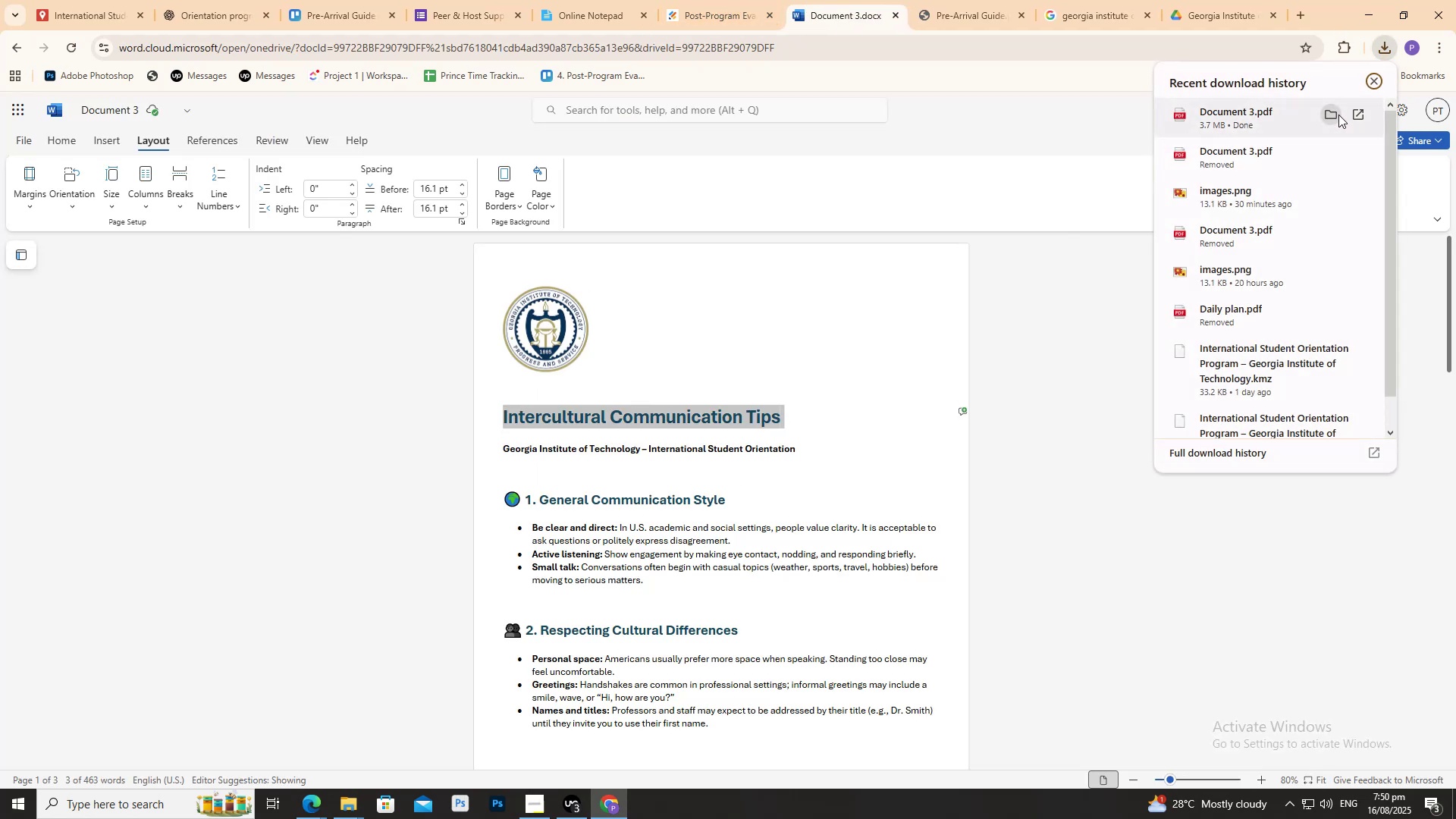 
left_click([1332, 115])
 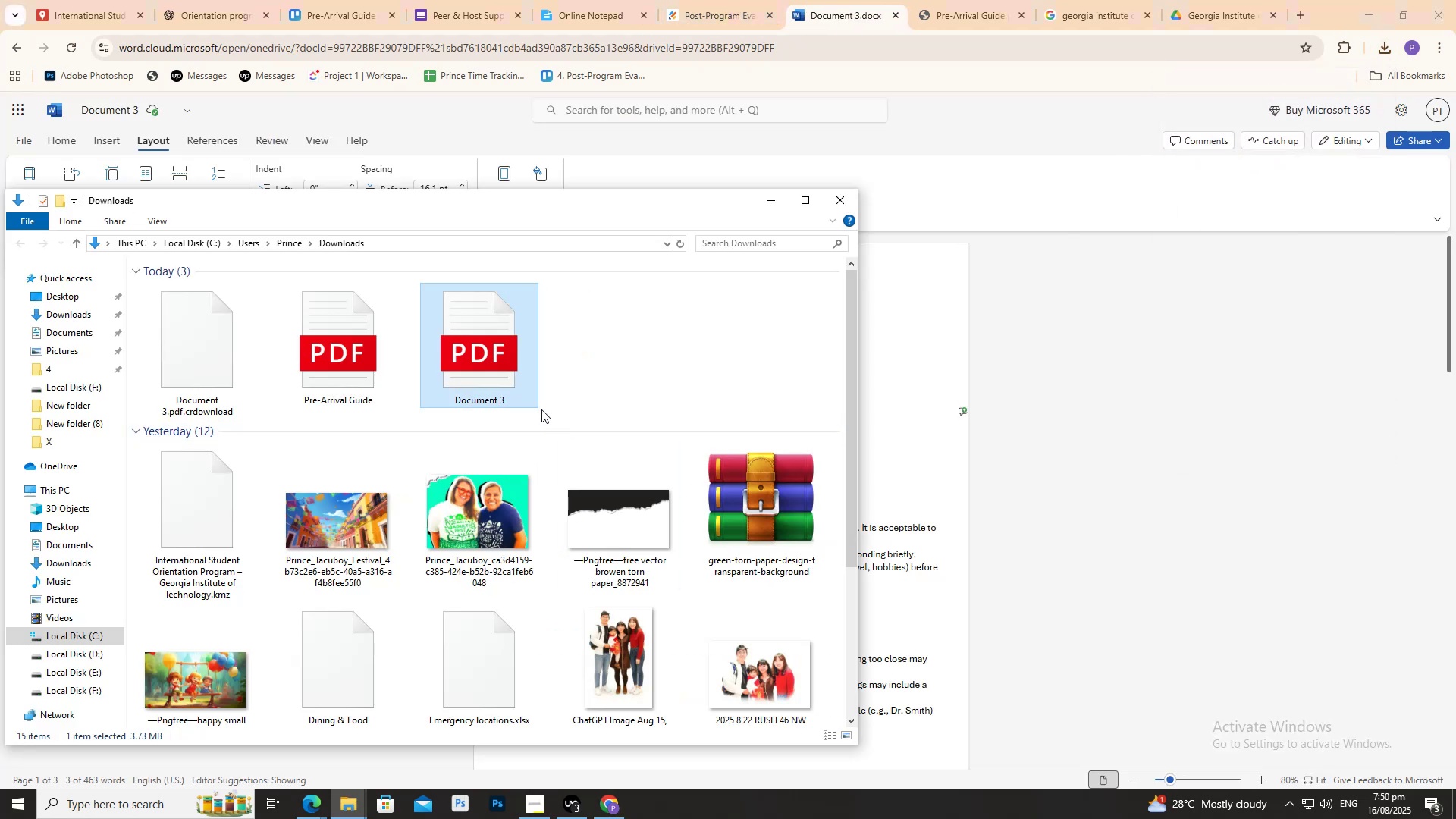 
right_click([582, 362])
 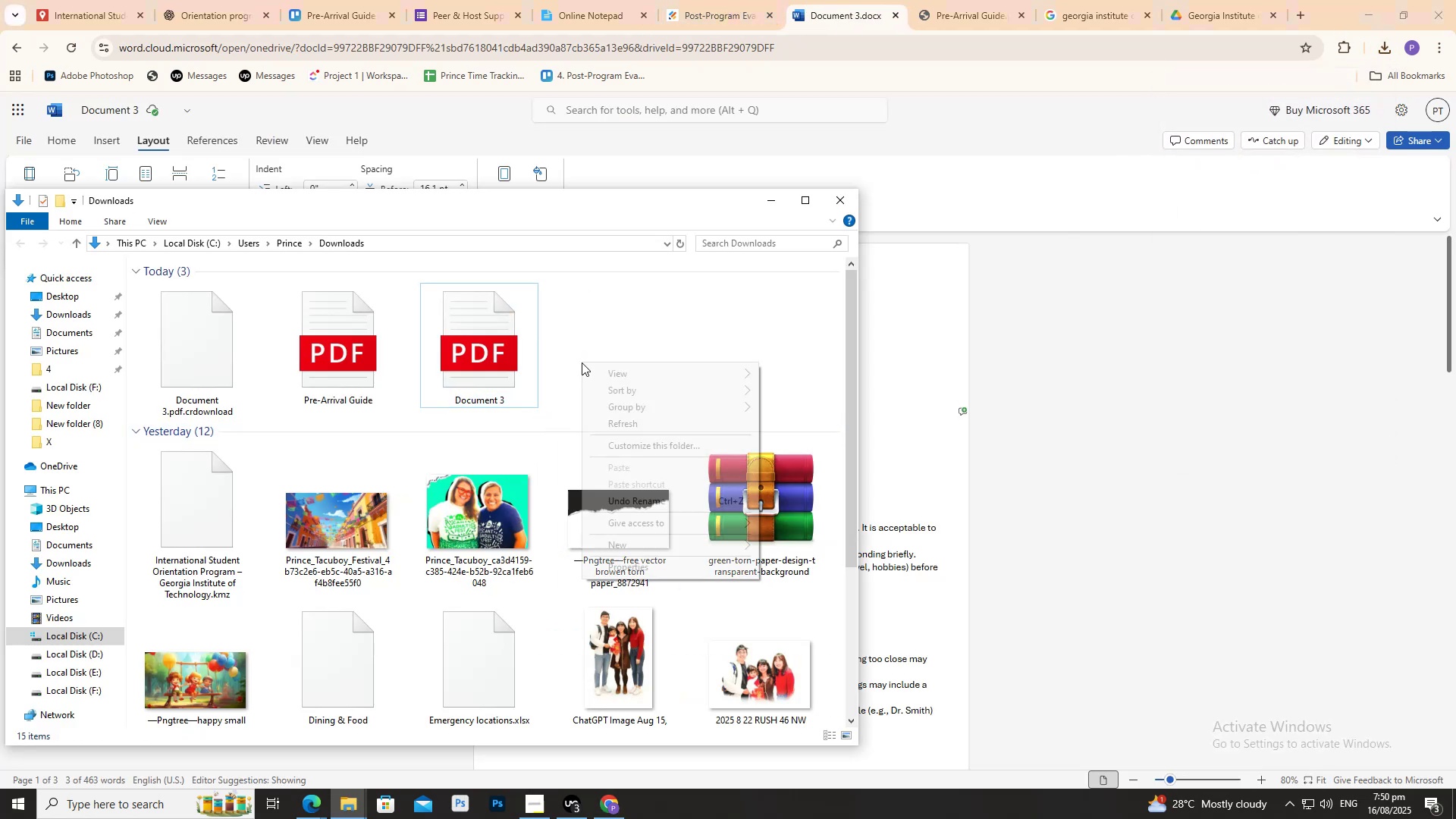 
key(E)
 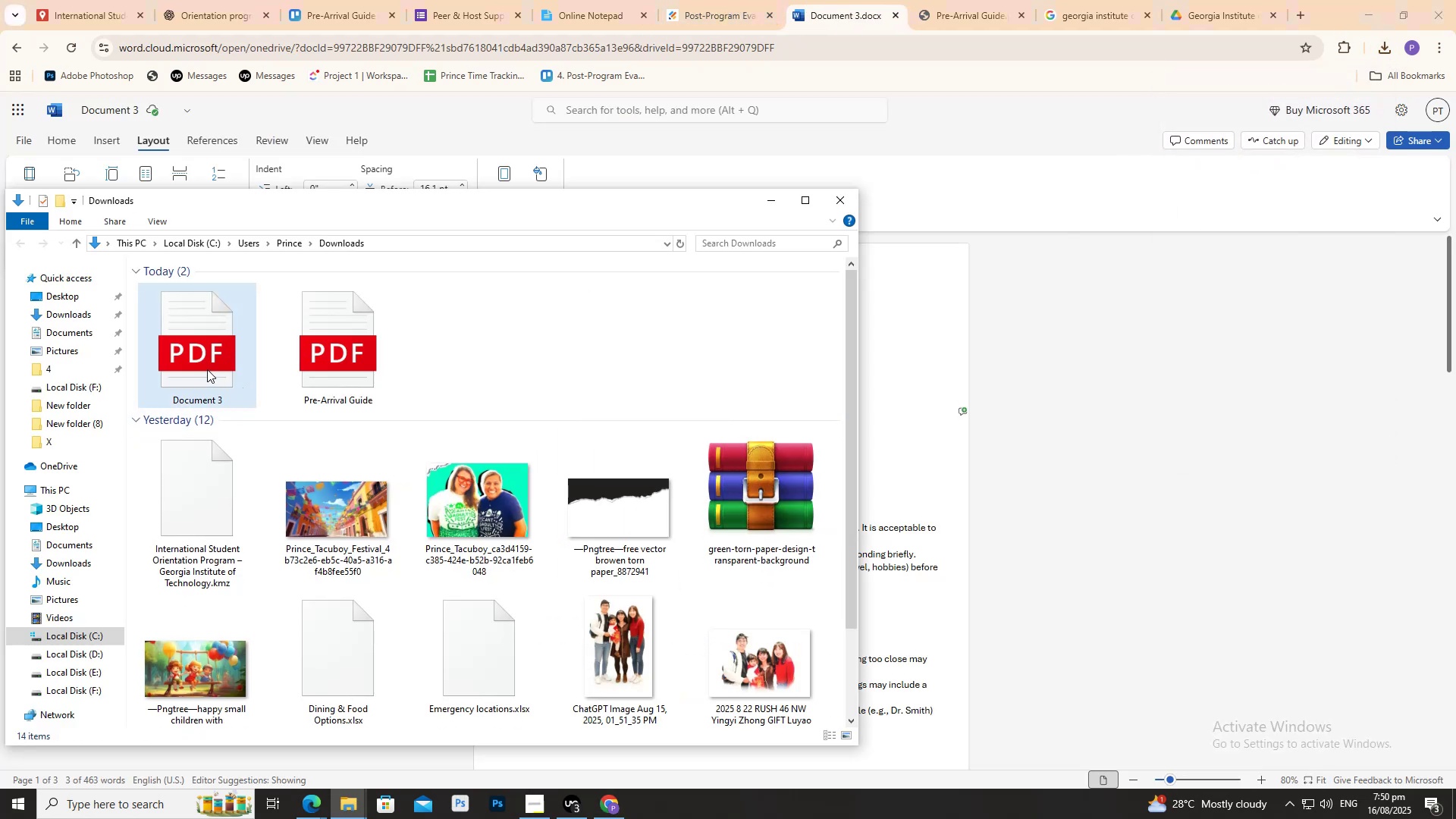 
right_click([206, 368])
 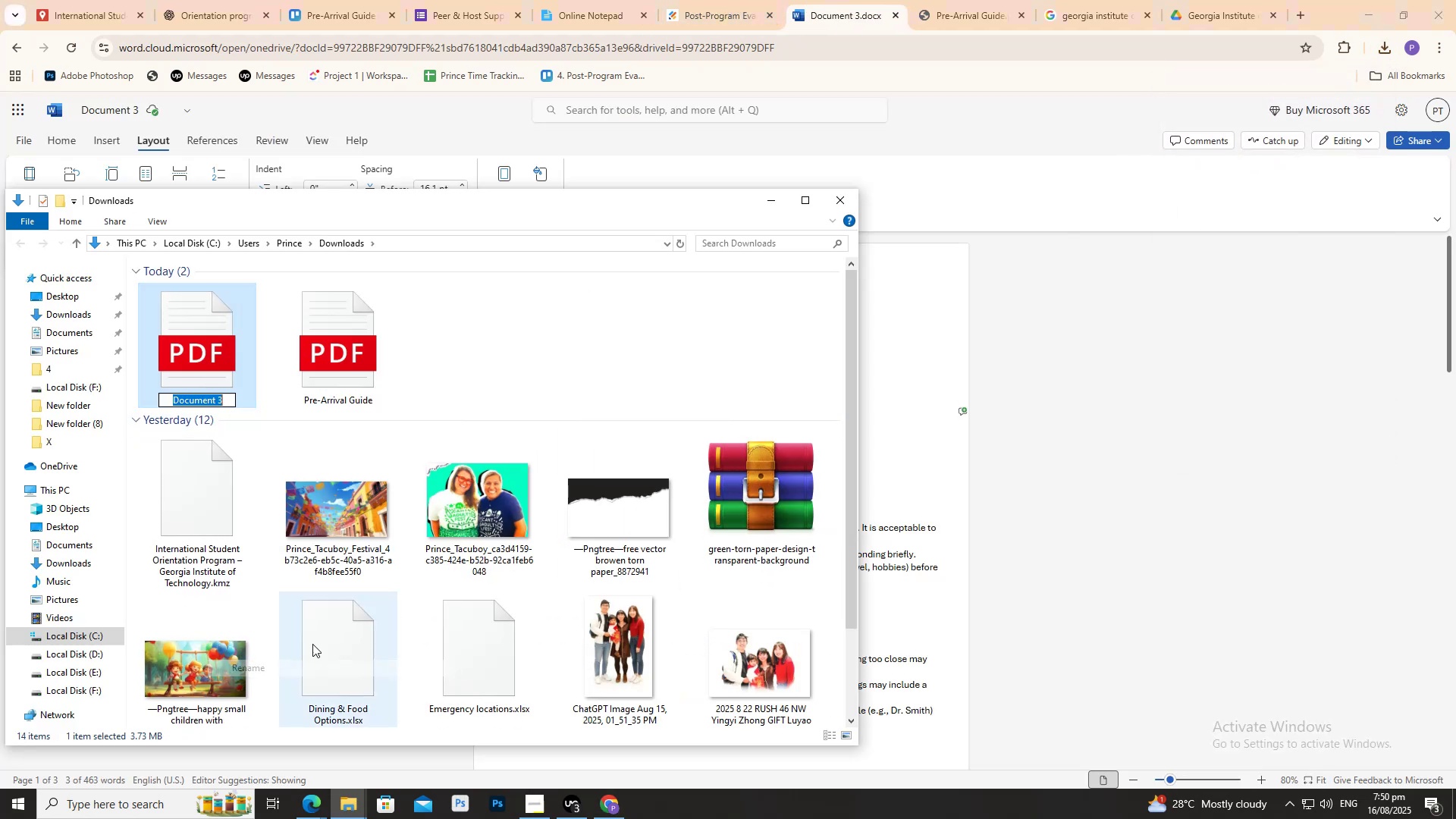 
key(Control+ControlLeft)
 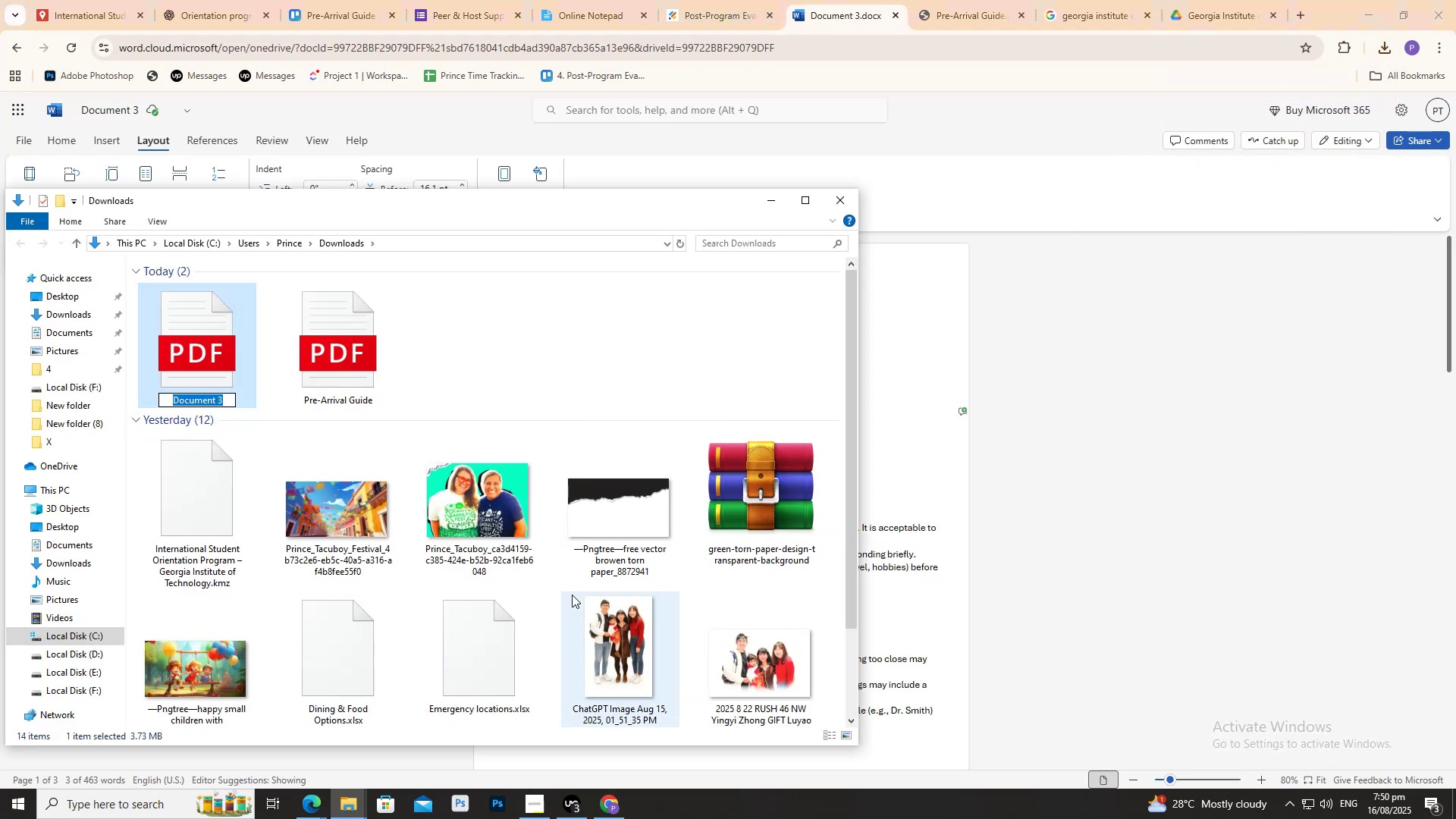 
key(Control+V)
 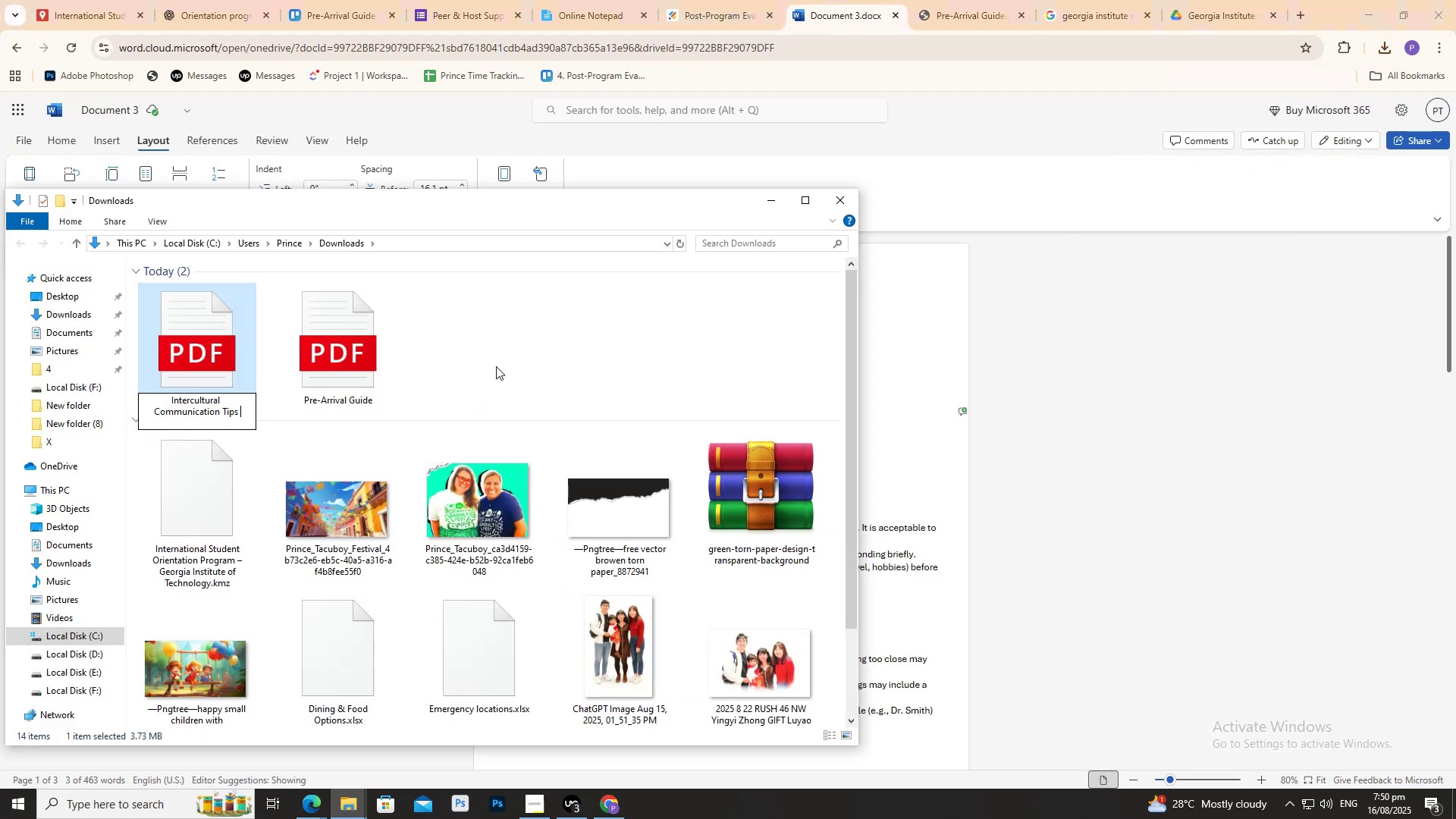 
left_click([507, 354])
 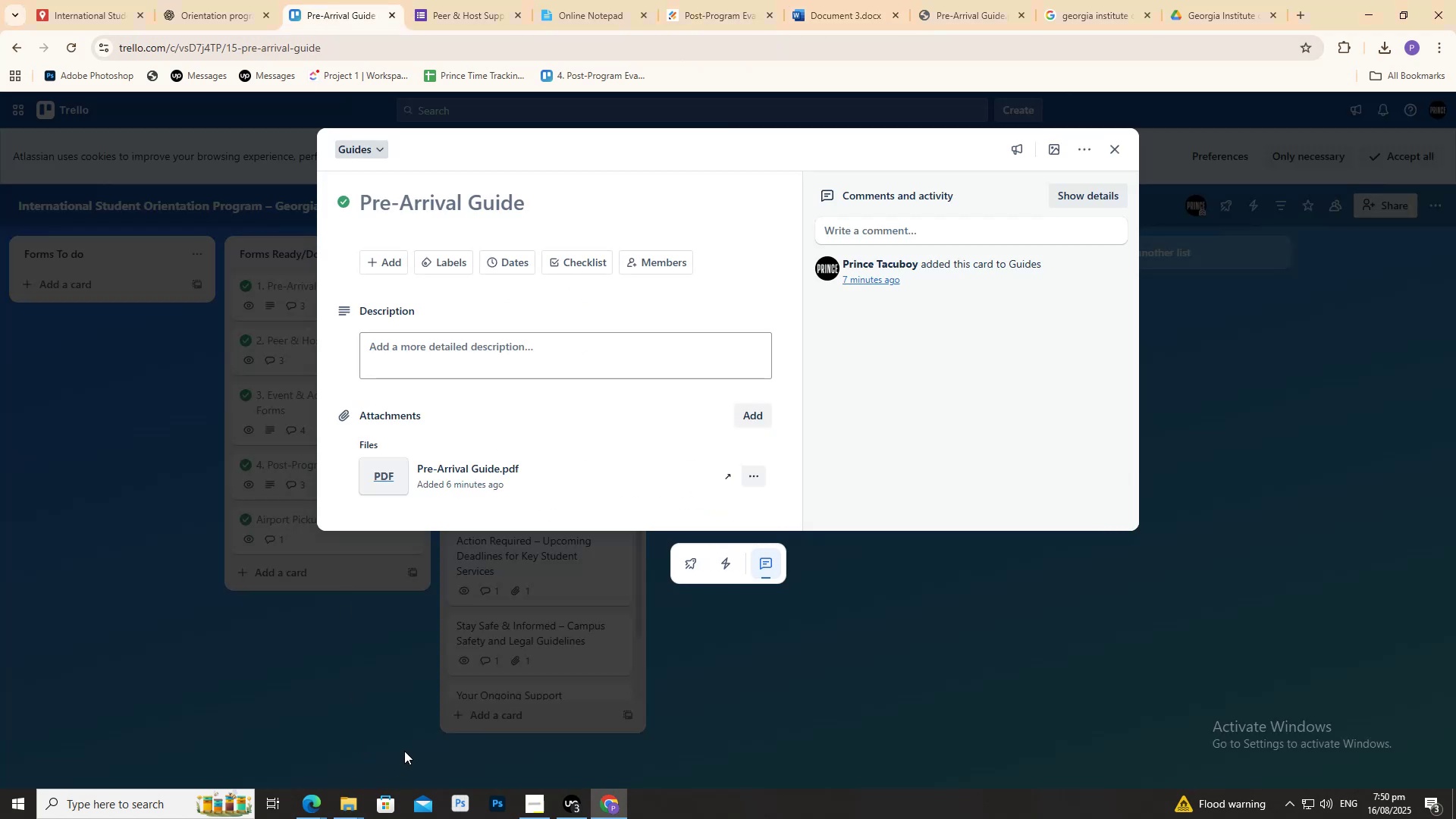 
left_click([344, 800])
 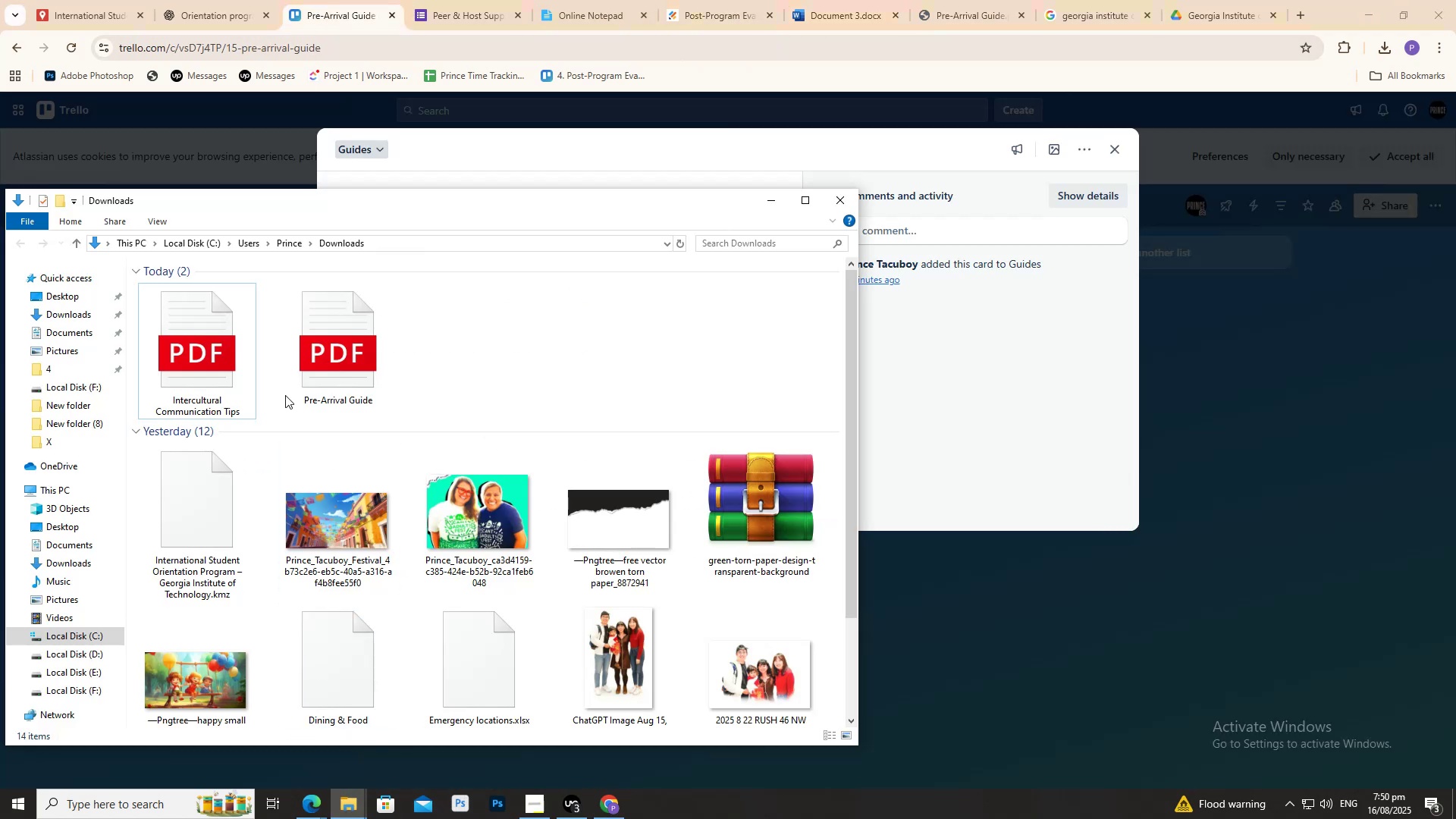 
left_click_drag(start_coordinate=[348, 196], to_coordinate=[291, 176])
 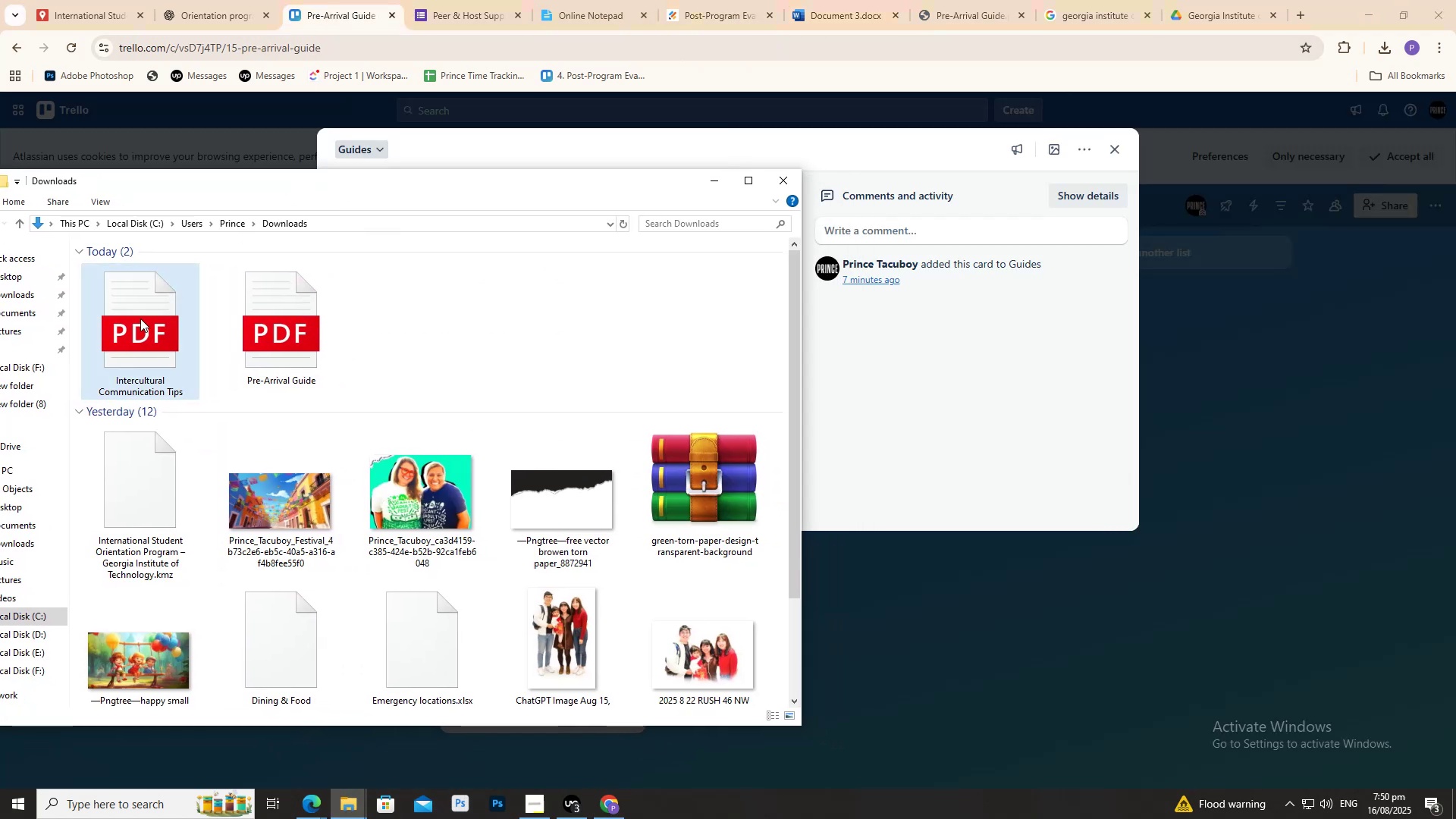 
left_click_drag(start_coordinate=[143, 318], to_coordinate=[915, 348])
 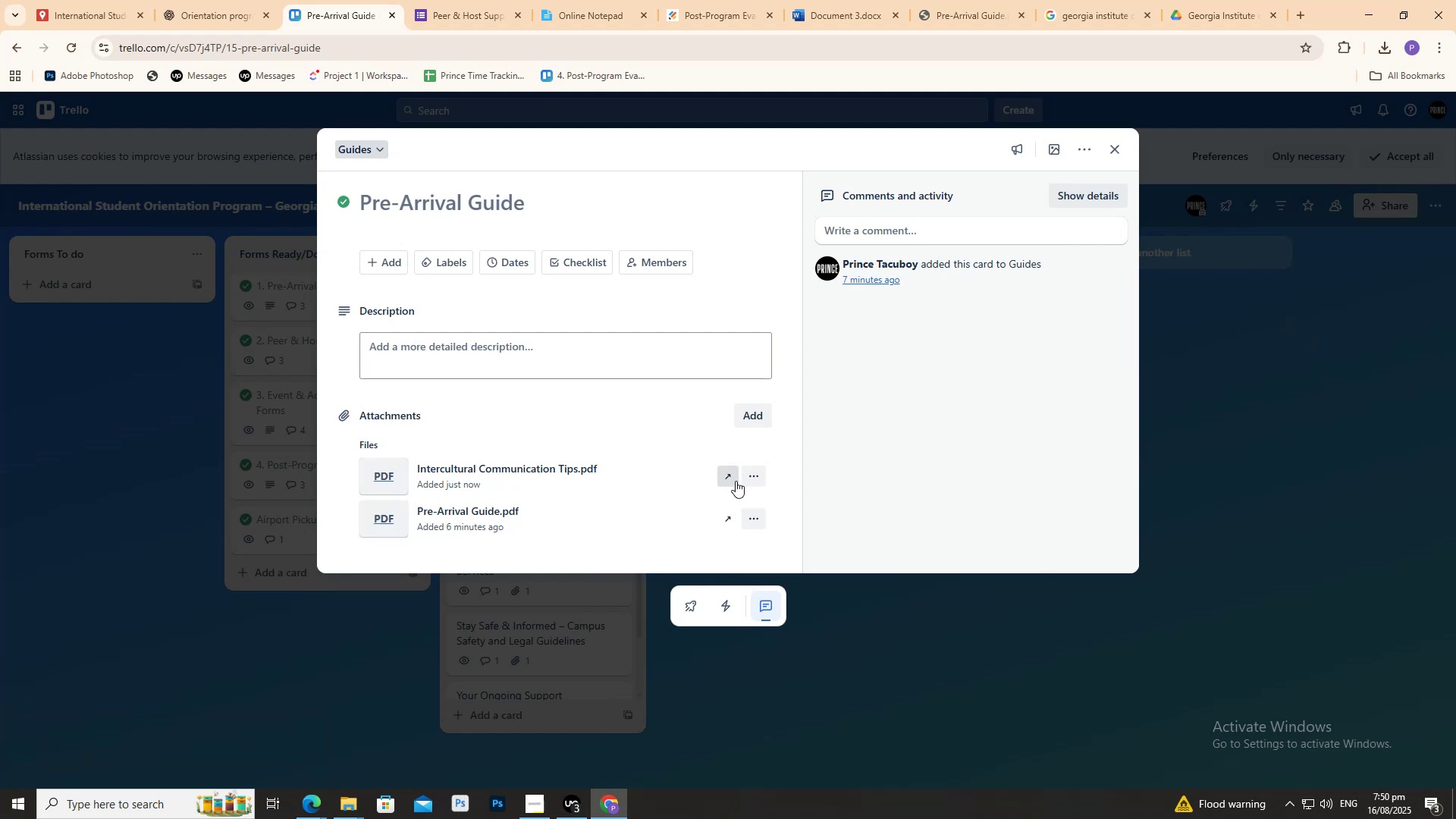 
wait(7.27)
 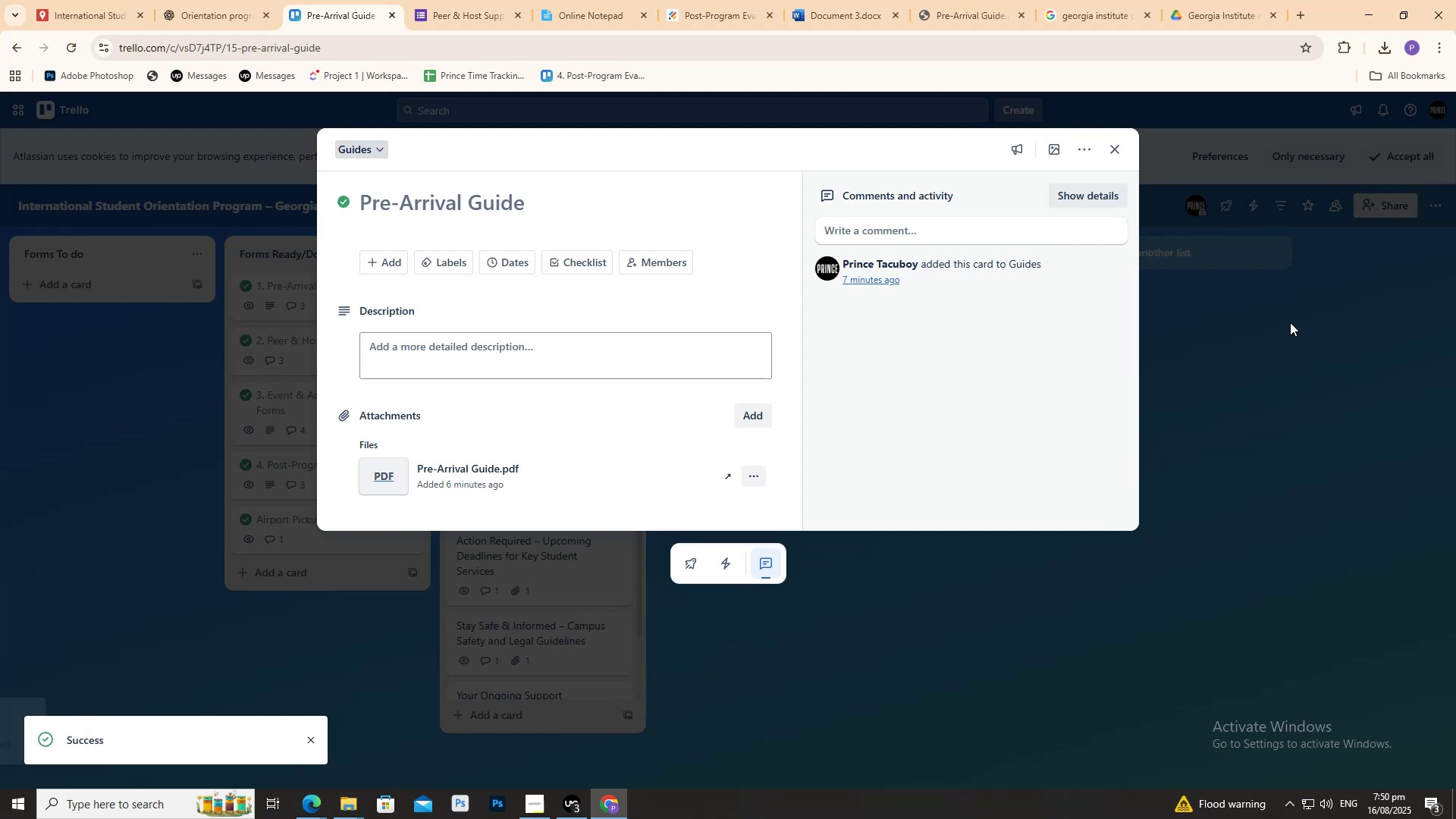 
left_click([767, 588])
 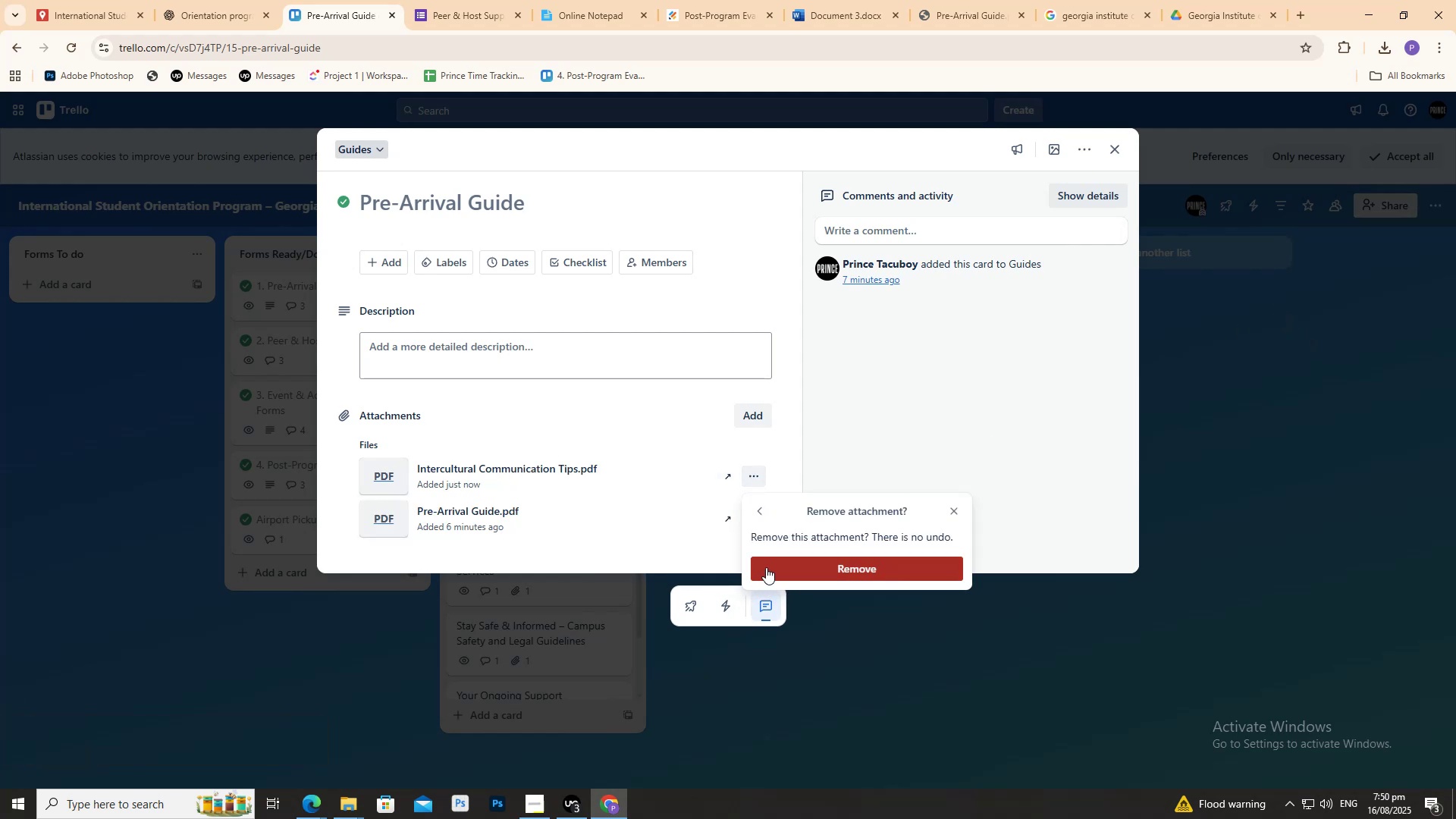 
double_click([774, 570])
 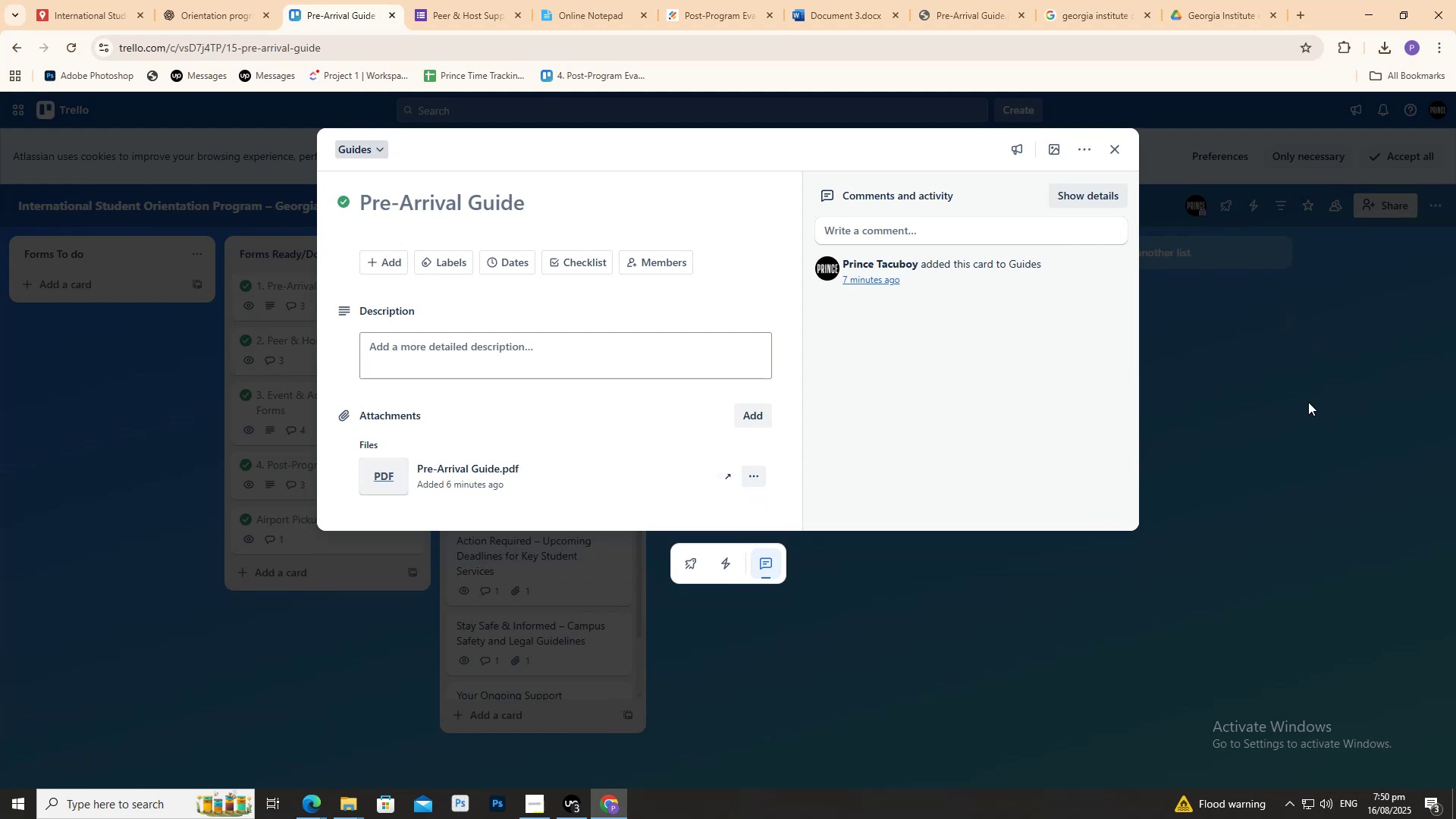 
left_click([1307, 402])
 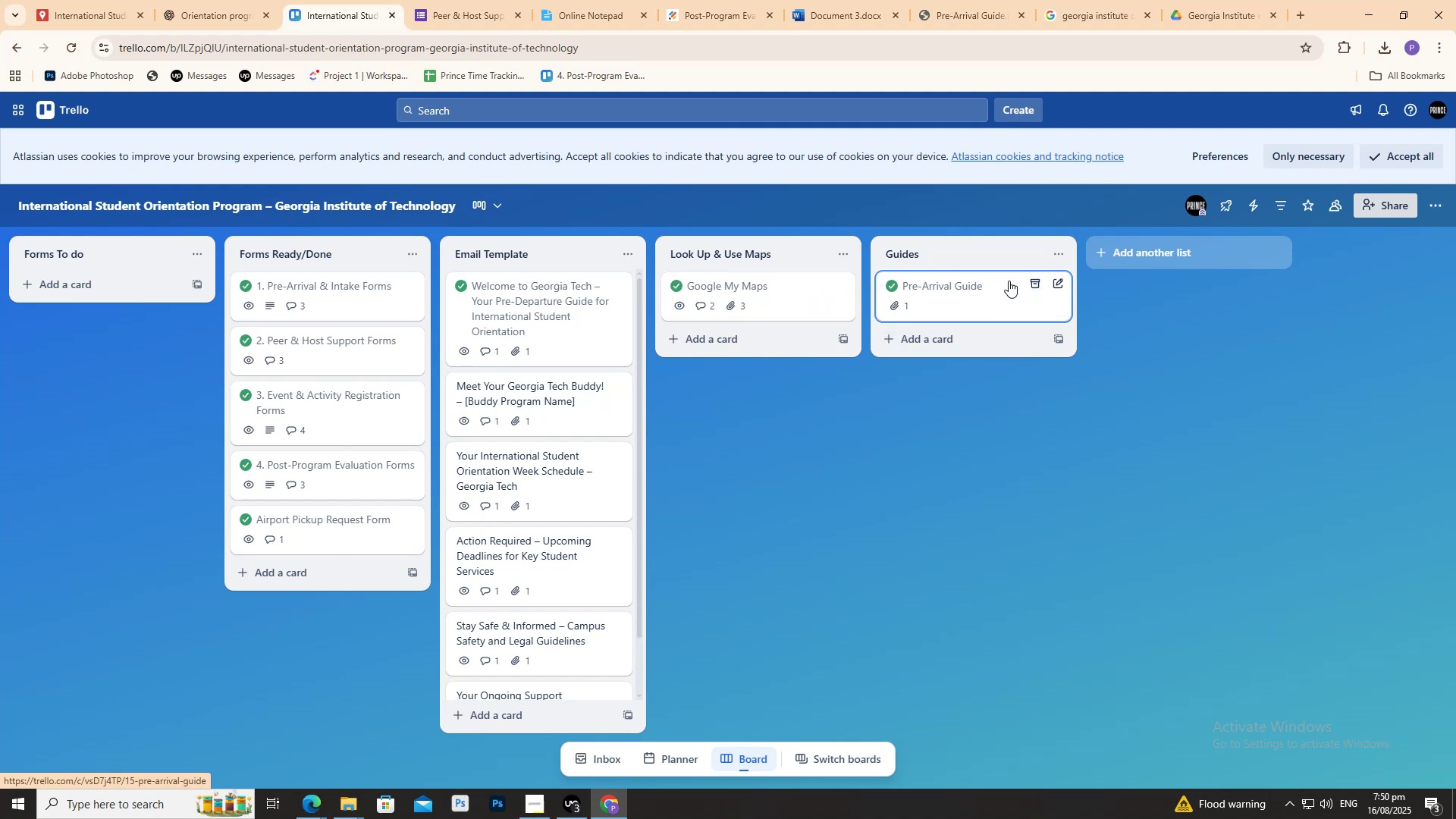 
wait(16.05)
 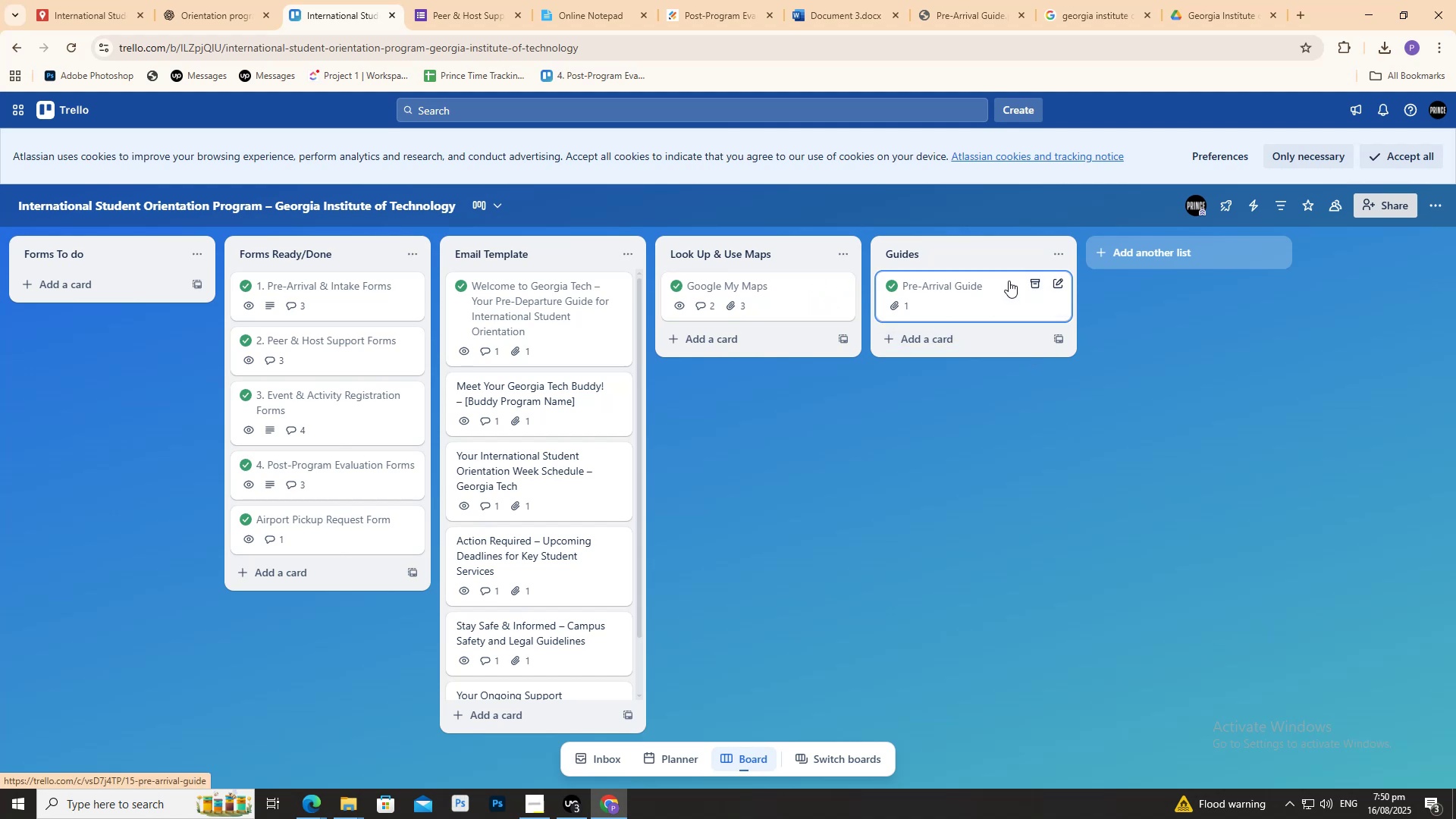 
left_click([973, 347])
 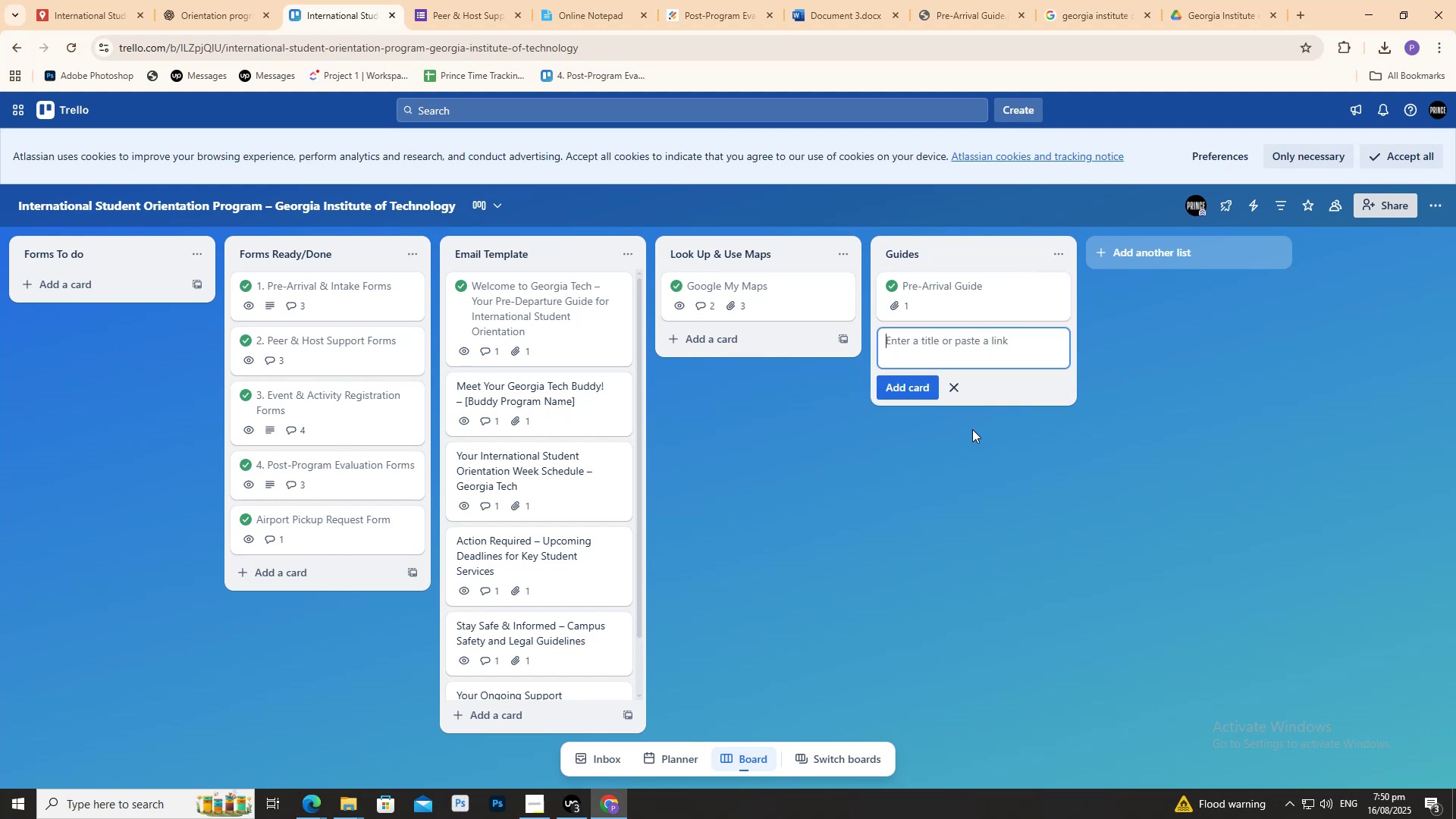 
key(Control+V)
 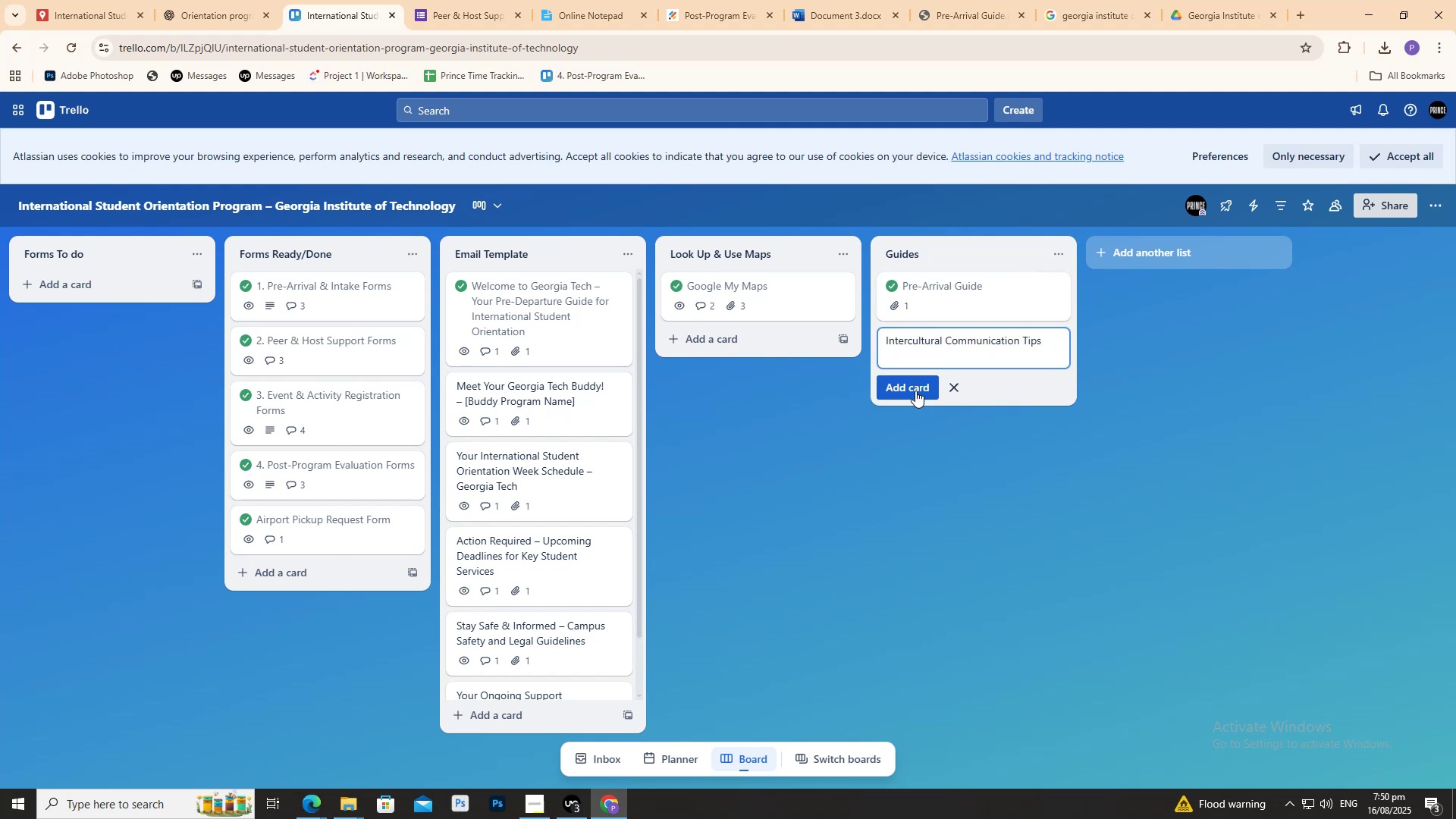 
left_click([915, 392])
 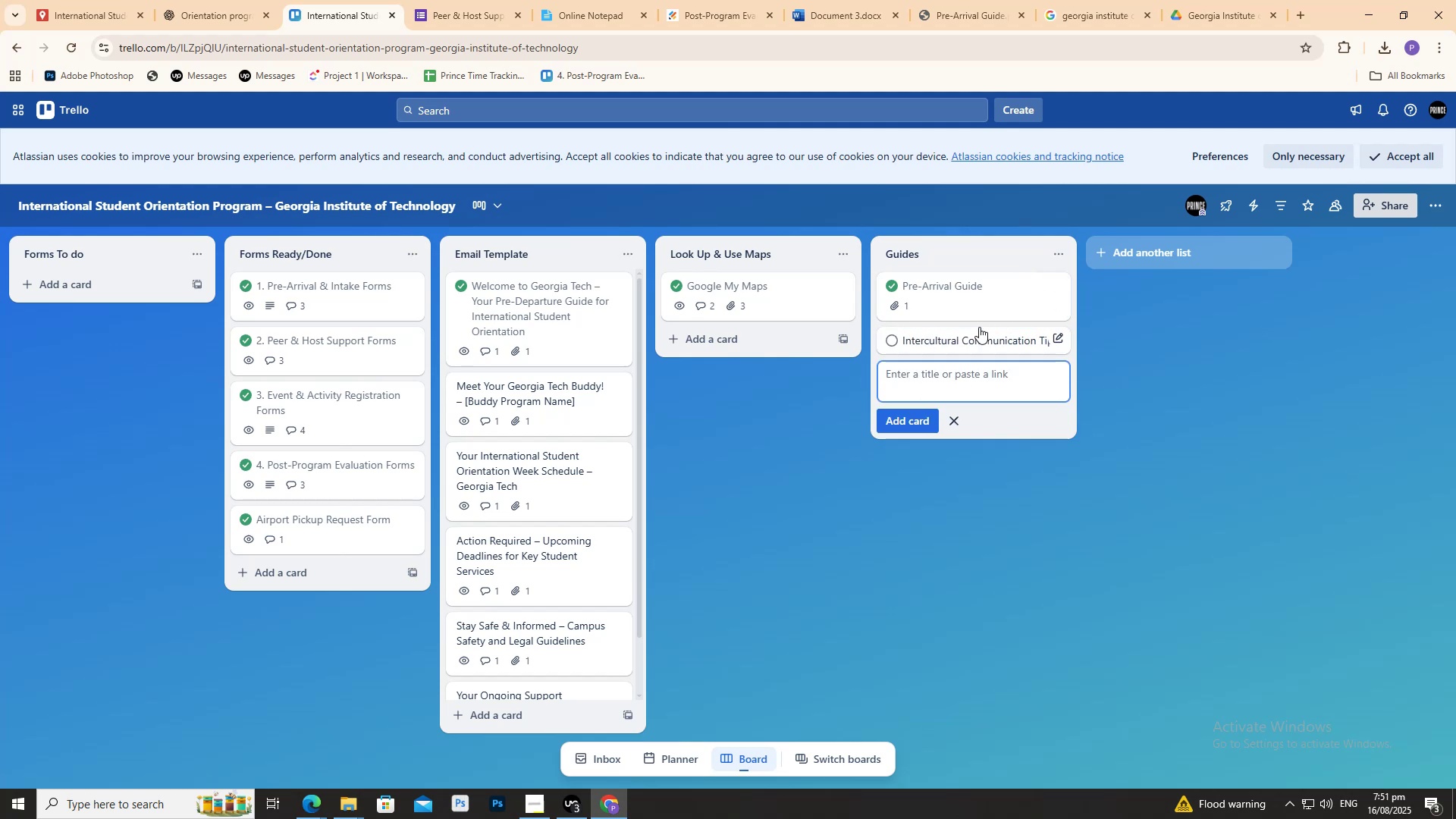 
left_click([980, 327])
 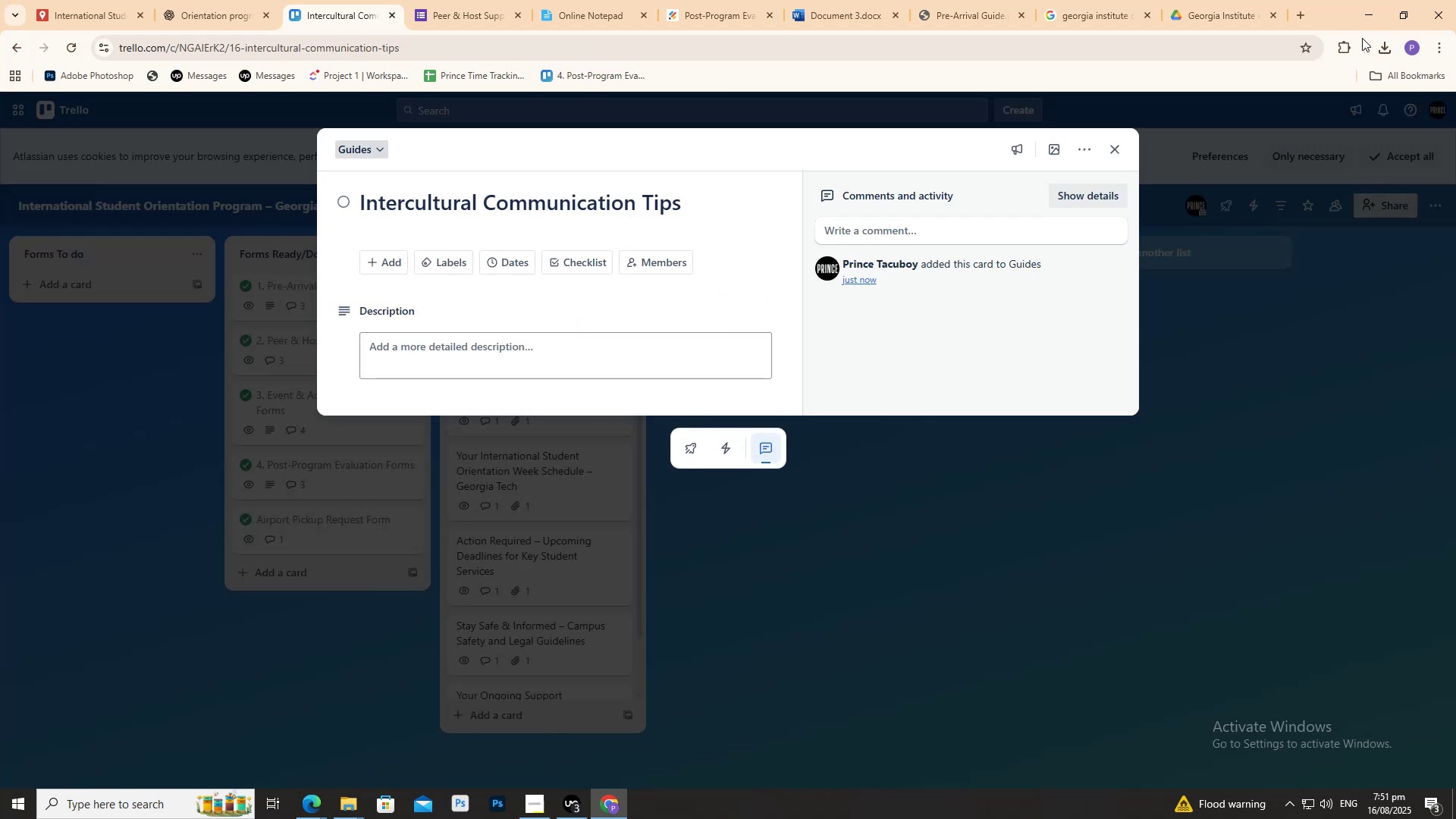 
left_click([1384, 47])
 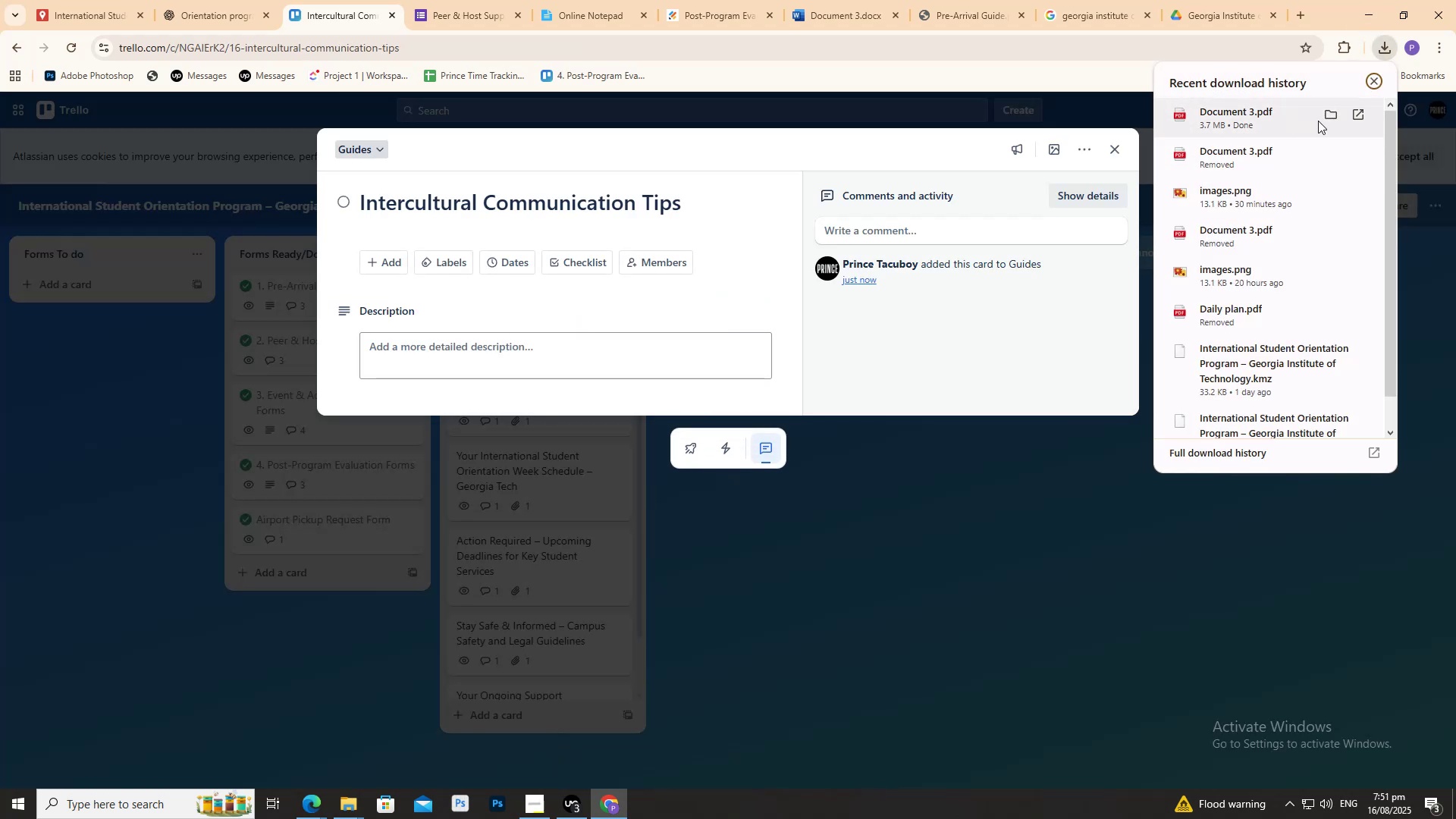 
left_click([1329, 121])
 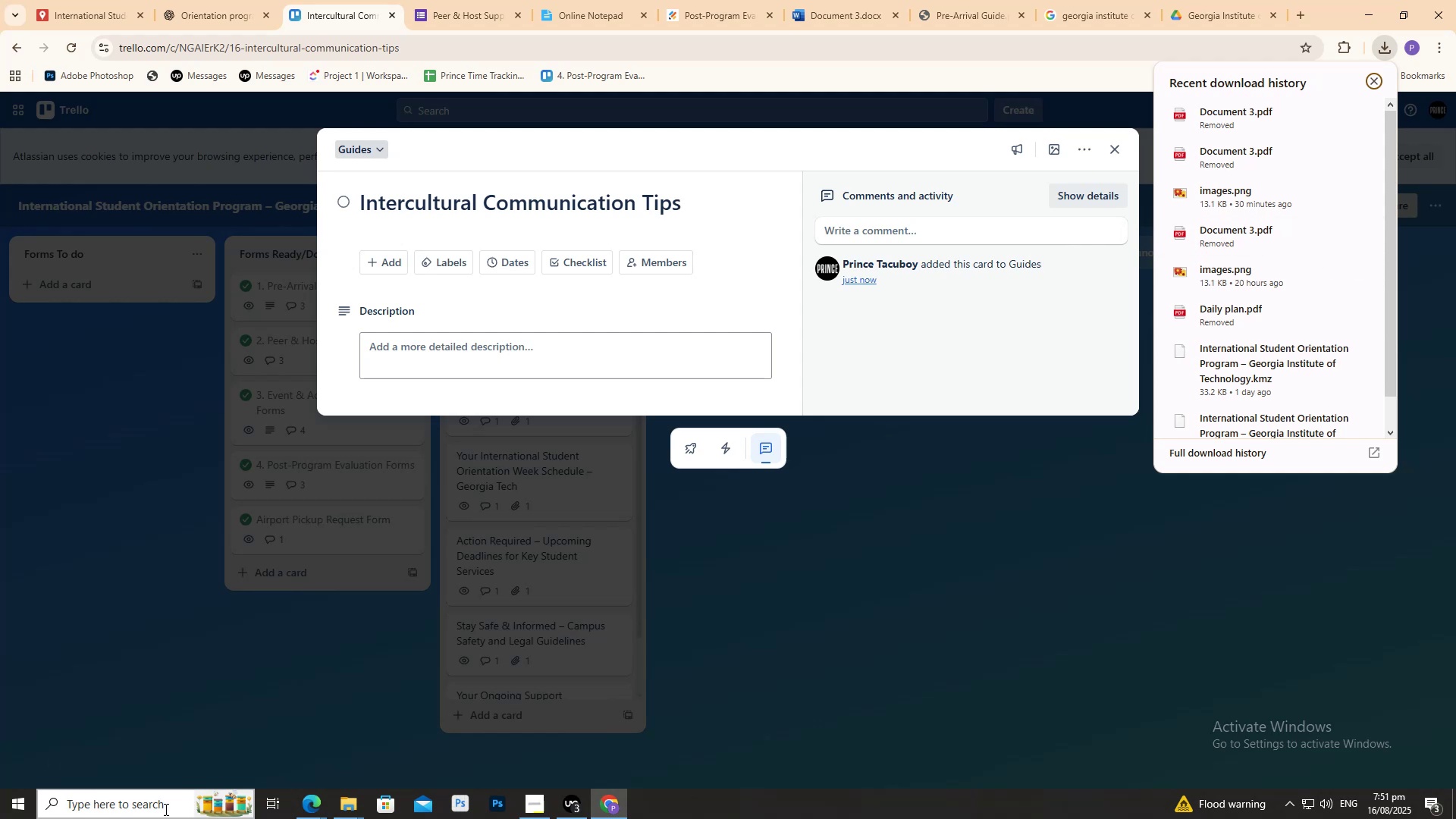 
left_click([346, 811])
 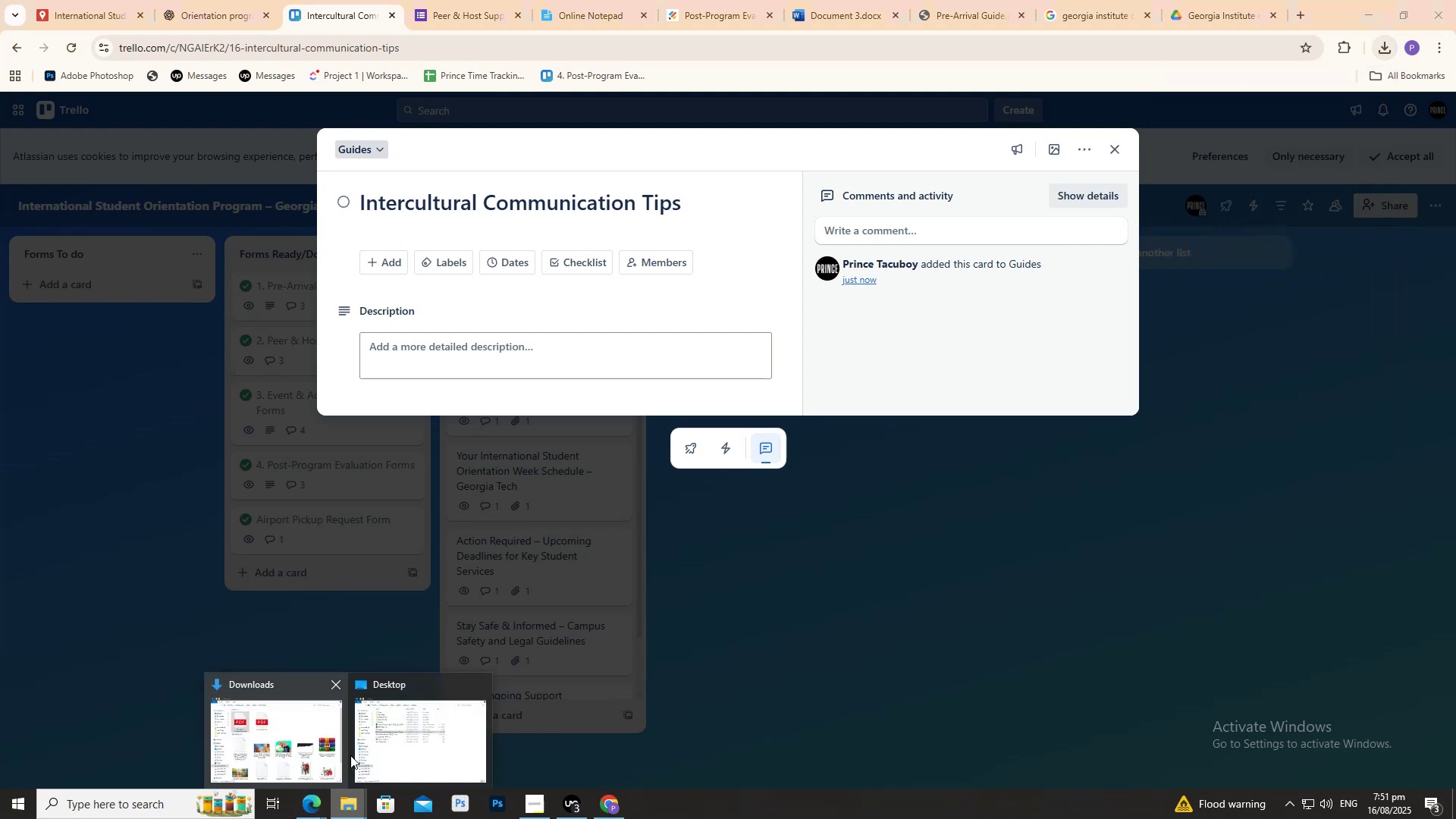 
left_click_drag(start_coordinate=[372, 745], to_coordinate=[375, 748])
 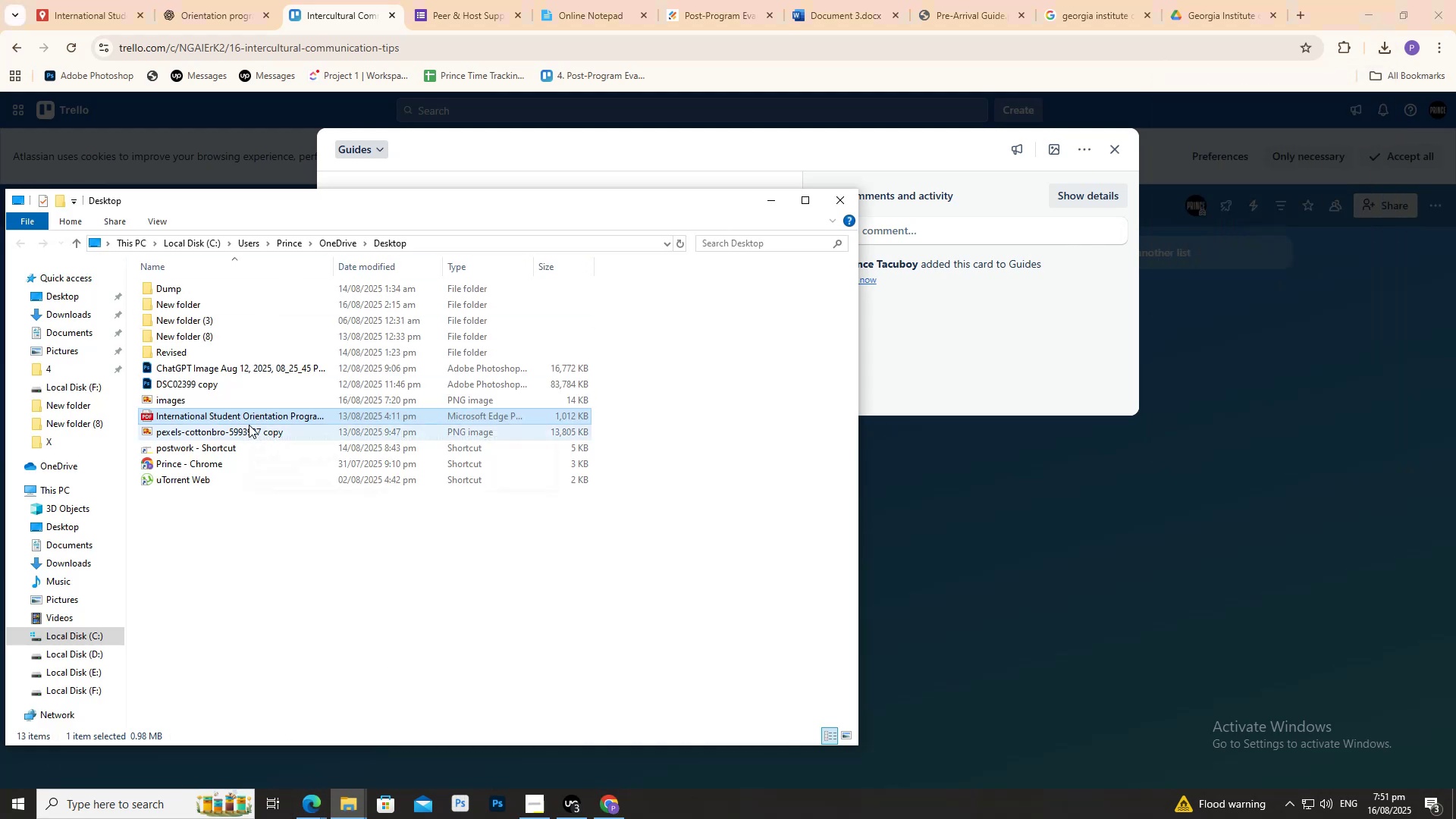 
left_click_drag(start_coordinate=[266, 419], to_coordinate=[1078, 315])
 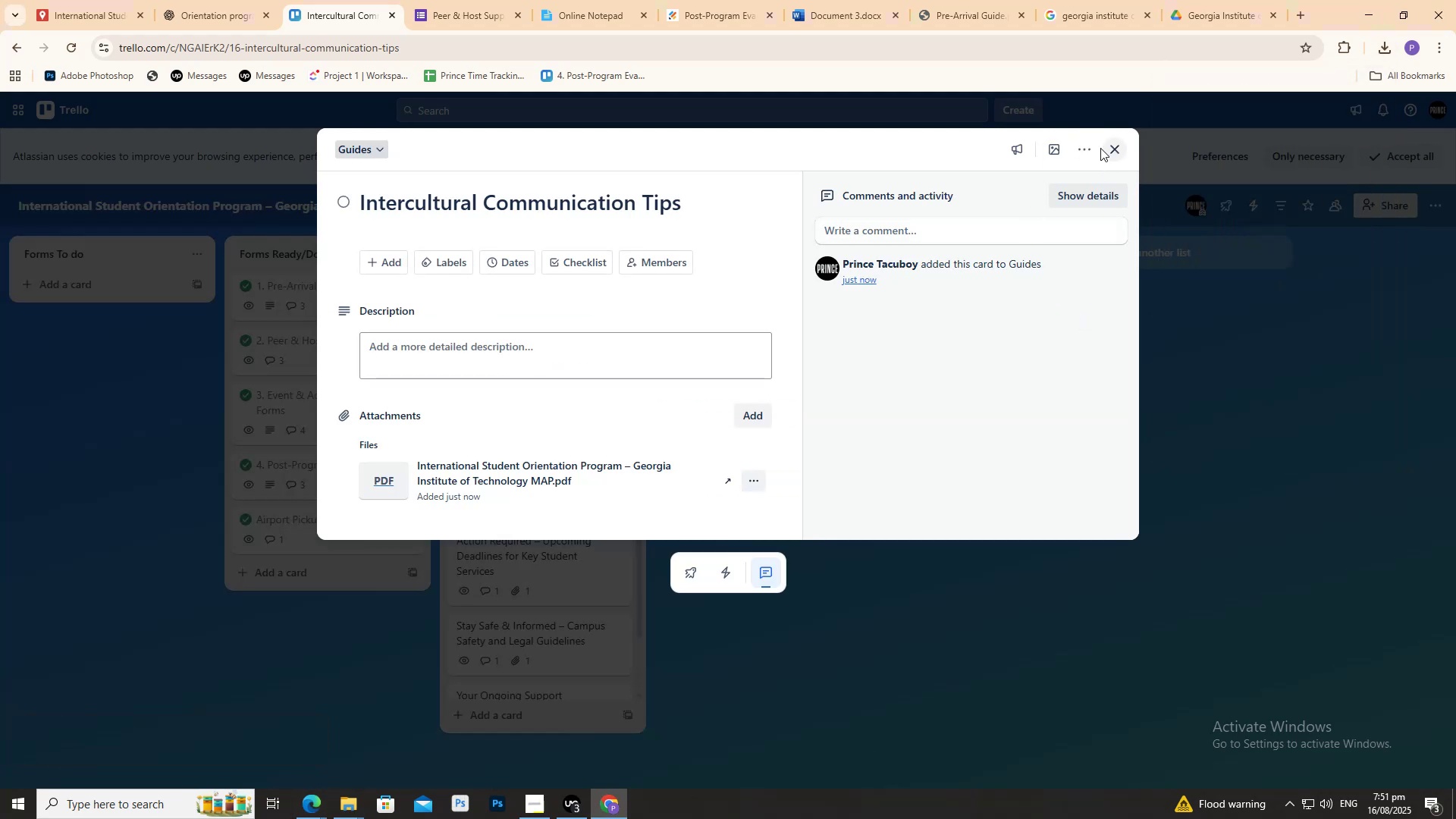 
wait(7.36)
 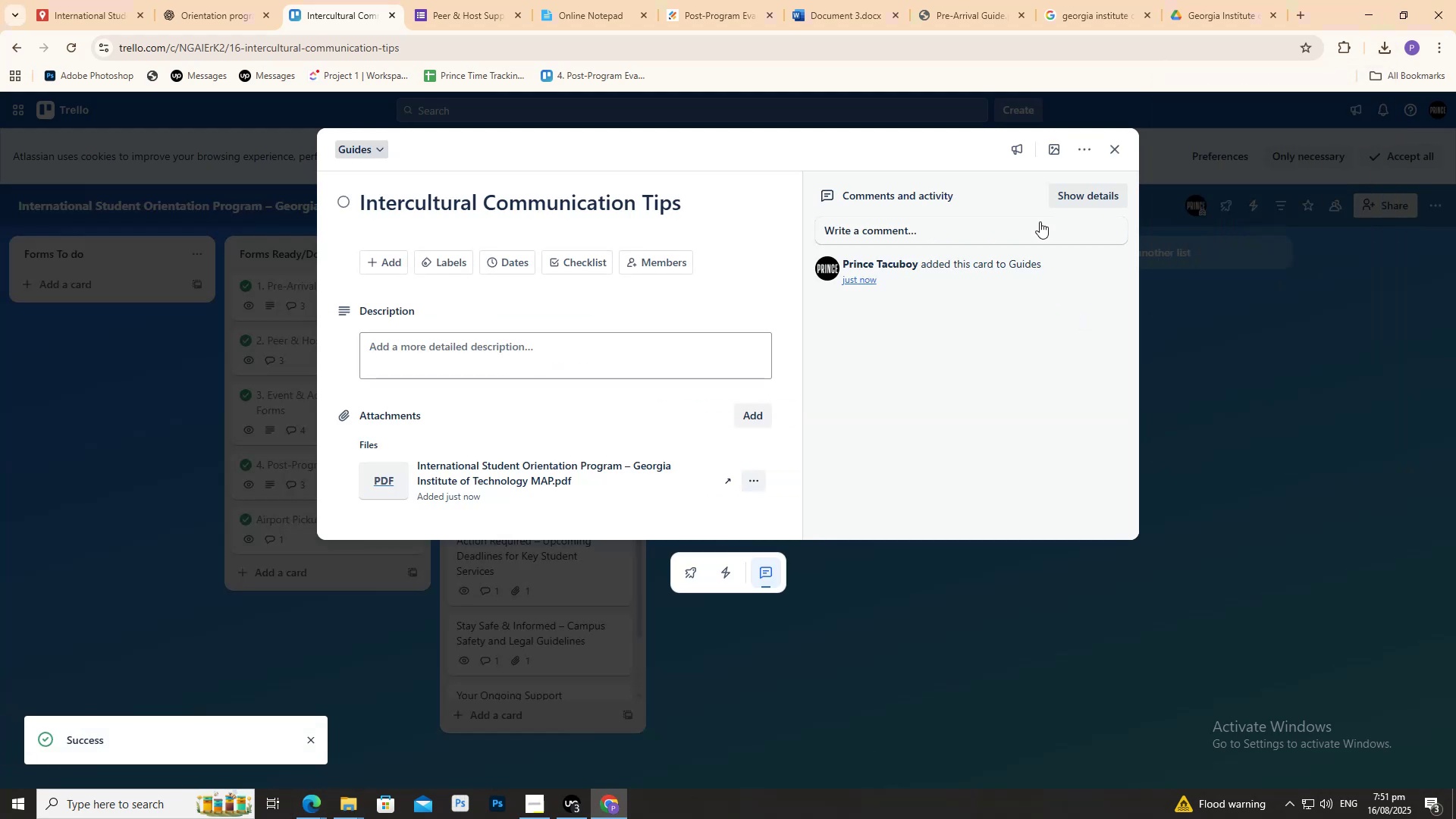 
left_click([343, 201])
 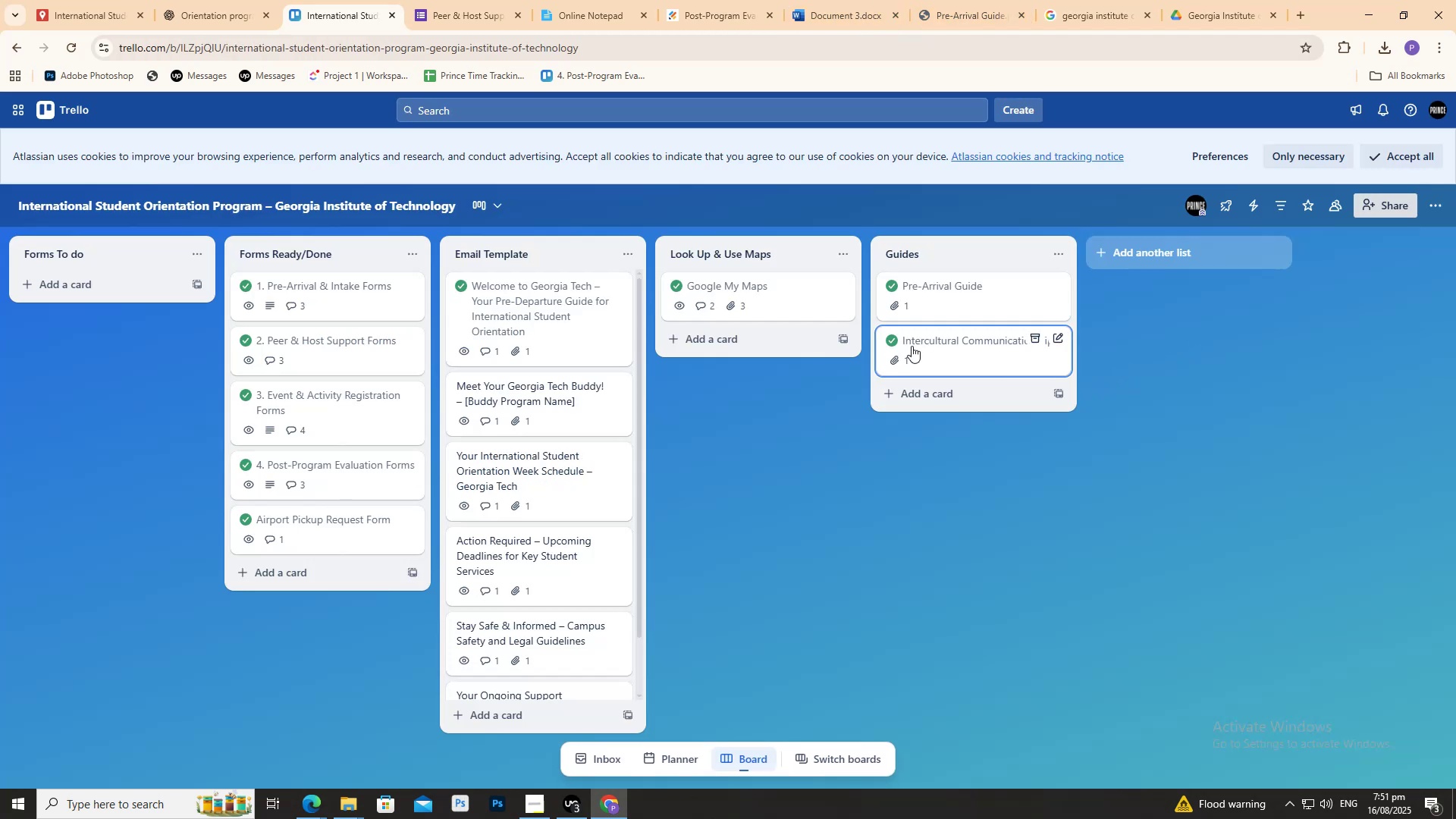 
wait(8.14)
 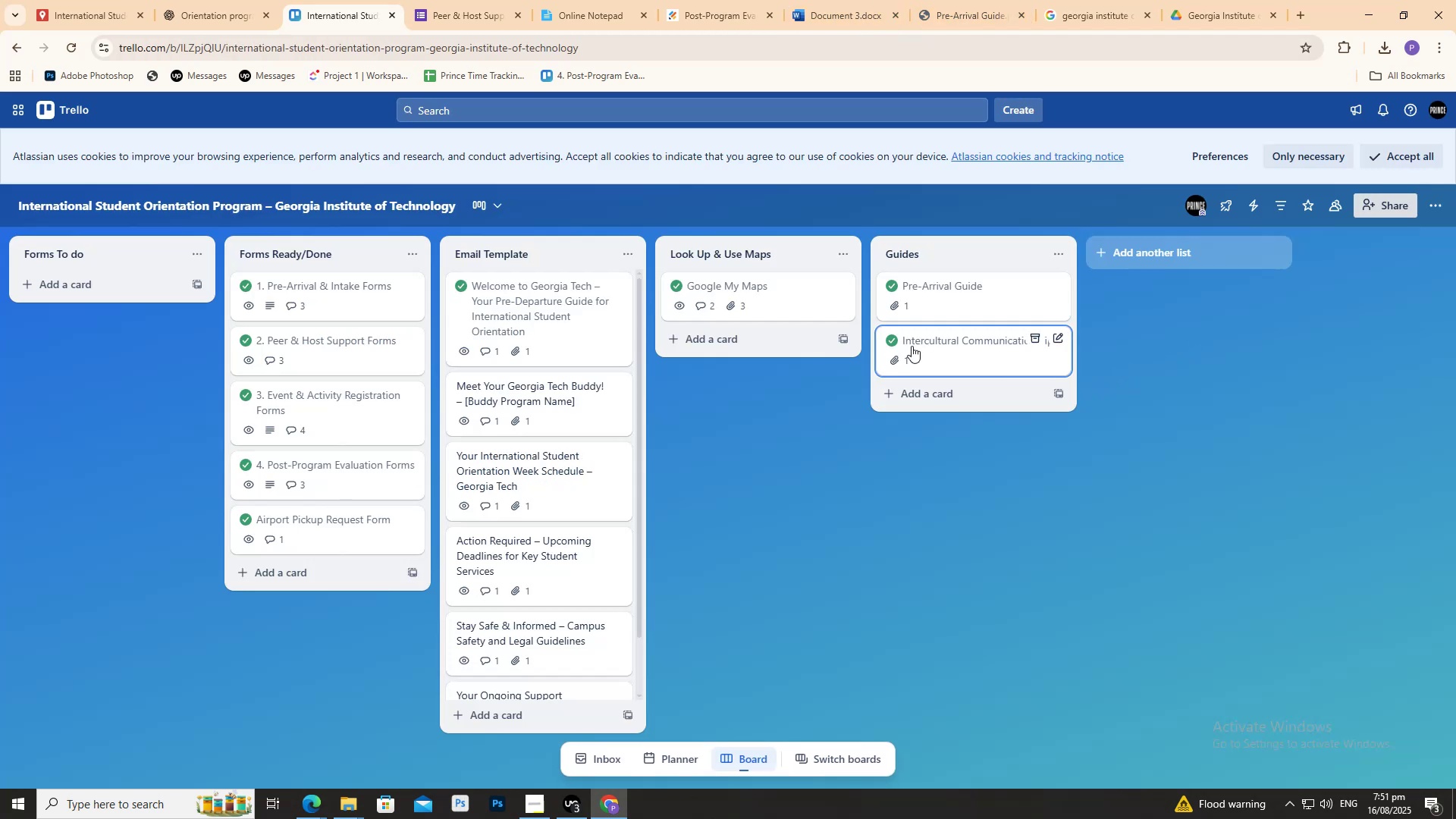 
left_click([848, 442])
 